 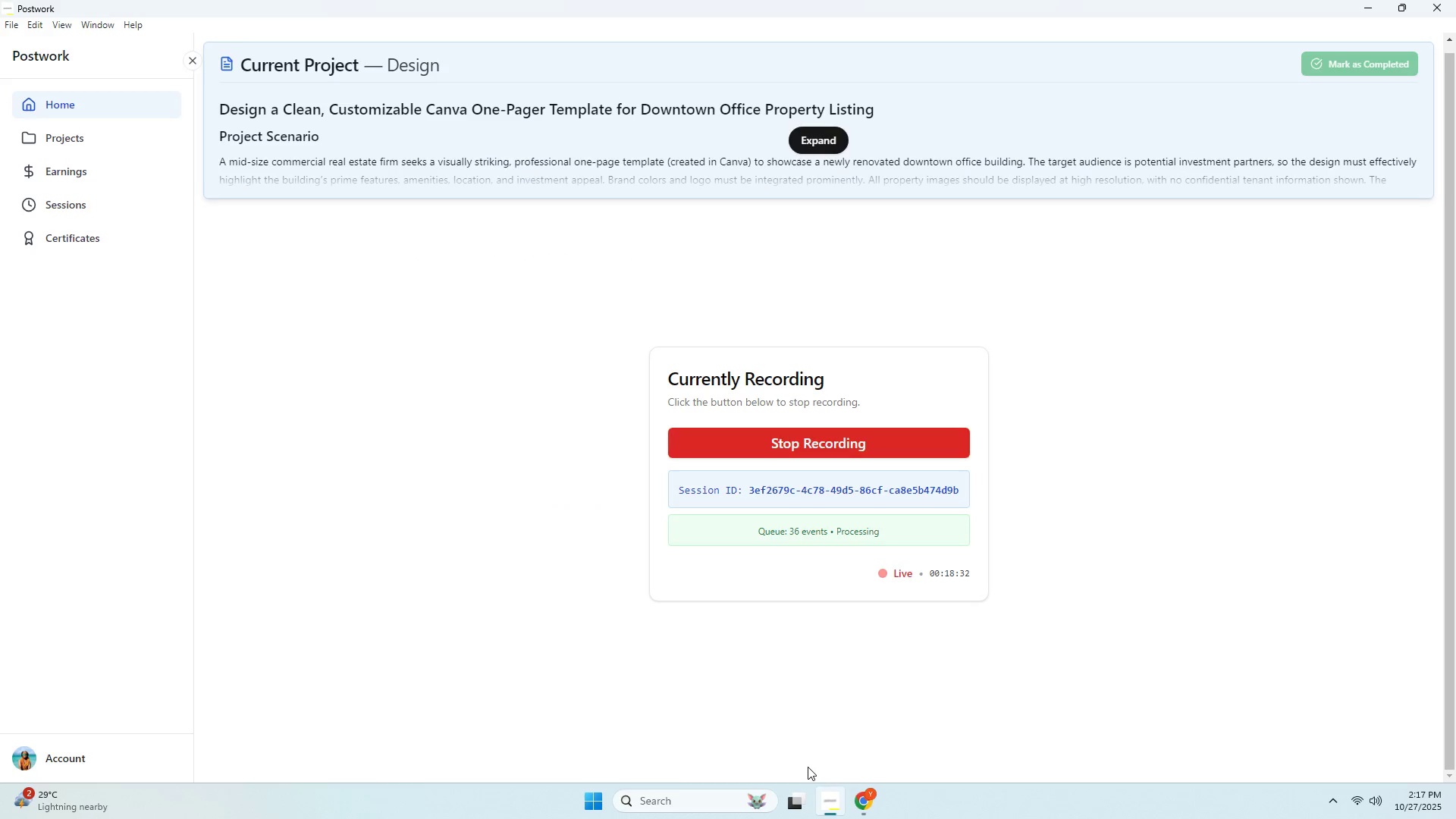 
key(Alt+AltLeft)
 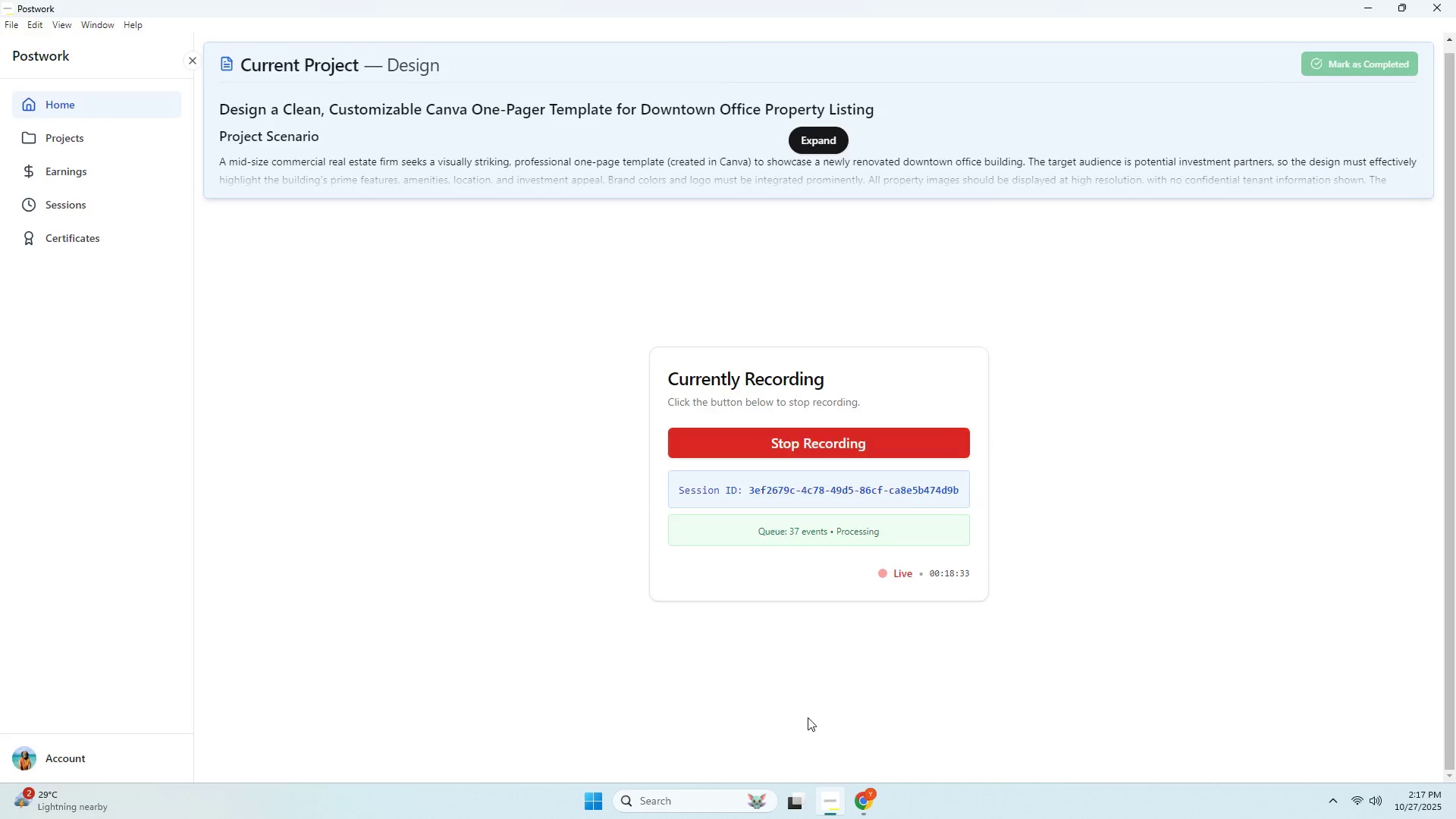 
key(Alt+Tab)
 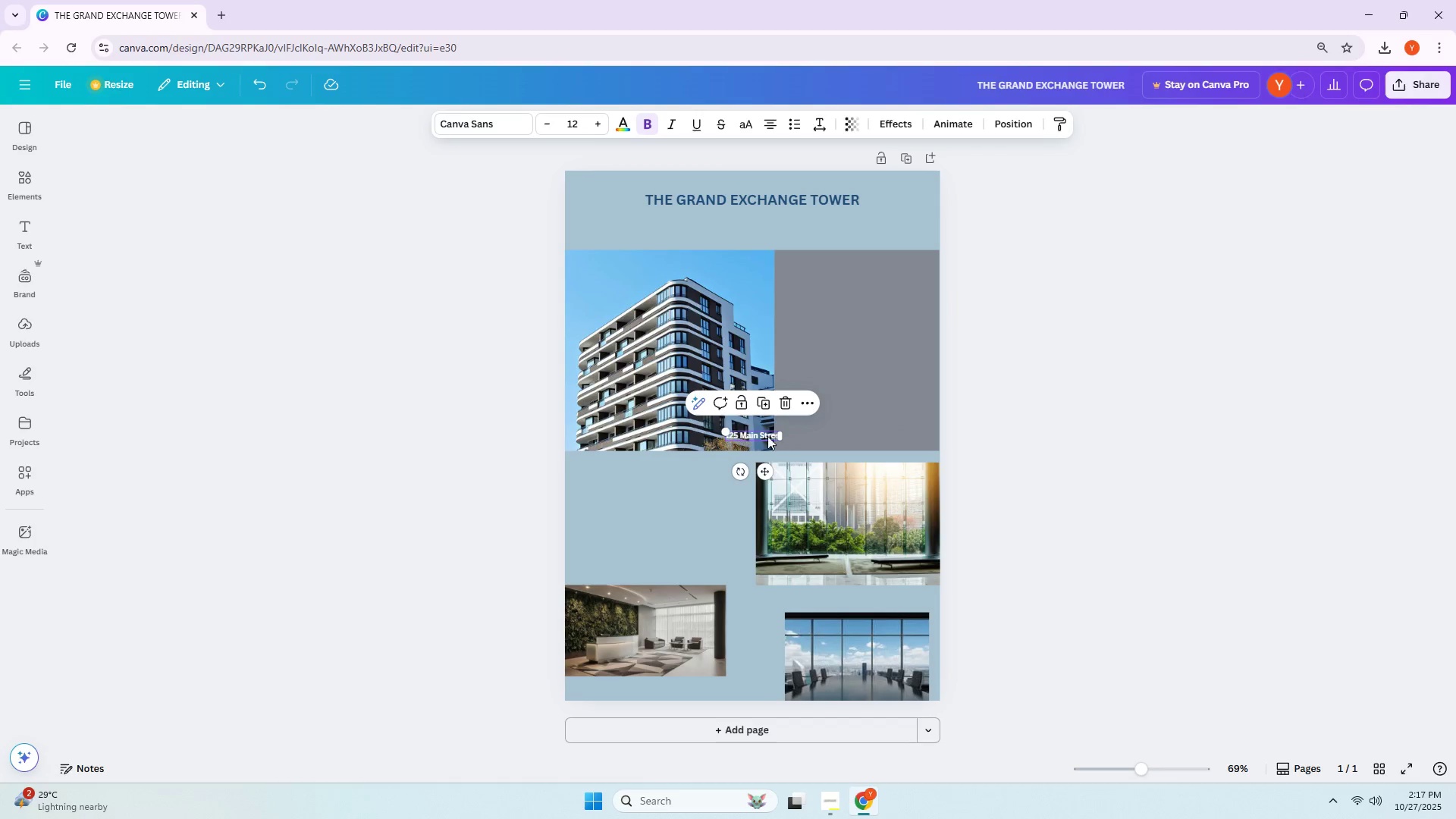 
left_click_drag(start_coordinate=[715, 422], to_coordinate=[695, 413])
 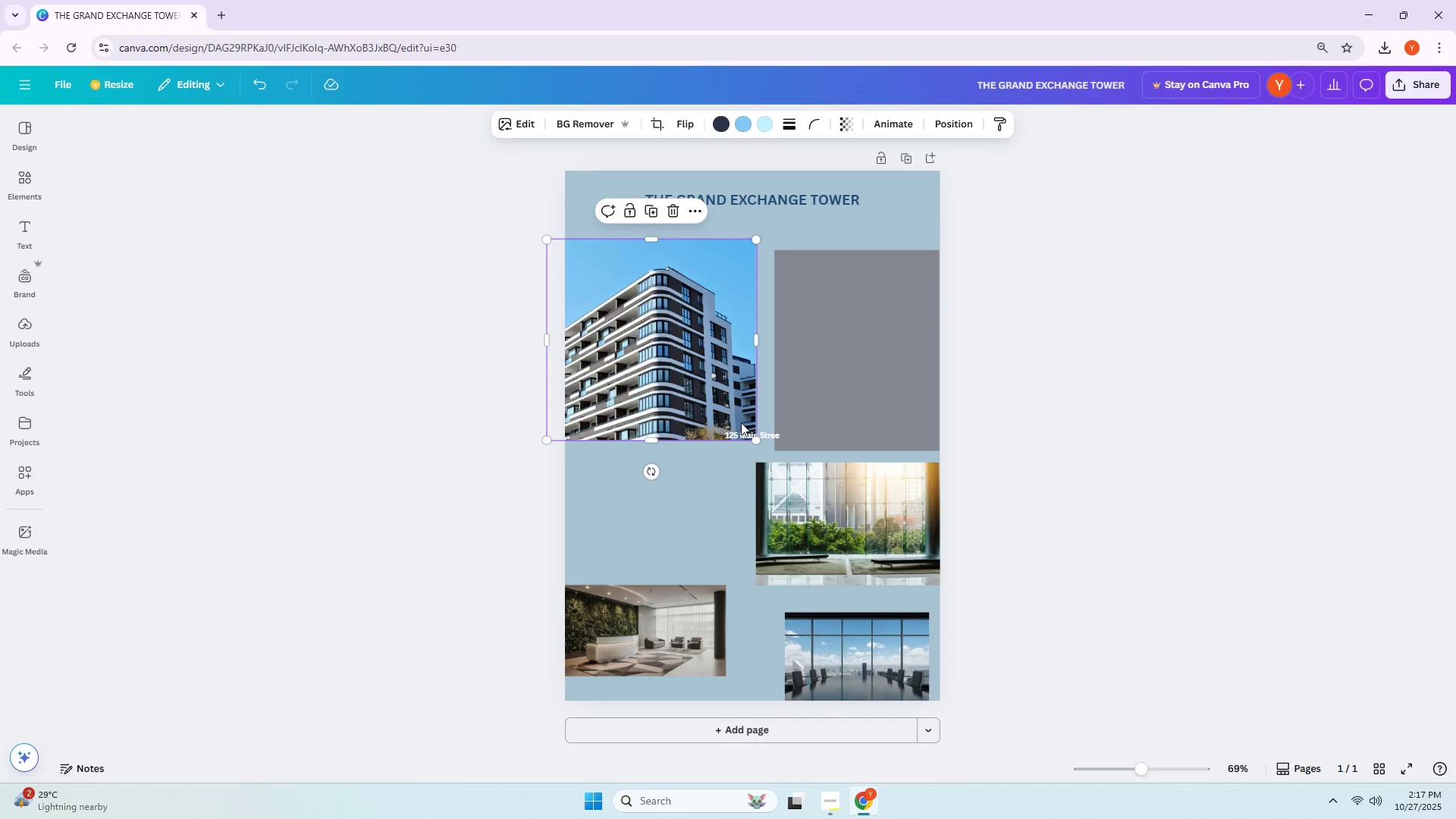 
key(Control+ControlLeft)
 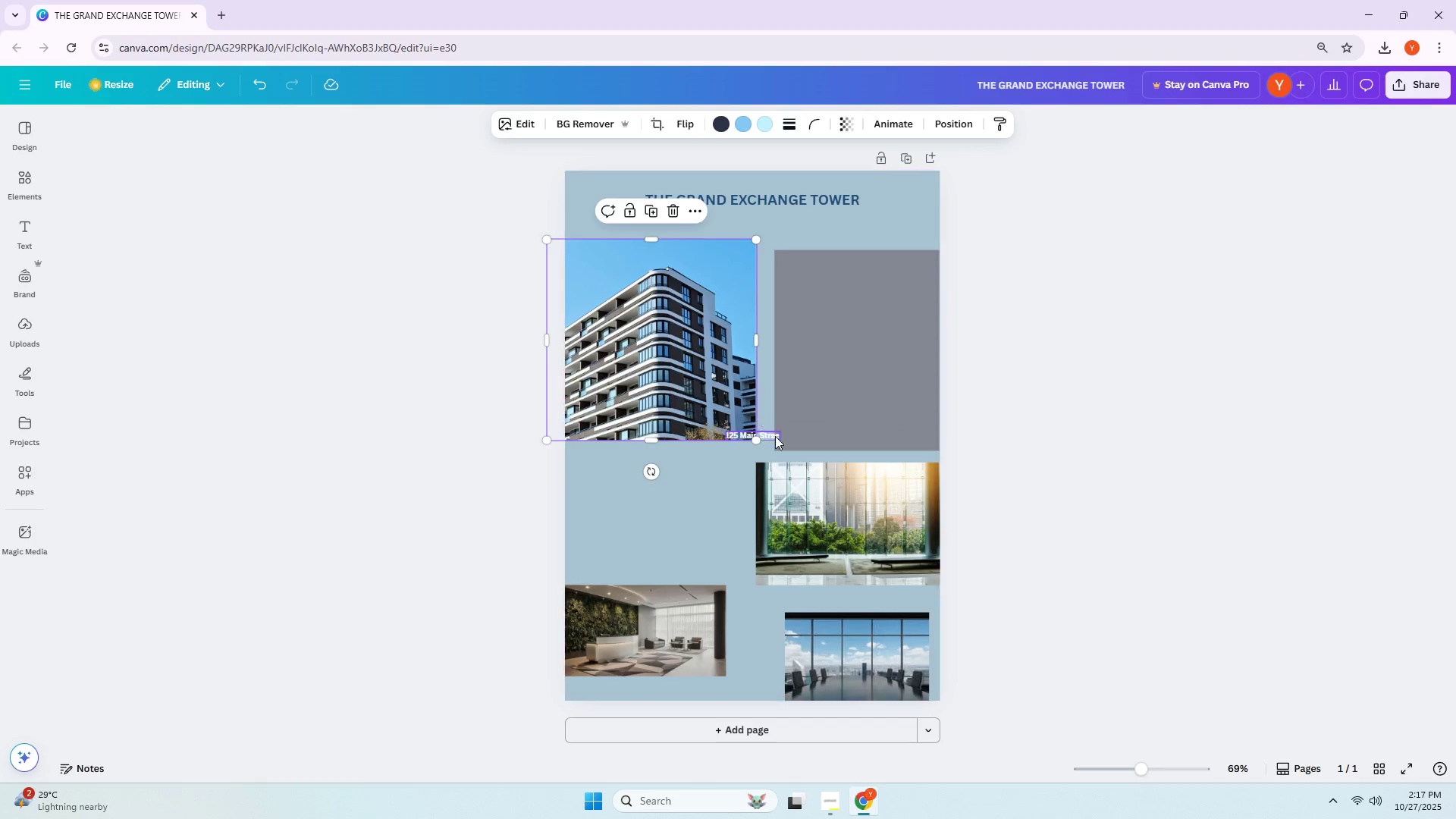 
key(Control+Z)
 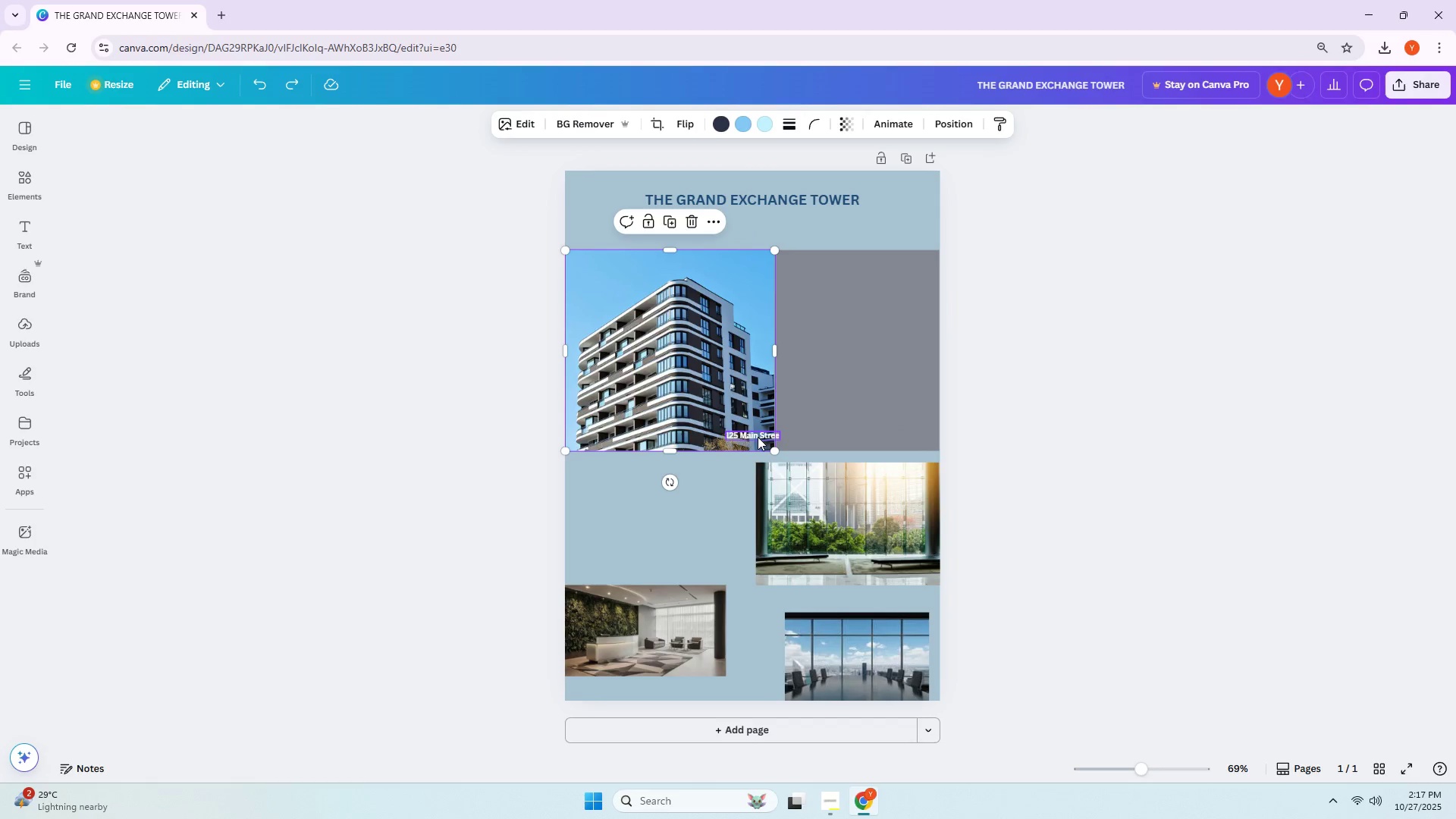 
left_click([758, 435])
 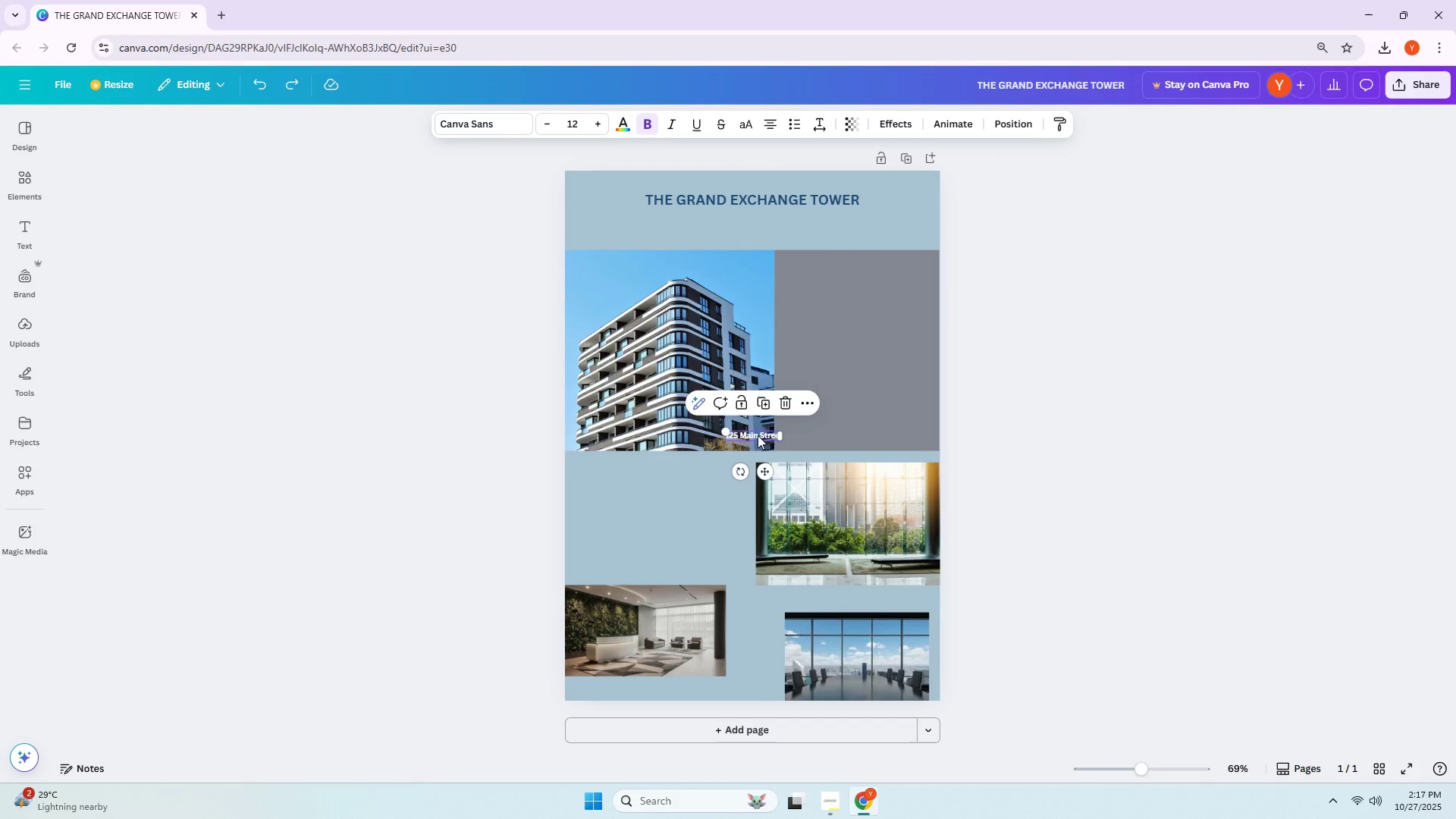 
left_click_drag(start_coordinate=[758, 435], to_coordinate=[756, 439])
 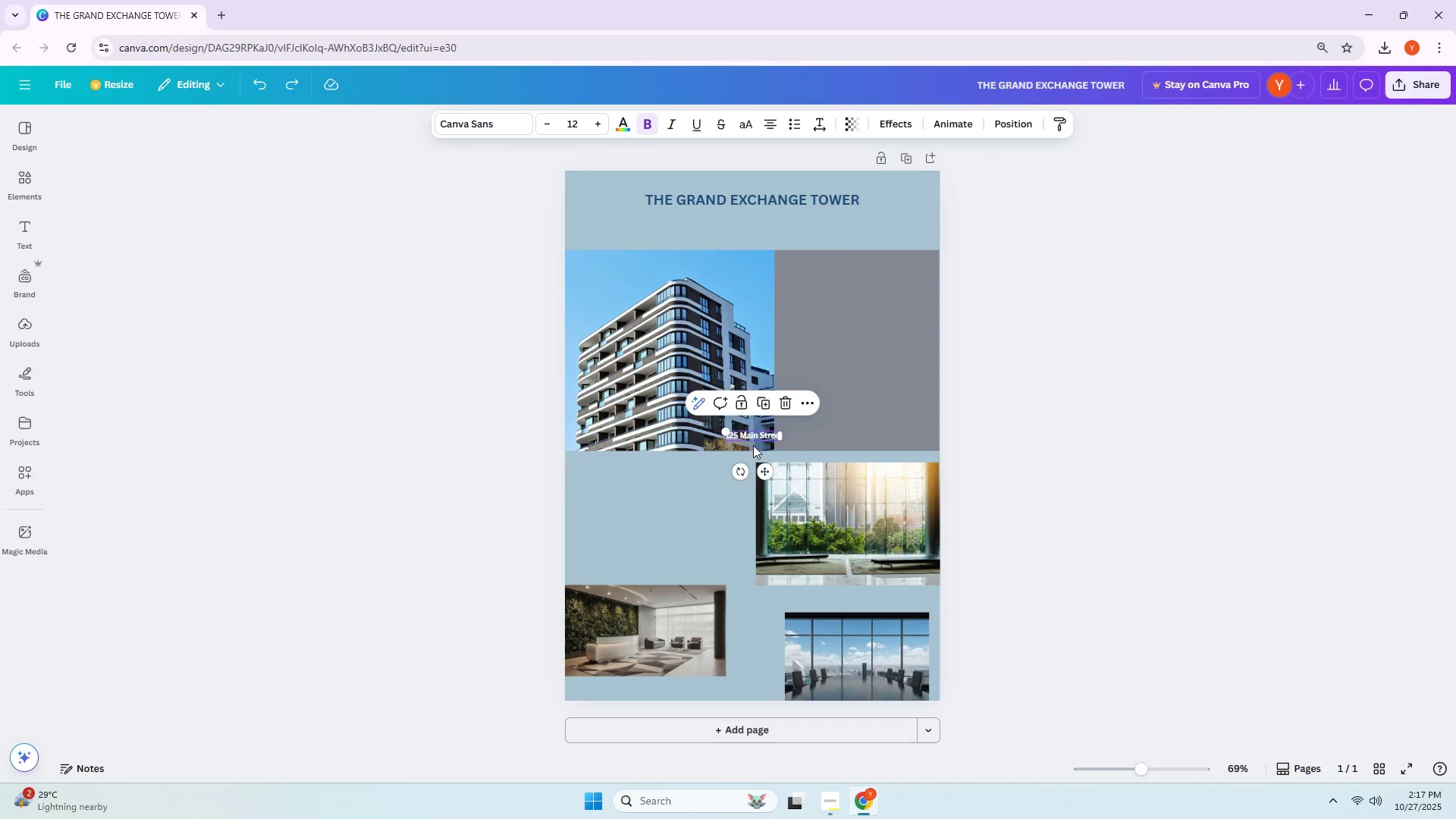 
left_click_drag(start_coordinate=[743, 460], to_coordinate=[723, 491])
 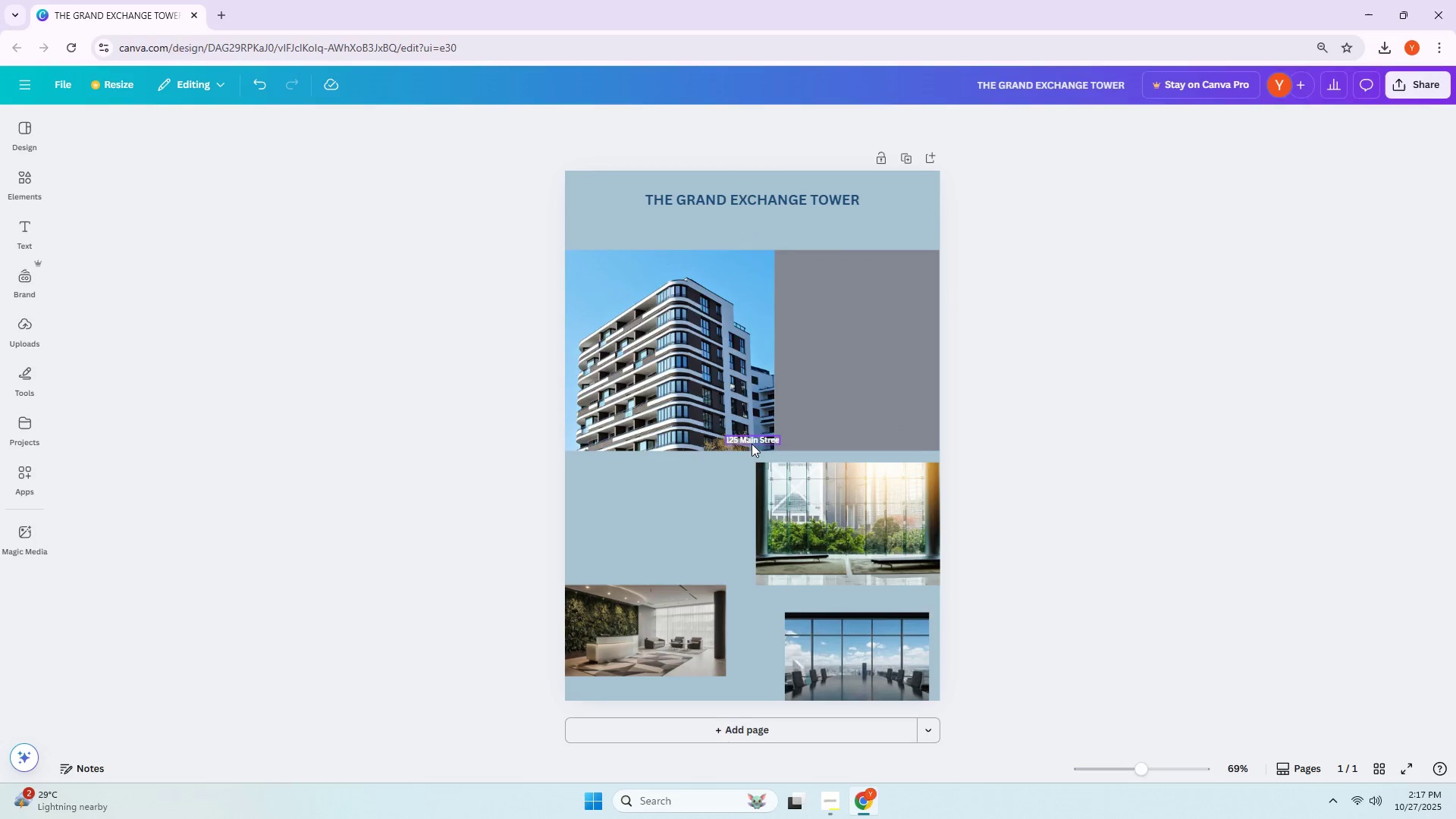 
left_click_drag(start_coordinate=[752, 438], to_coordinate=[694, 485])
 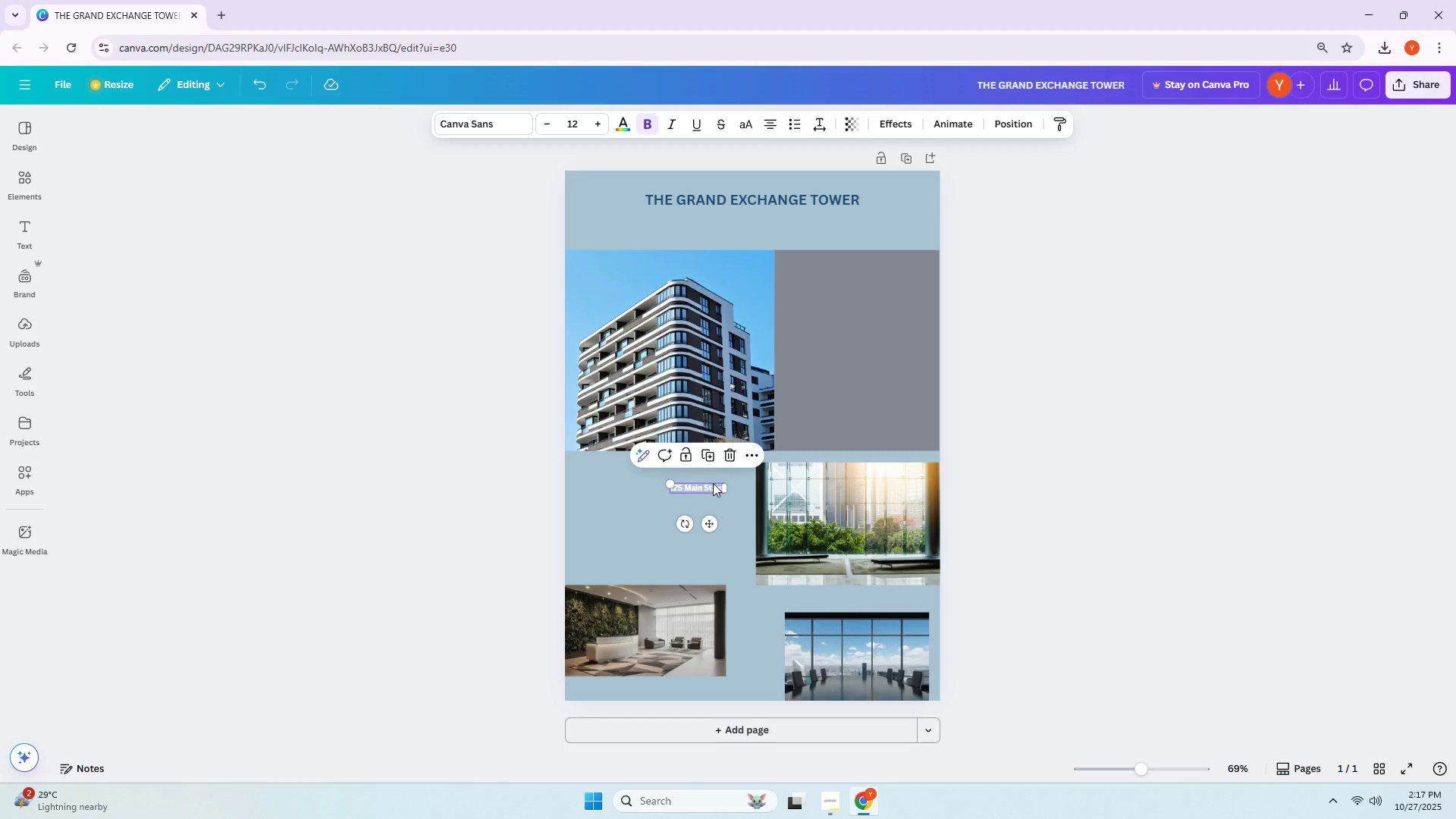 
left_click([713, 483])
 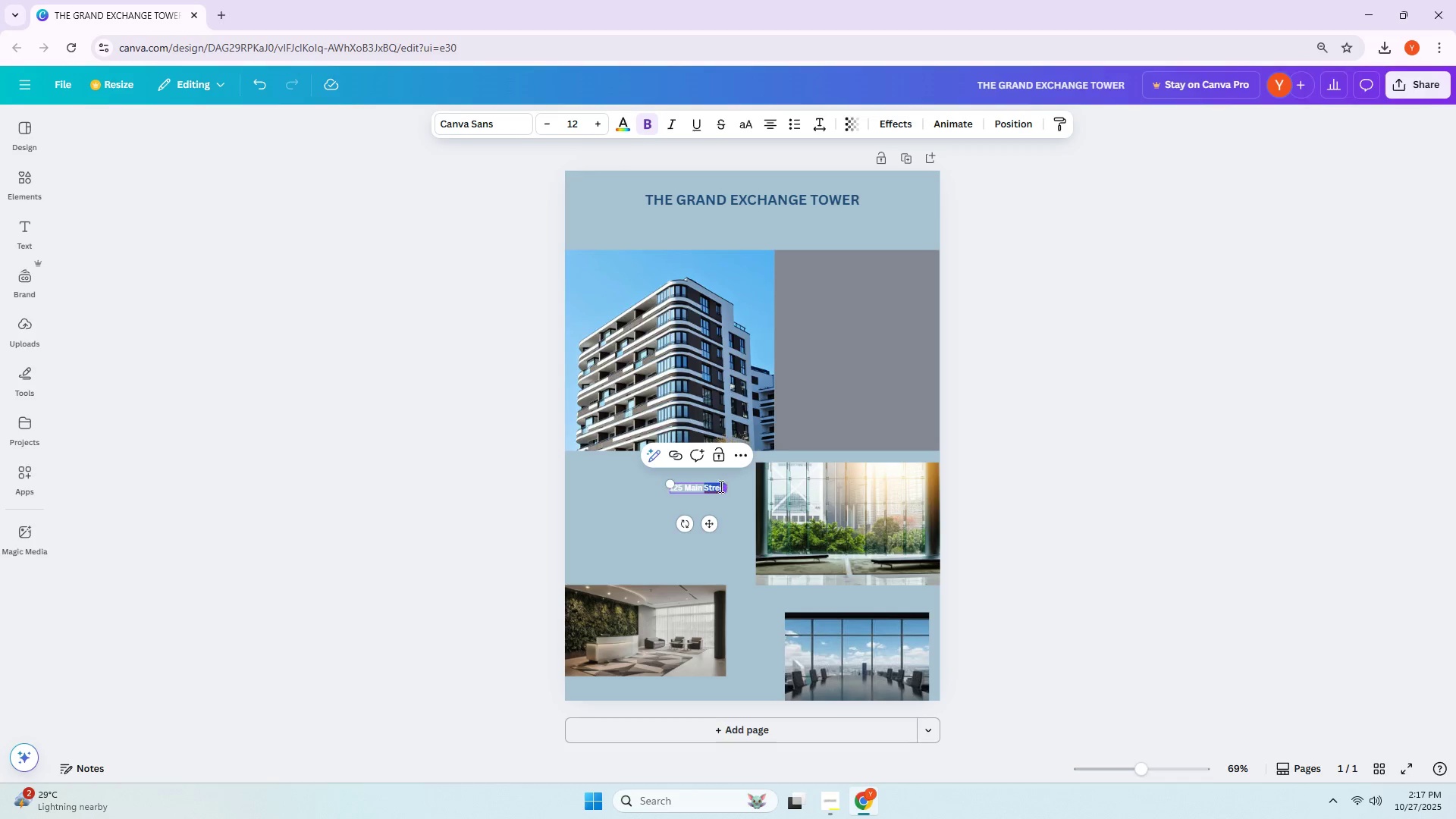 
left_click([715, 486])
 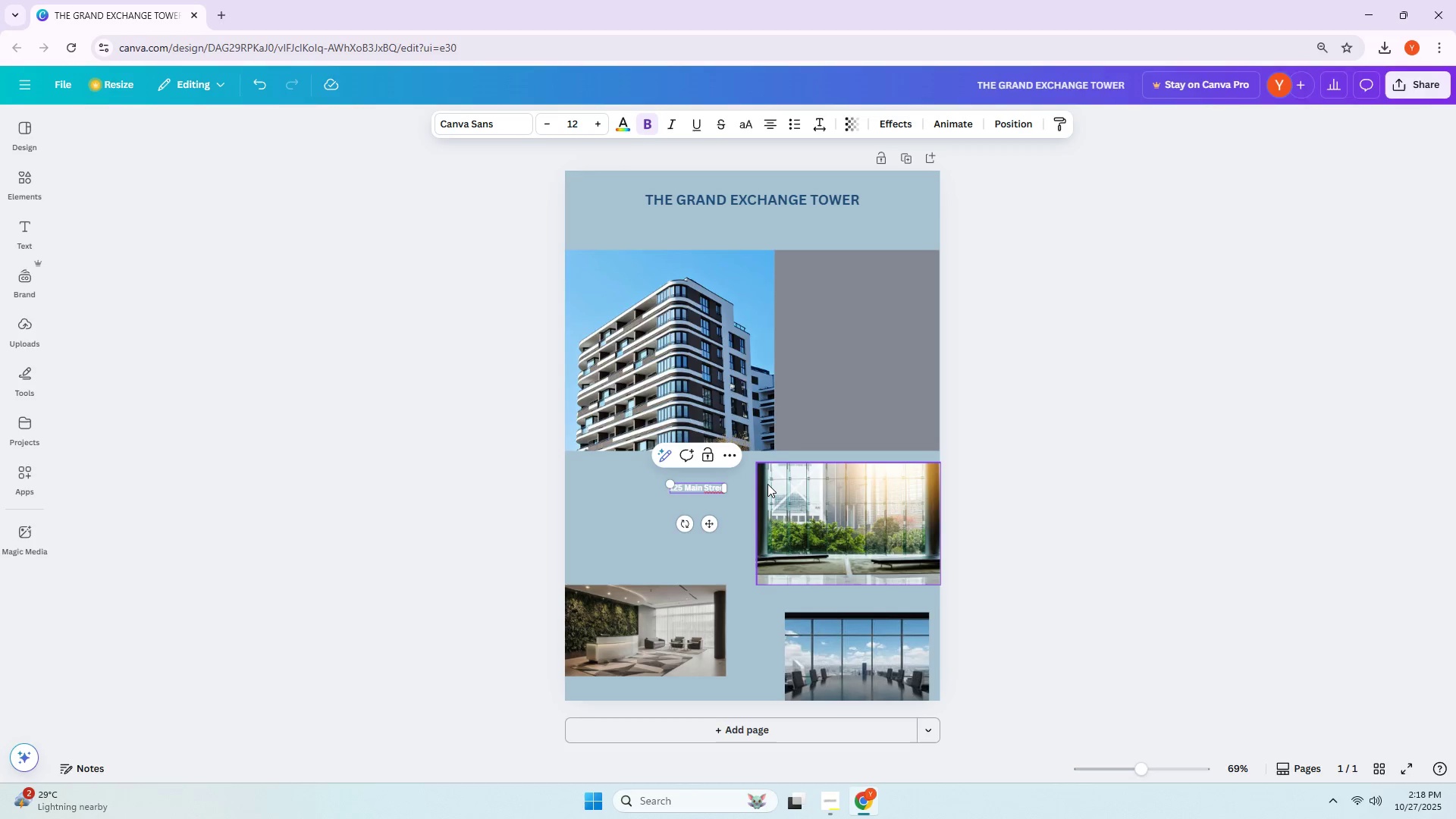 
key(ArrowRight)
 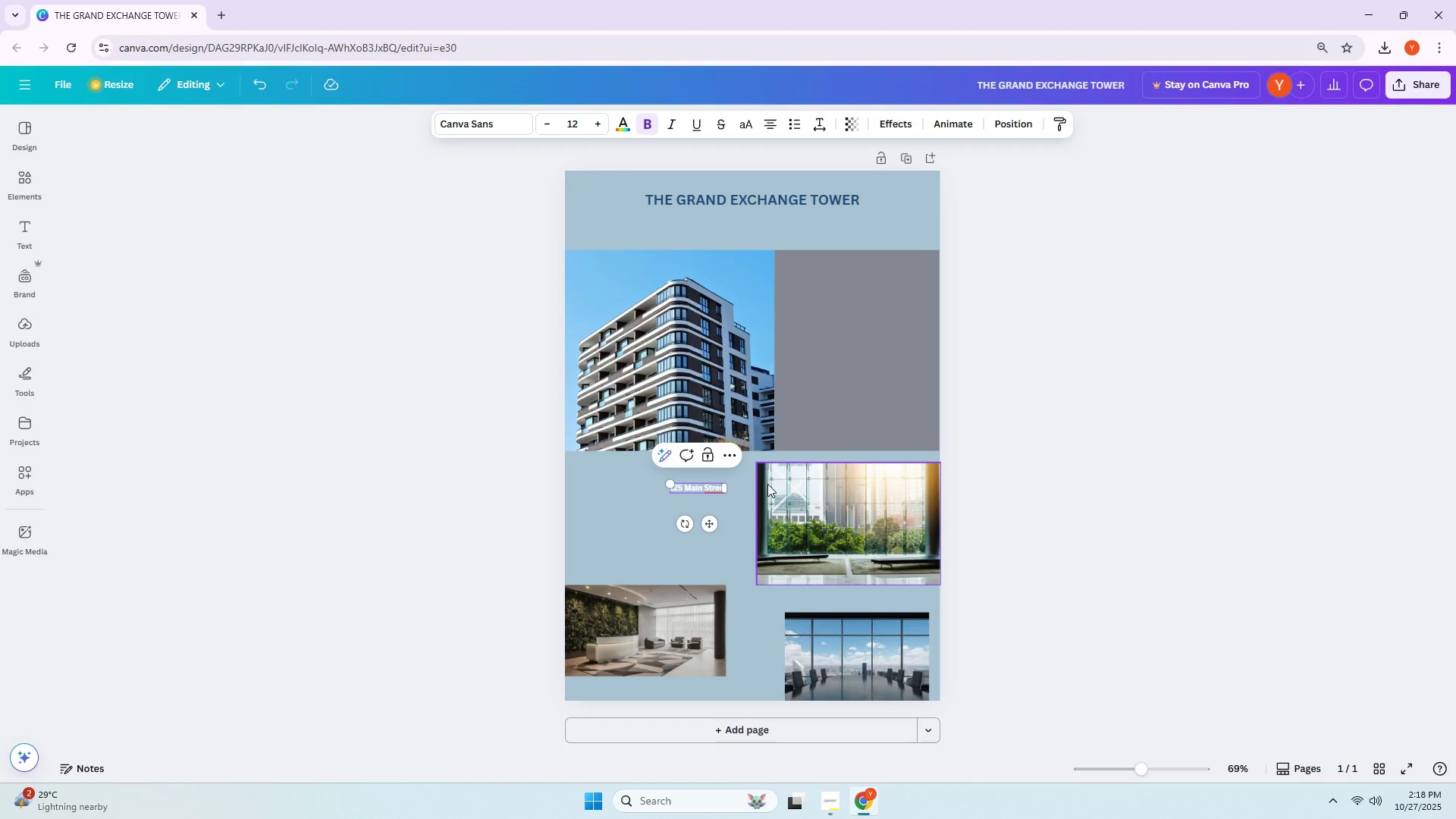 
key(ArrowDown)
 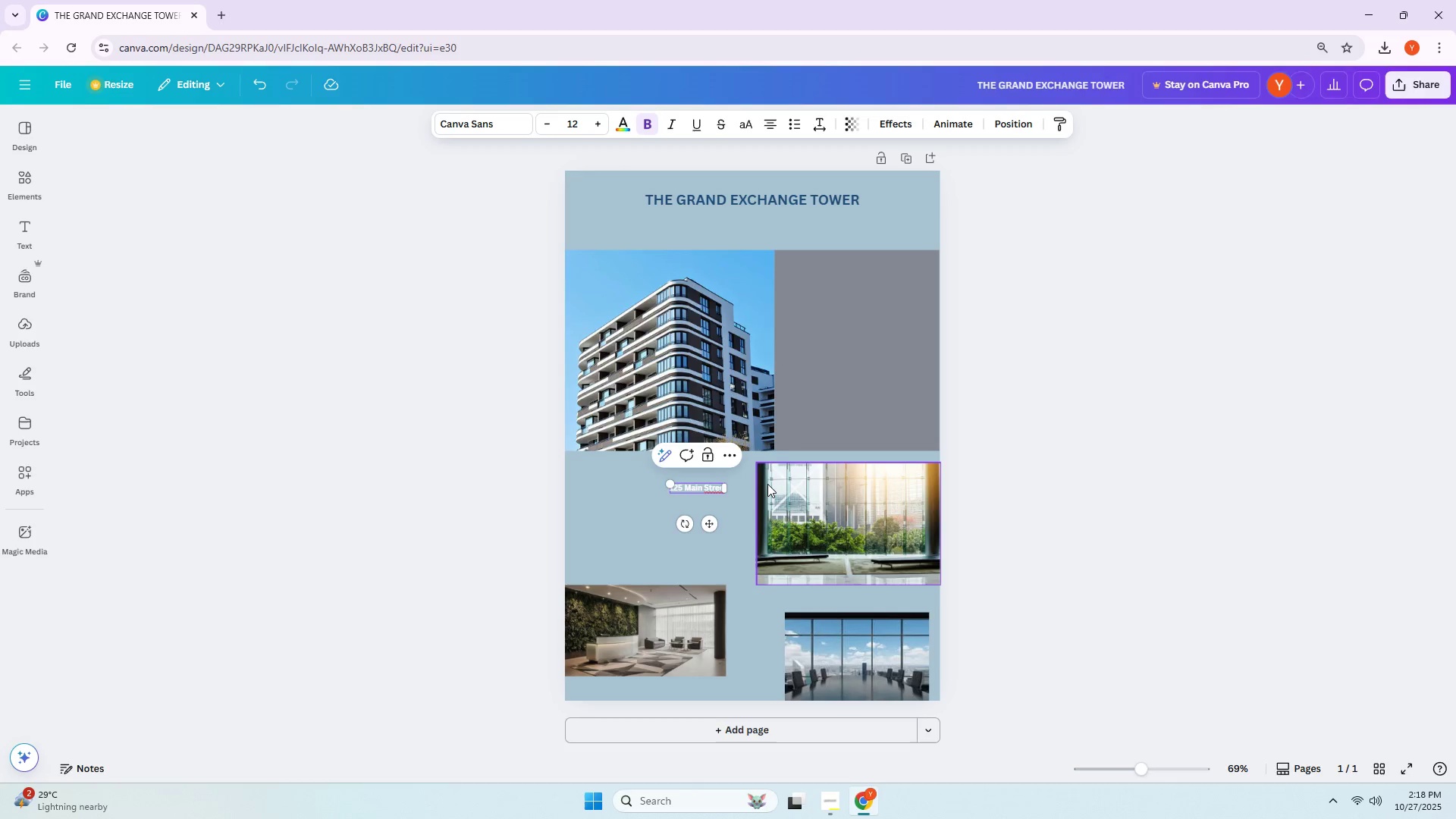 
key(ArrowRight)
 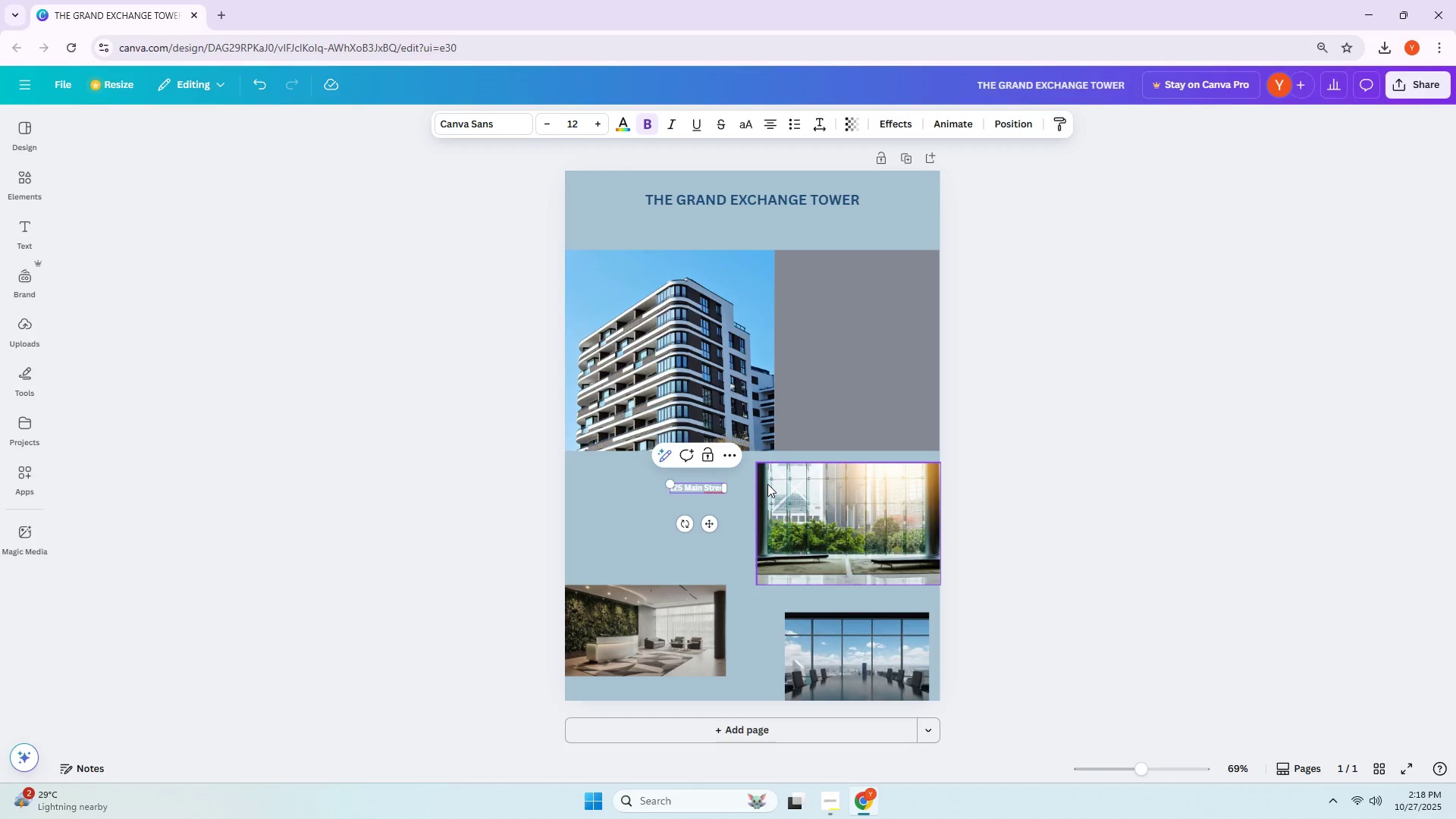 
key(ArrowRight)
 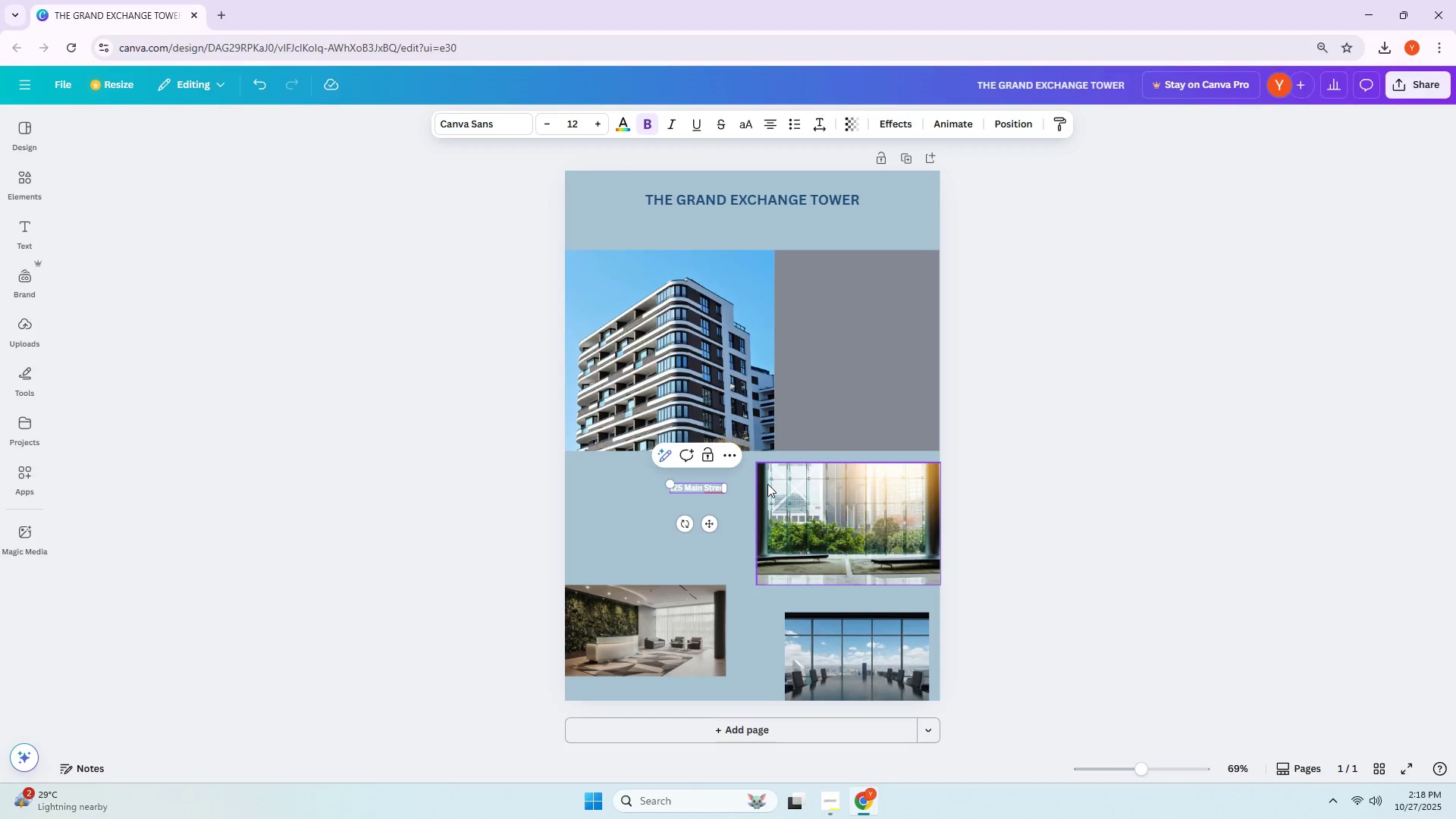 
key(ArrowRight)
 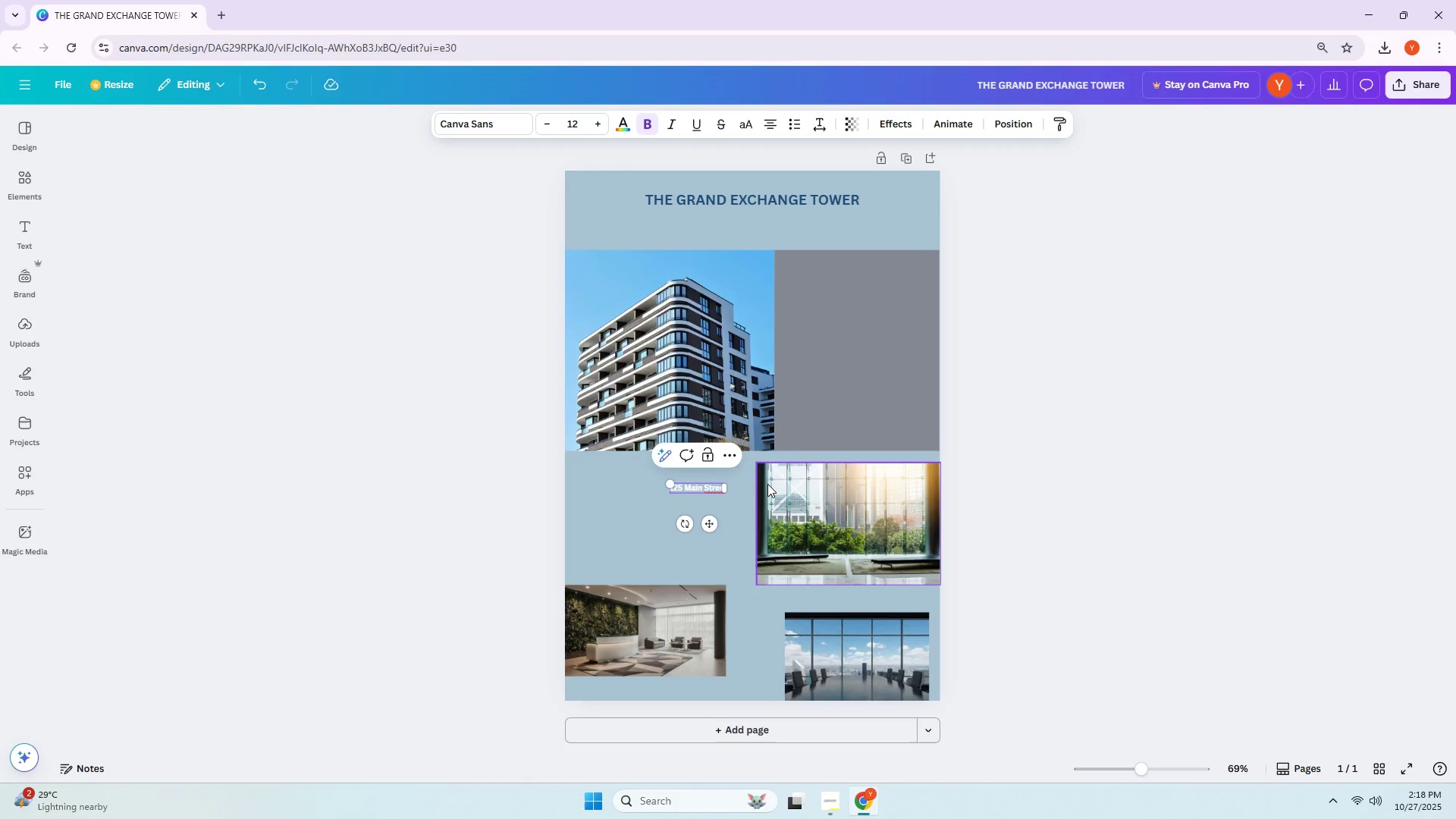 
key(ArrowRight)
 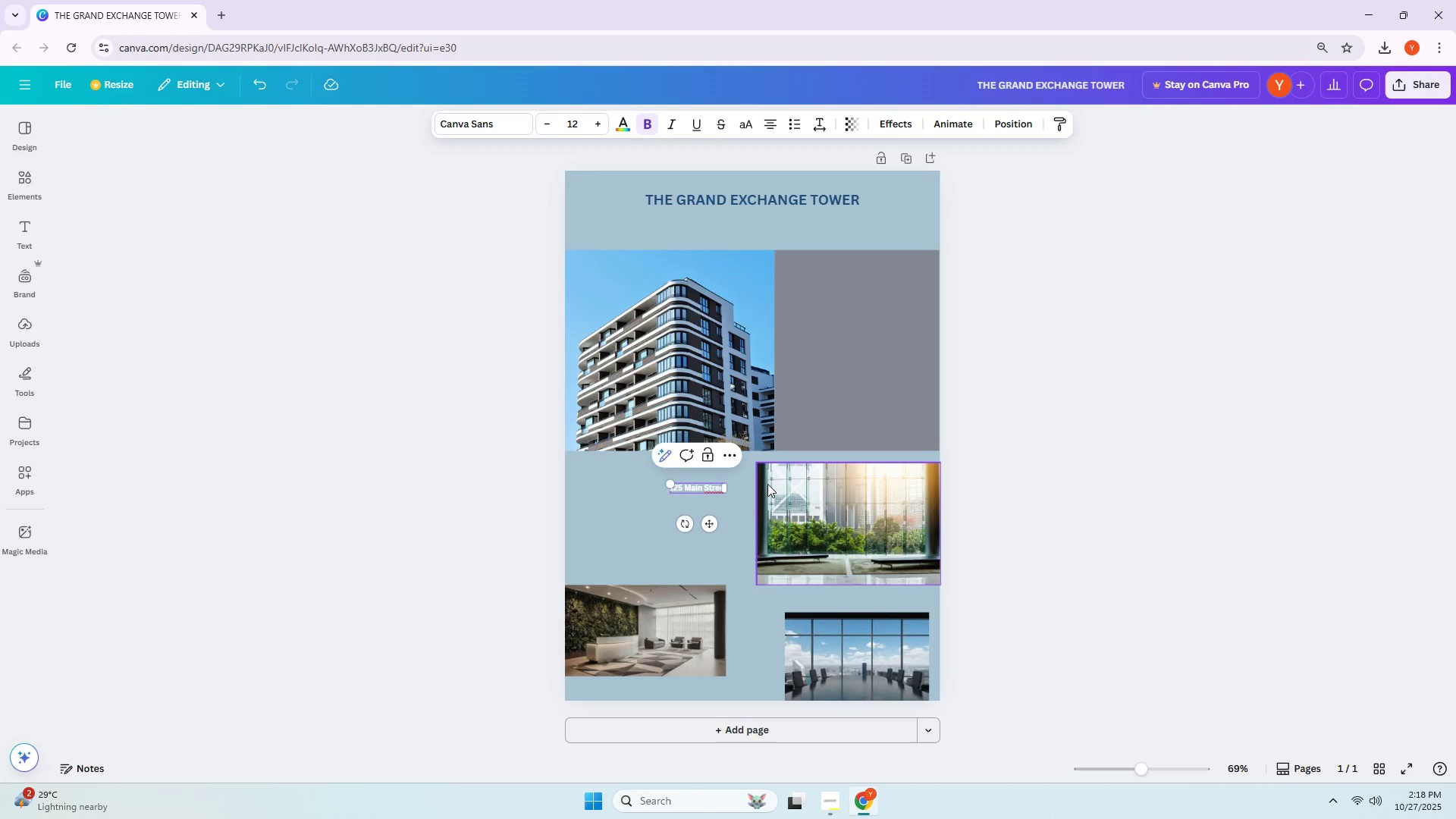 
type(t )
key(Backspace)
type(, Downtown P)
key(Backspace)
type(District)
 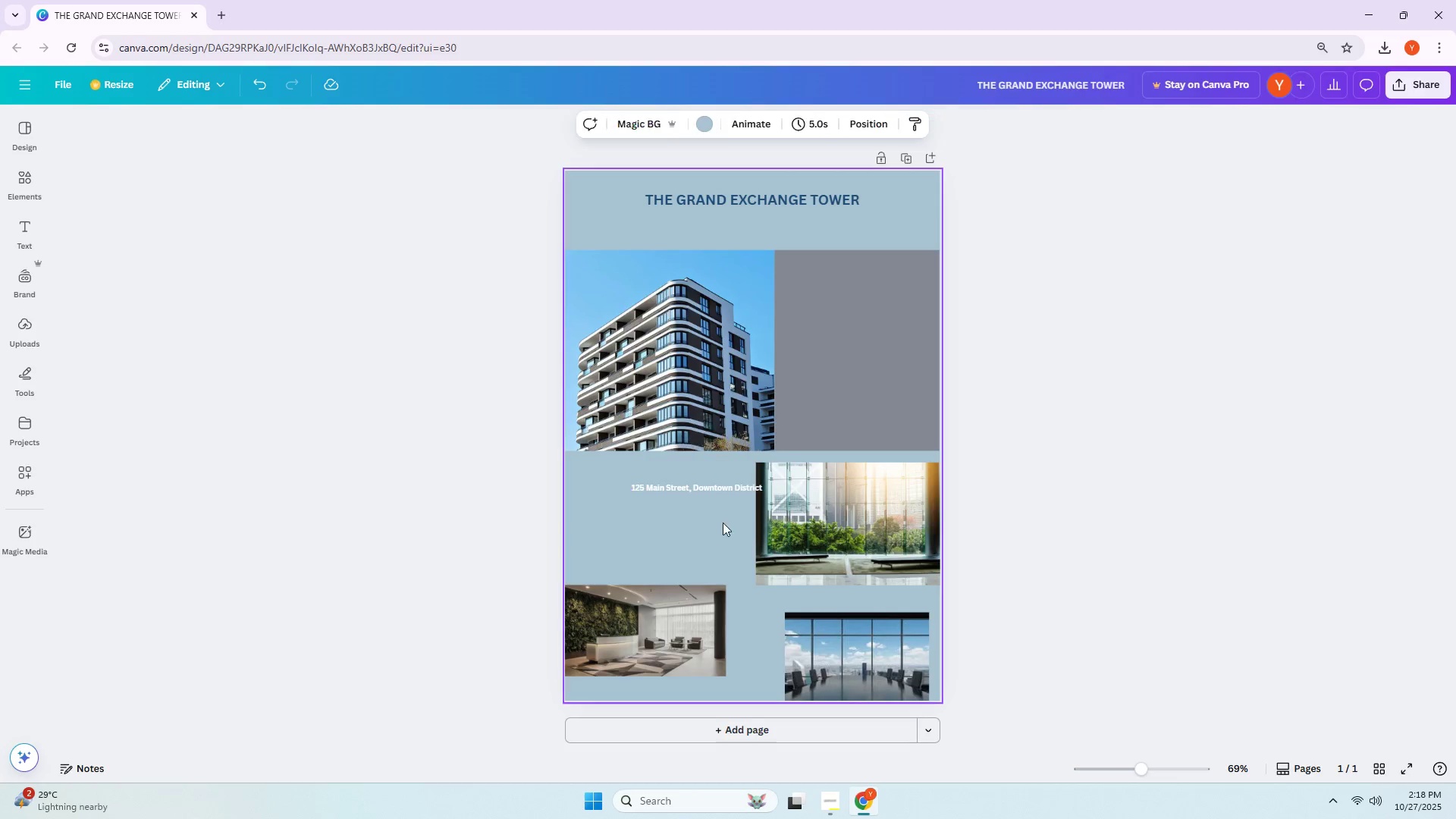 
left_click_drag(start_coordinate=[714, 489], to_coordinate=[761, 245])
 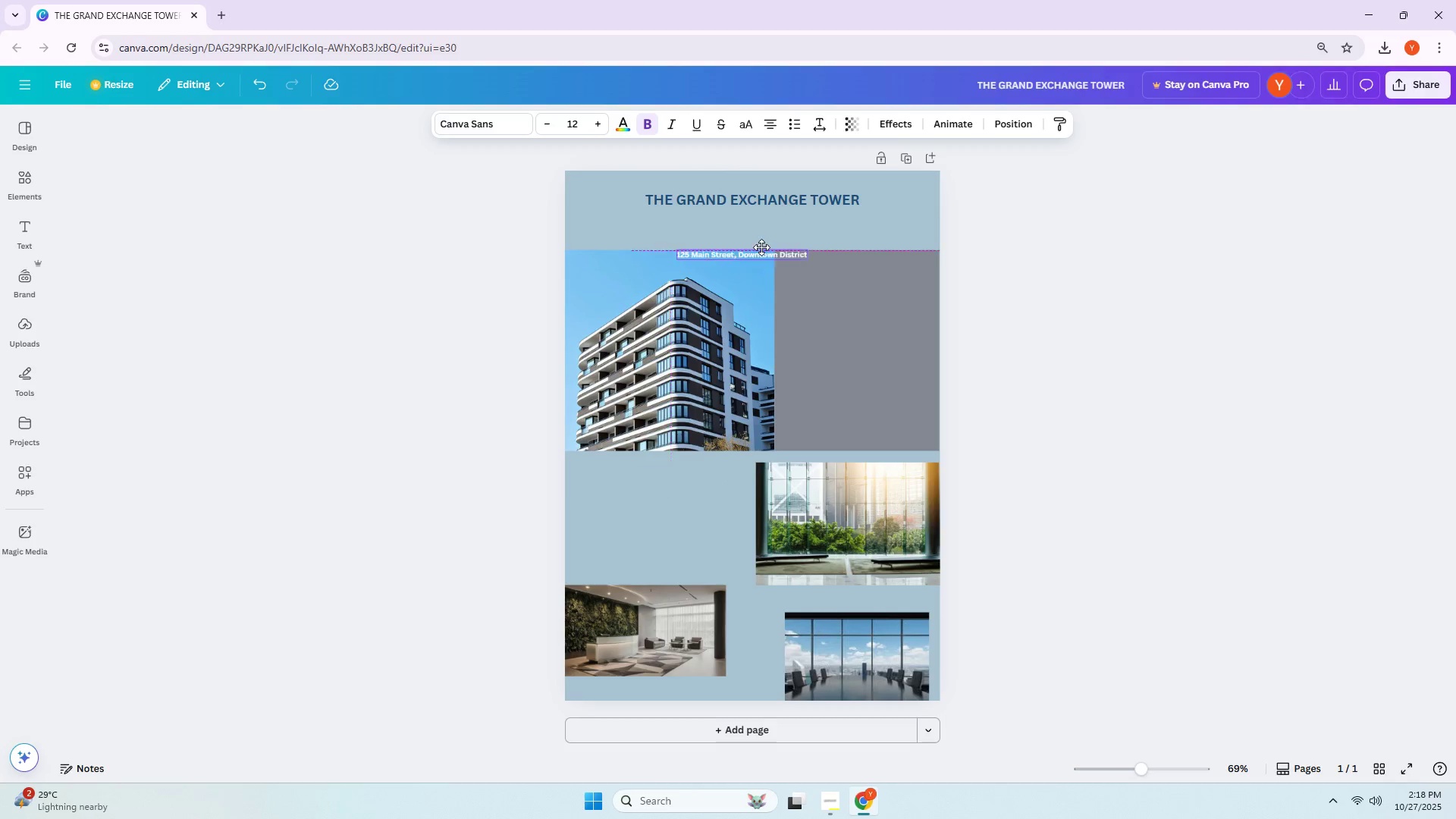 
left_click_drag(start_coordinate=[762, 243], to_coordinate=[765, 221])
 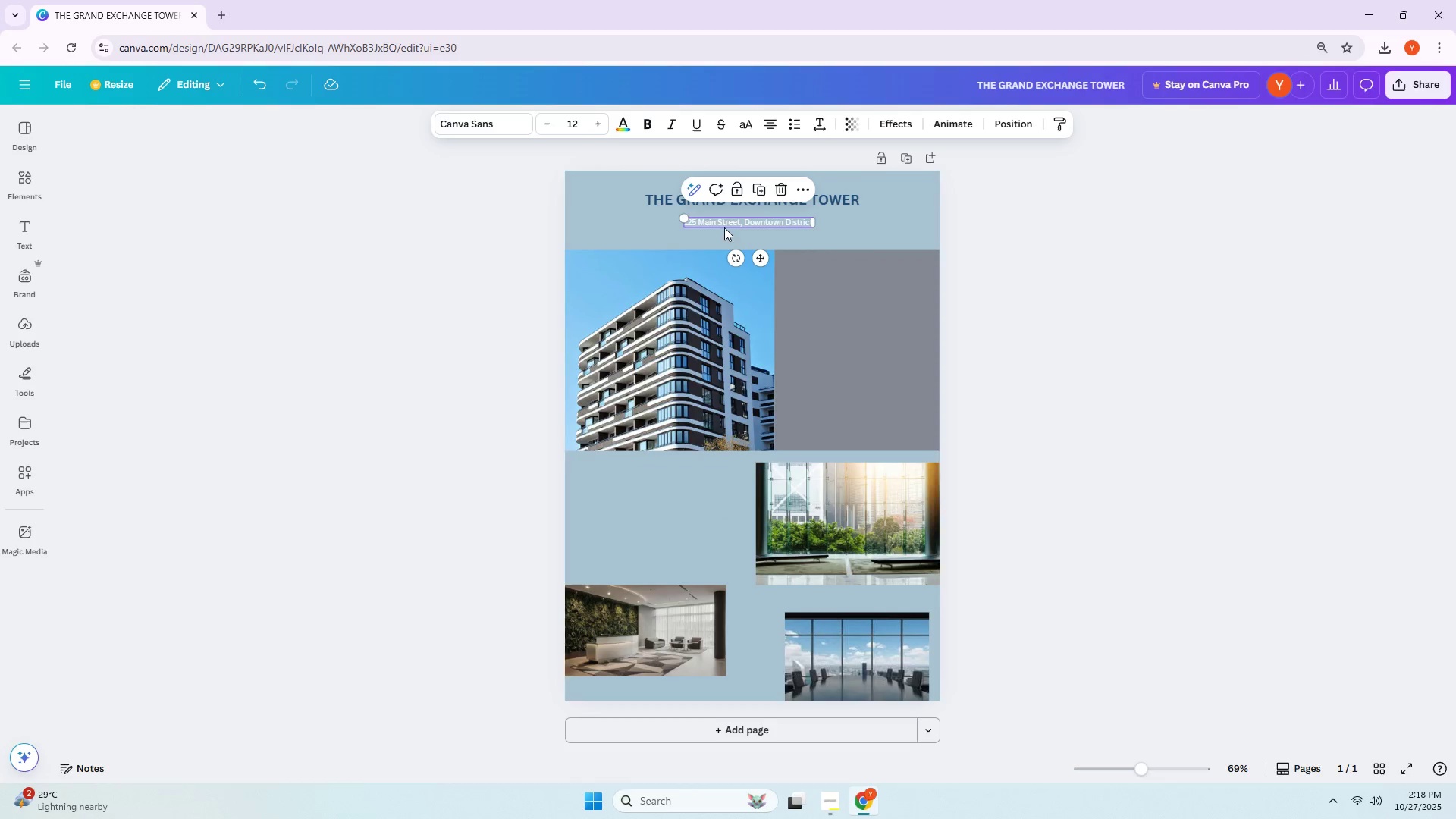 
double_click([731, 218])
 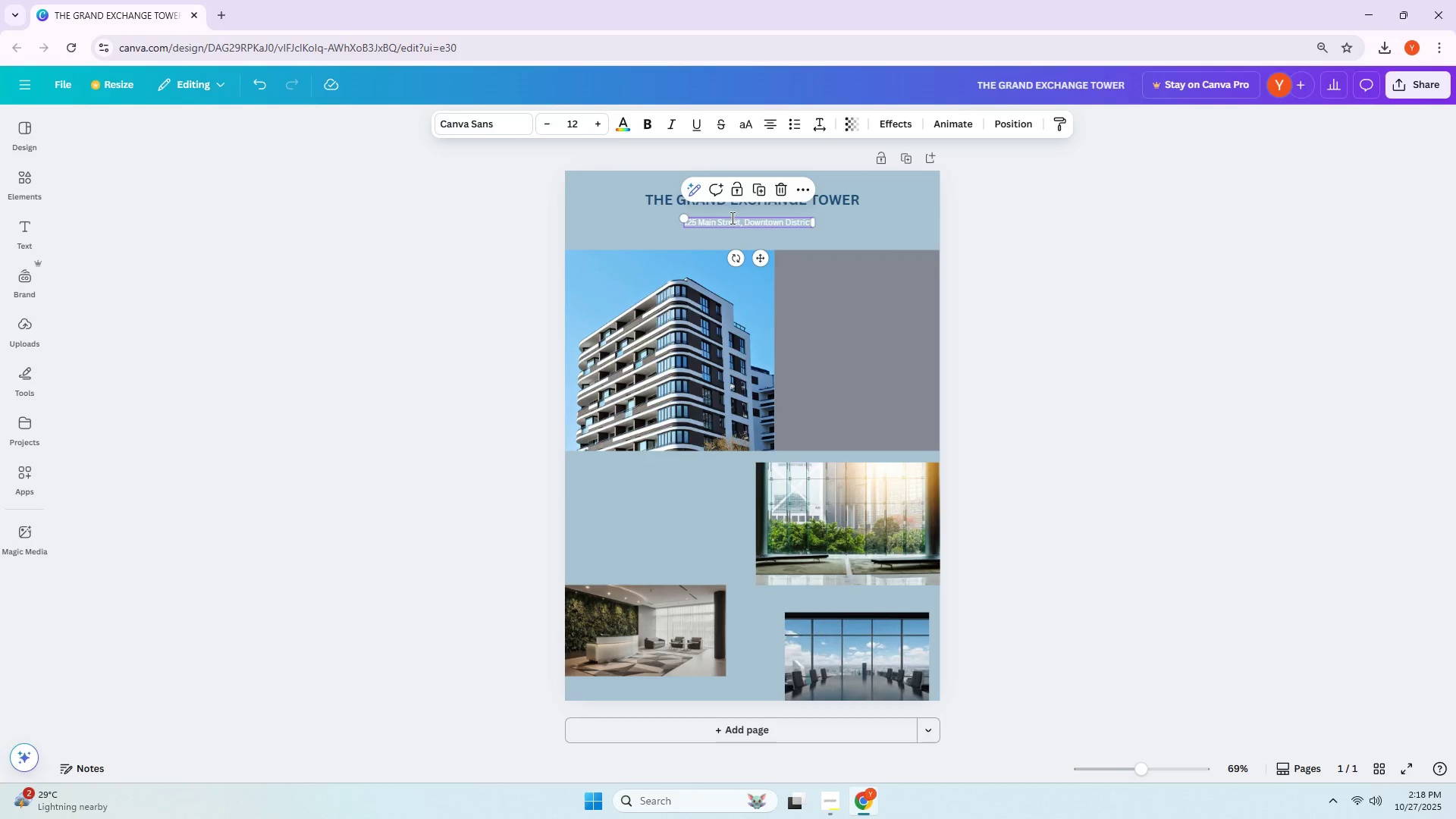 
triple_click([731, 218])
 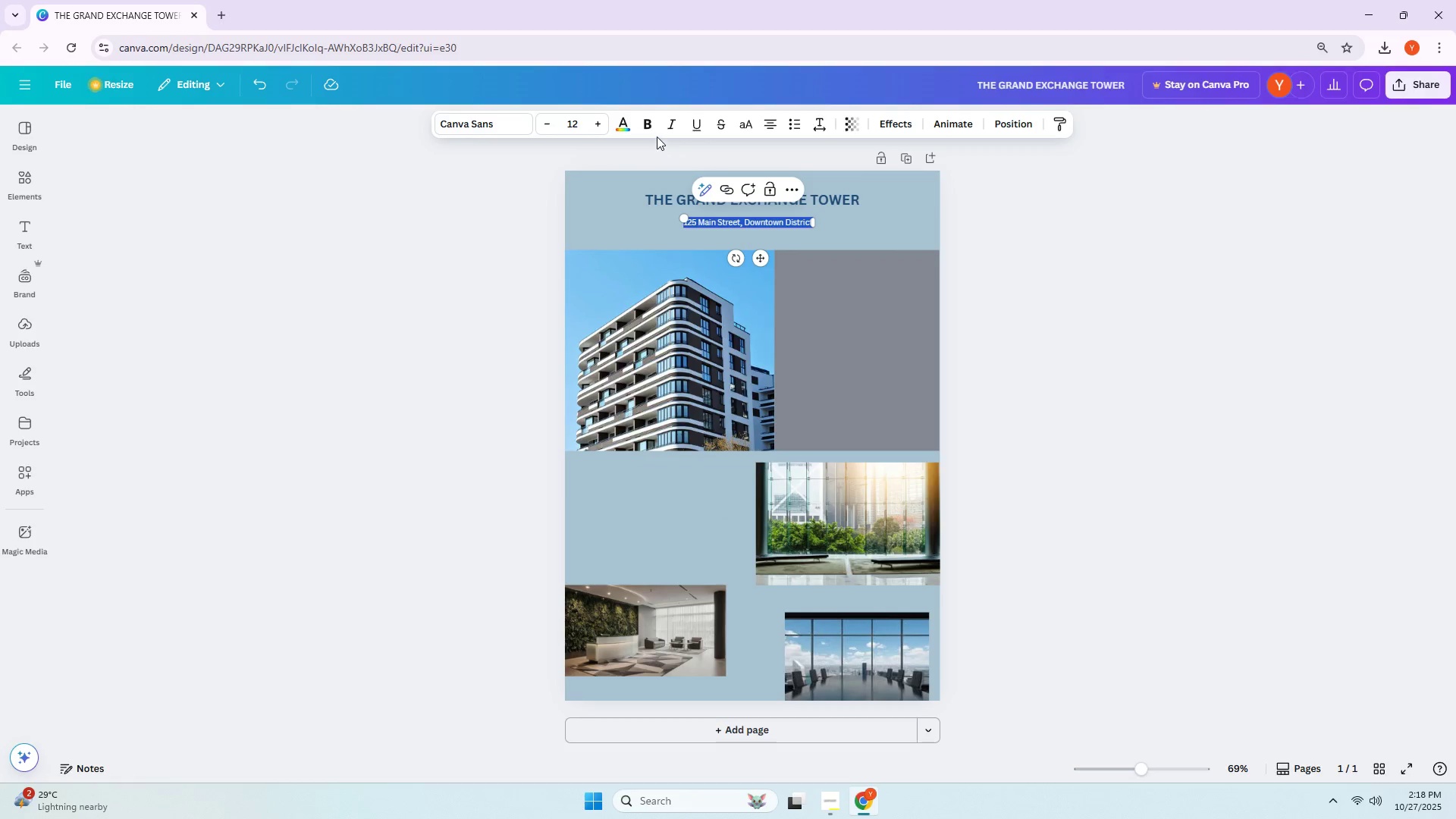 
left_click([619, 125])
 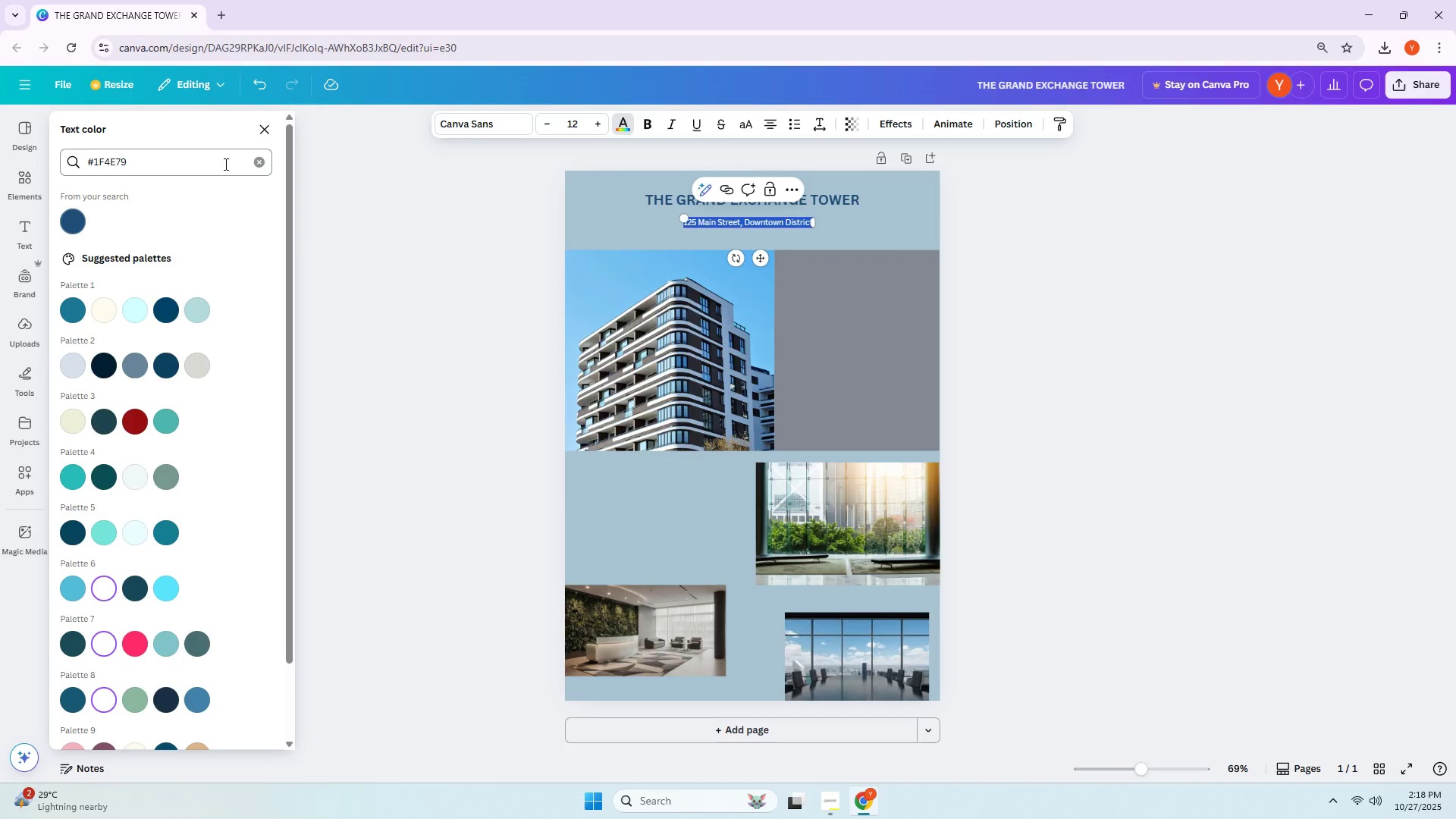 
left_click([262, 158])
 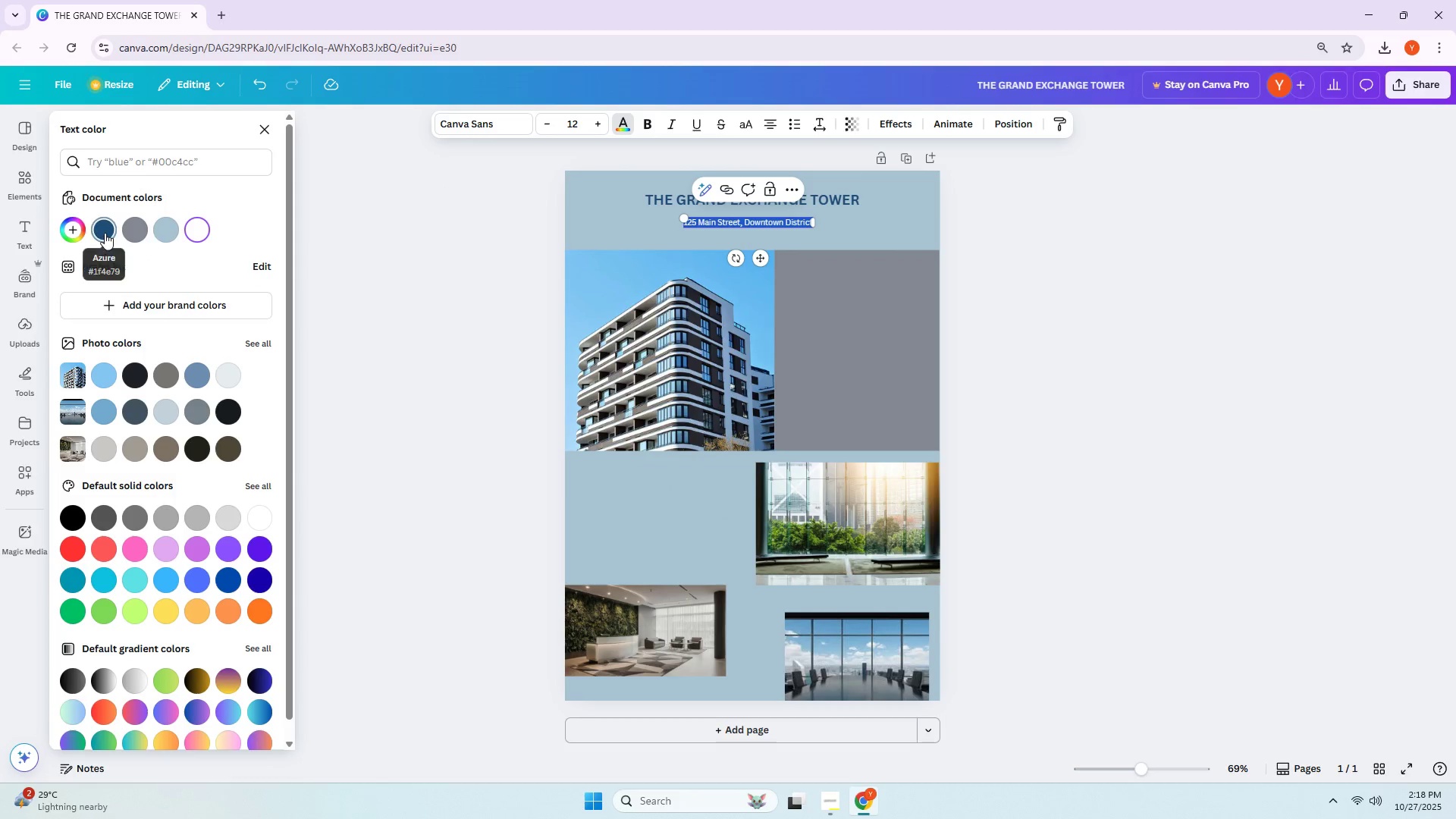 
left_click([105, 233])
 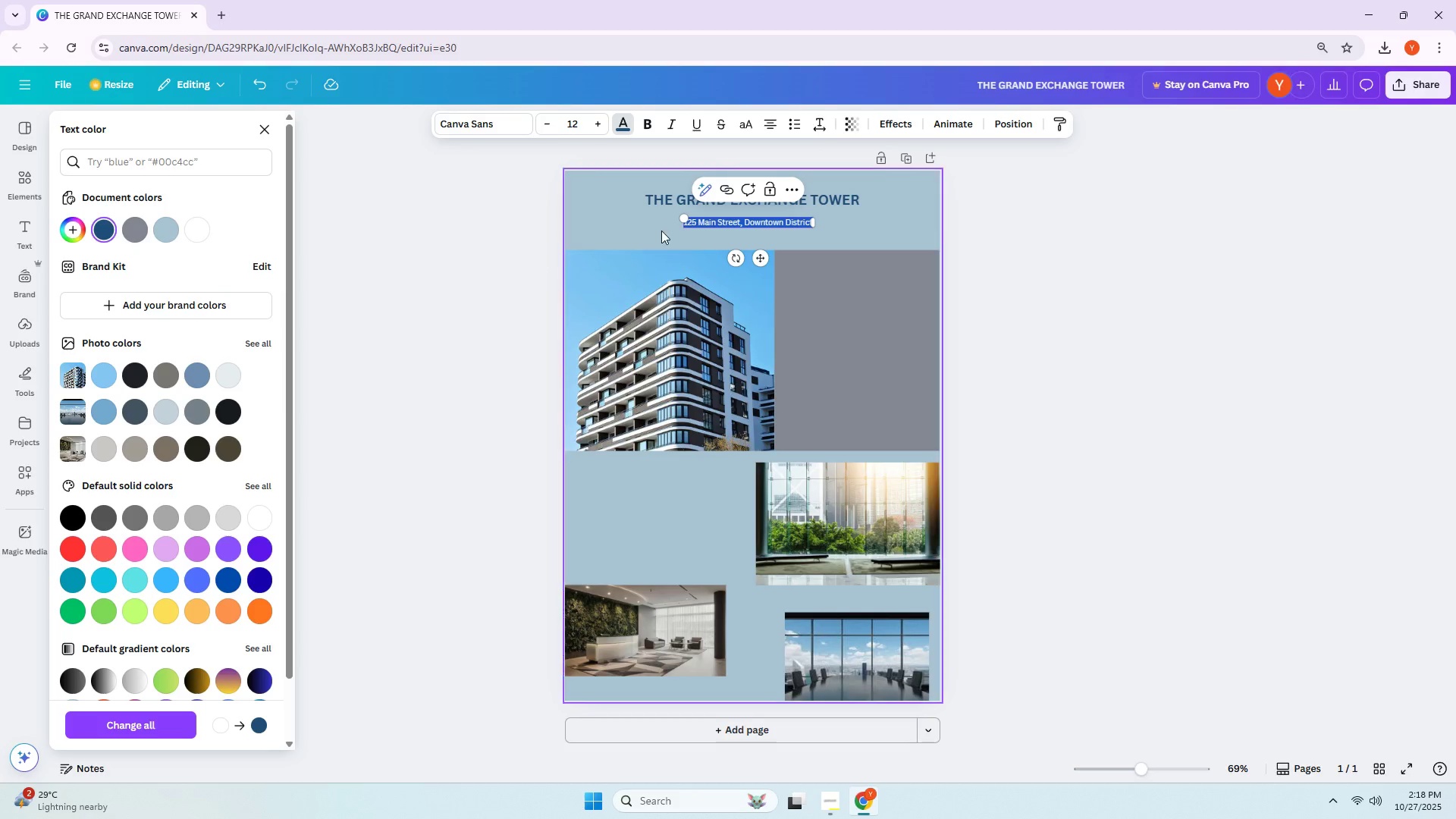 
left_click([745, 233])
 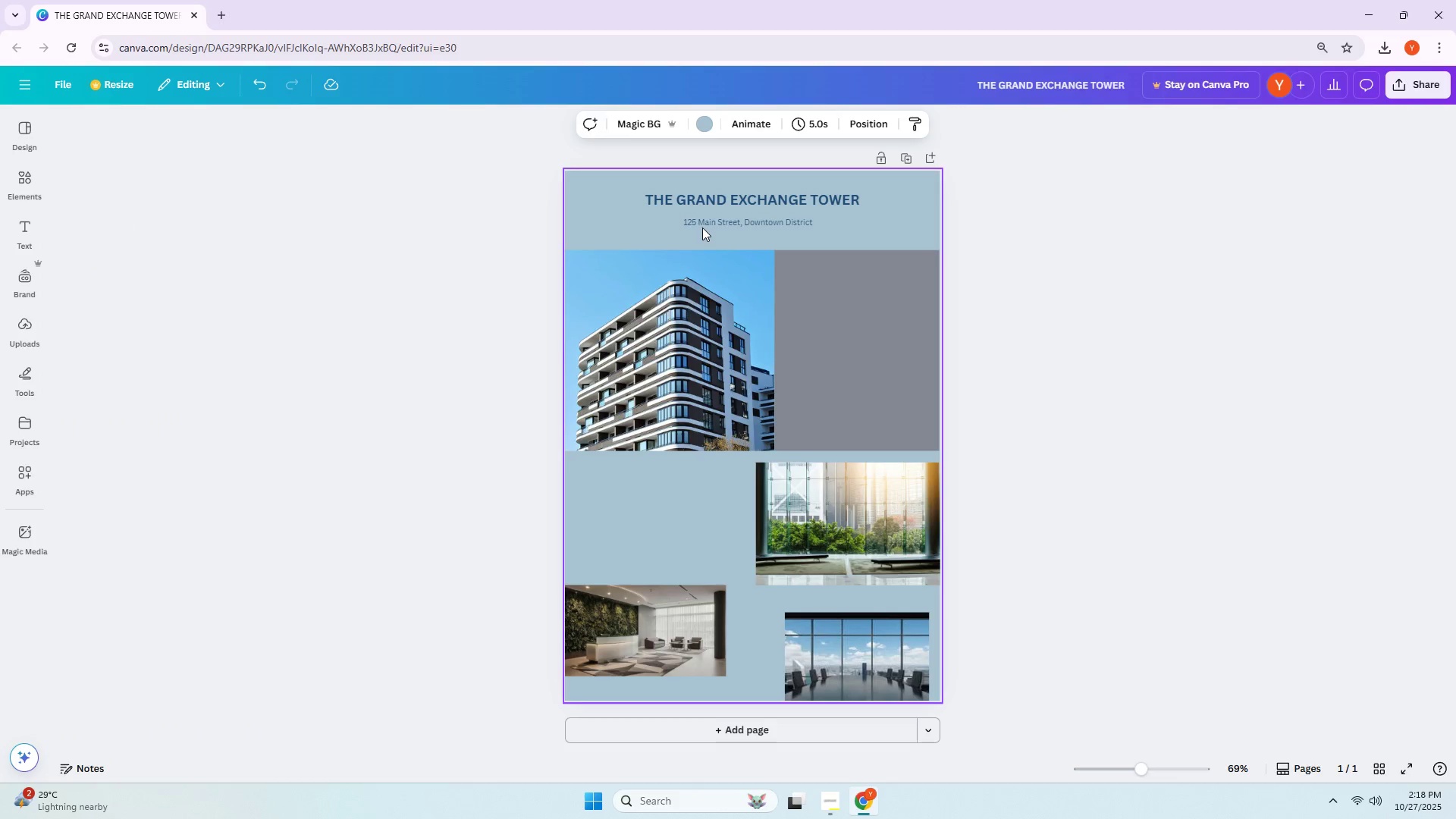 
left_click([703, 225])
 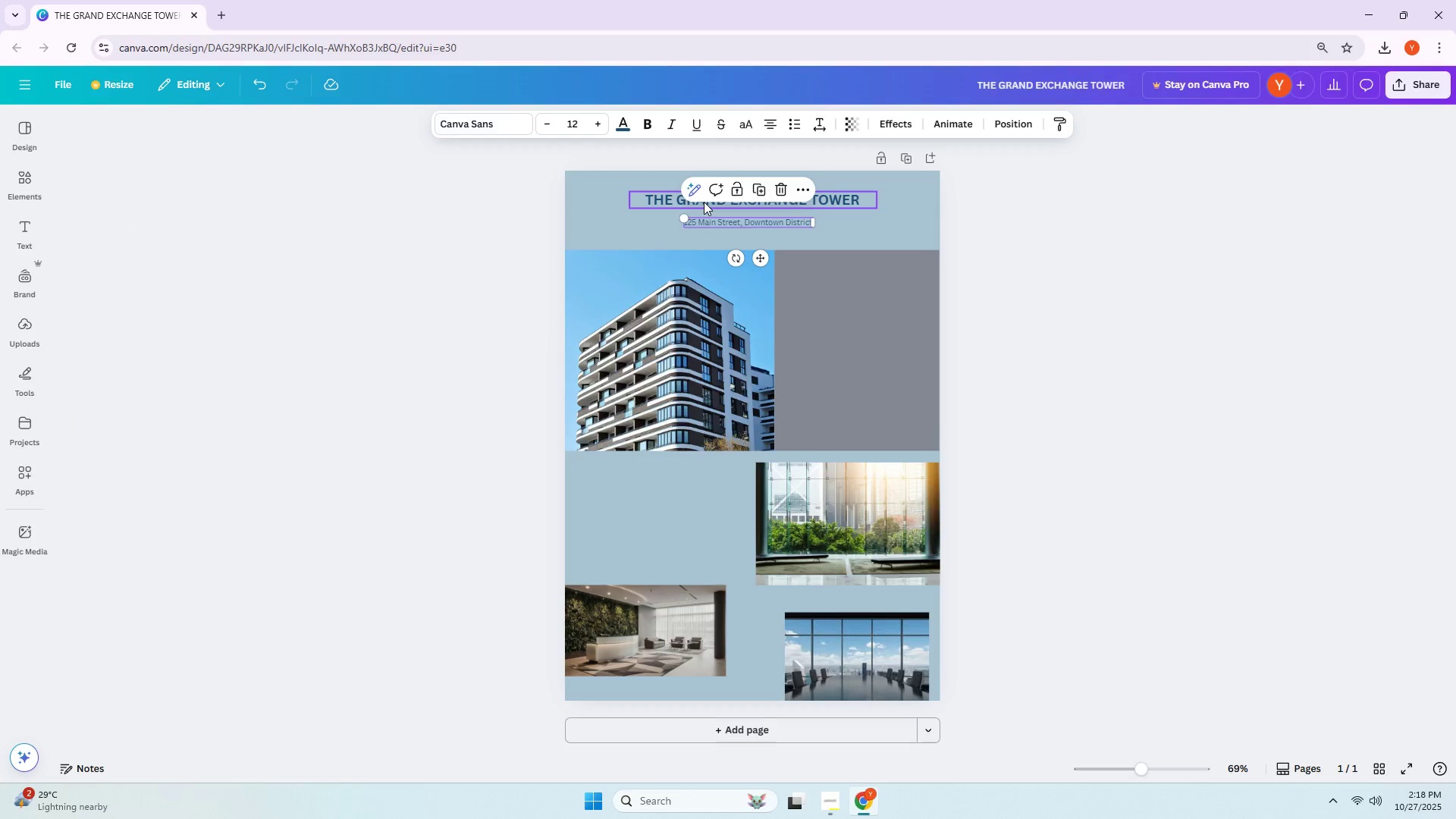 
double_click([704, 202])
 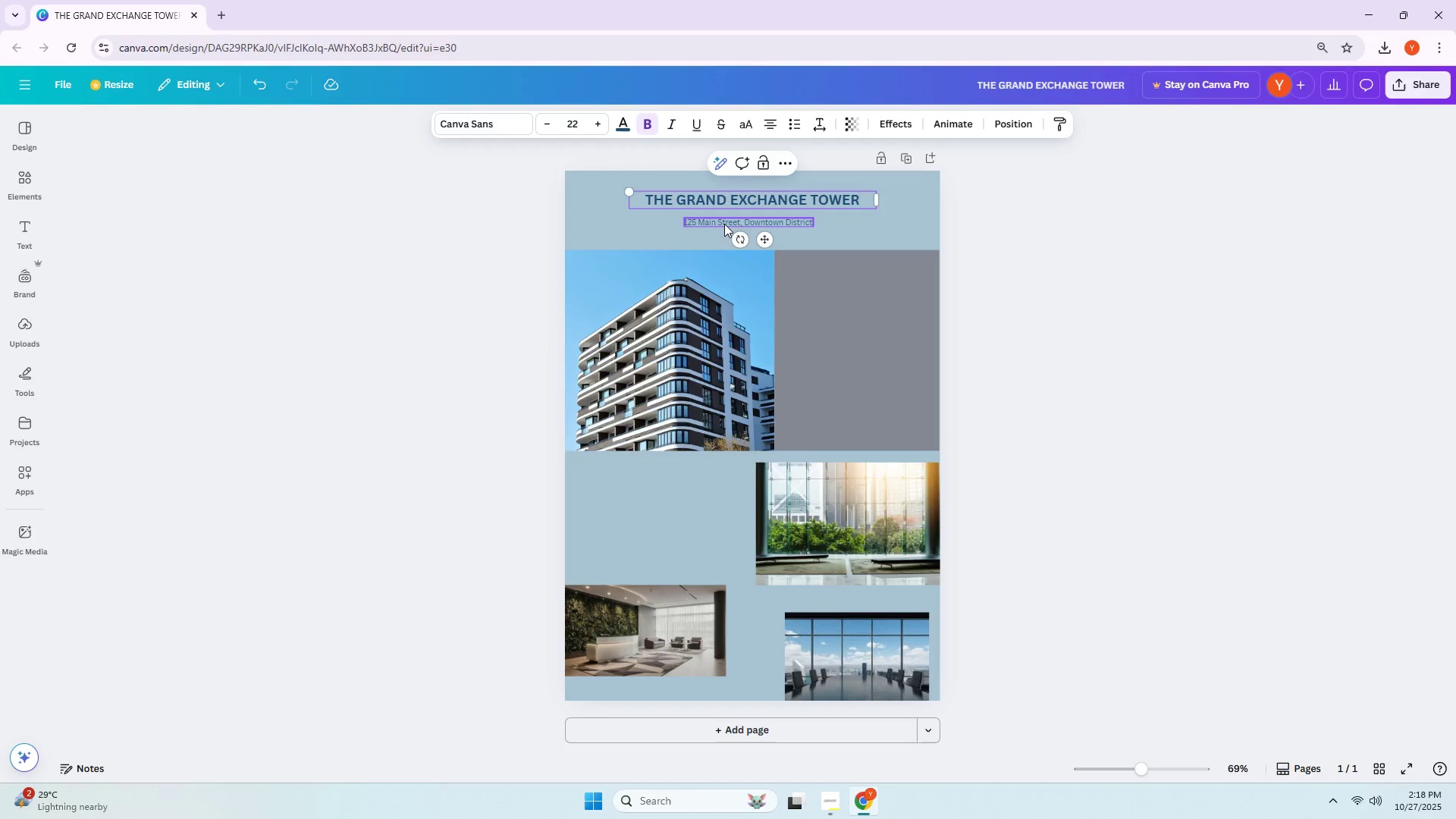 
left_click_drag(start_coordinate=[747, 225], to_coordinate=[747, 265])
 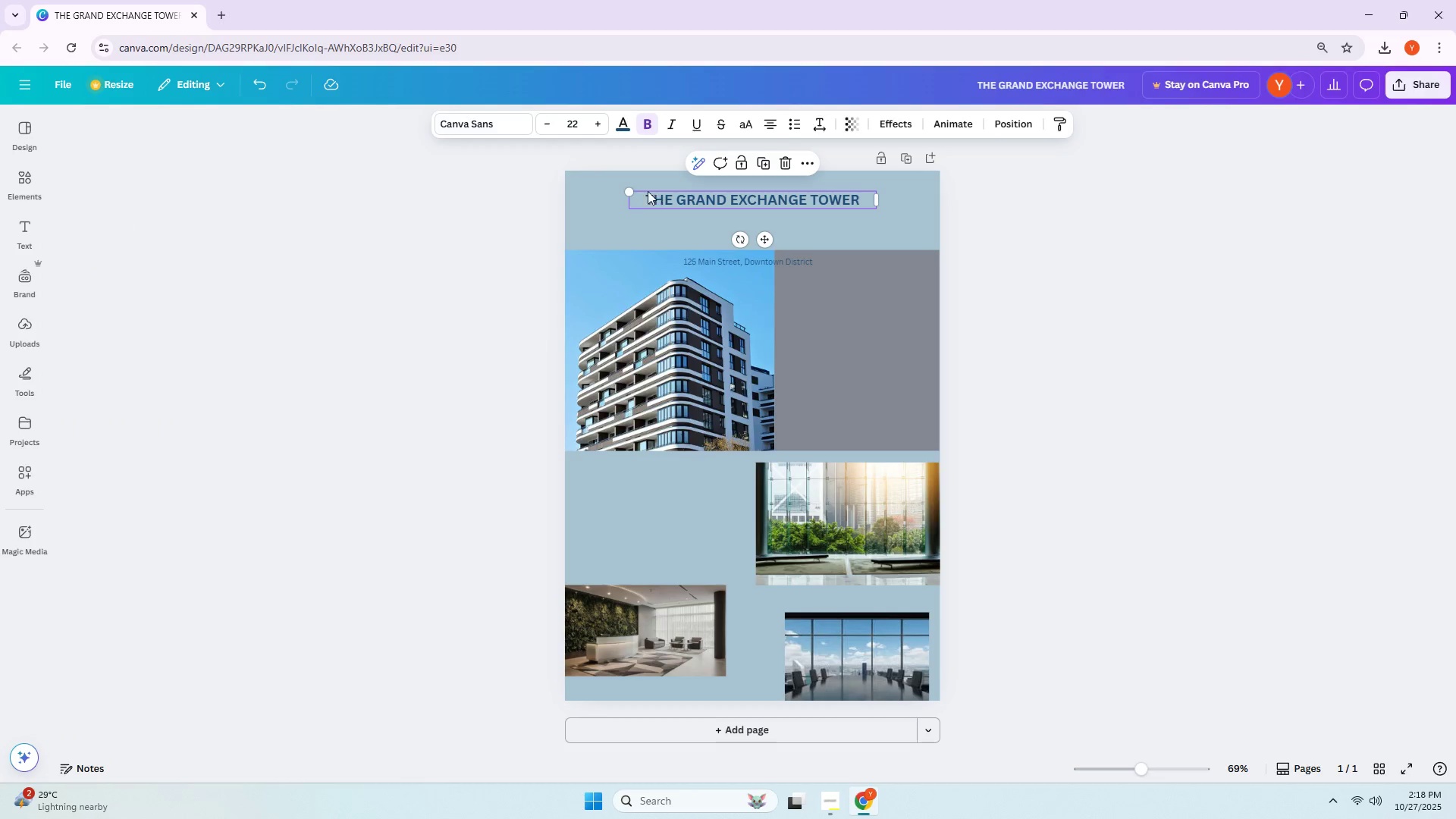 
left_click_drag(start_coordinate=[627, 190], to_coordinate=[573, 176])
 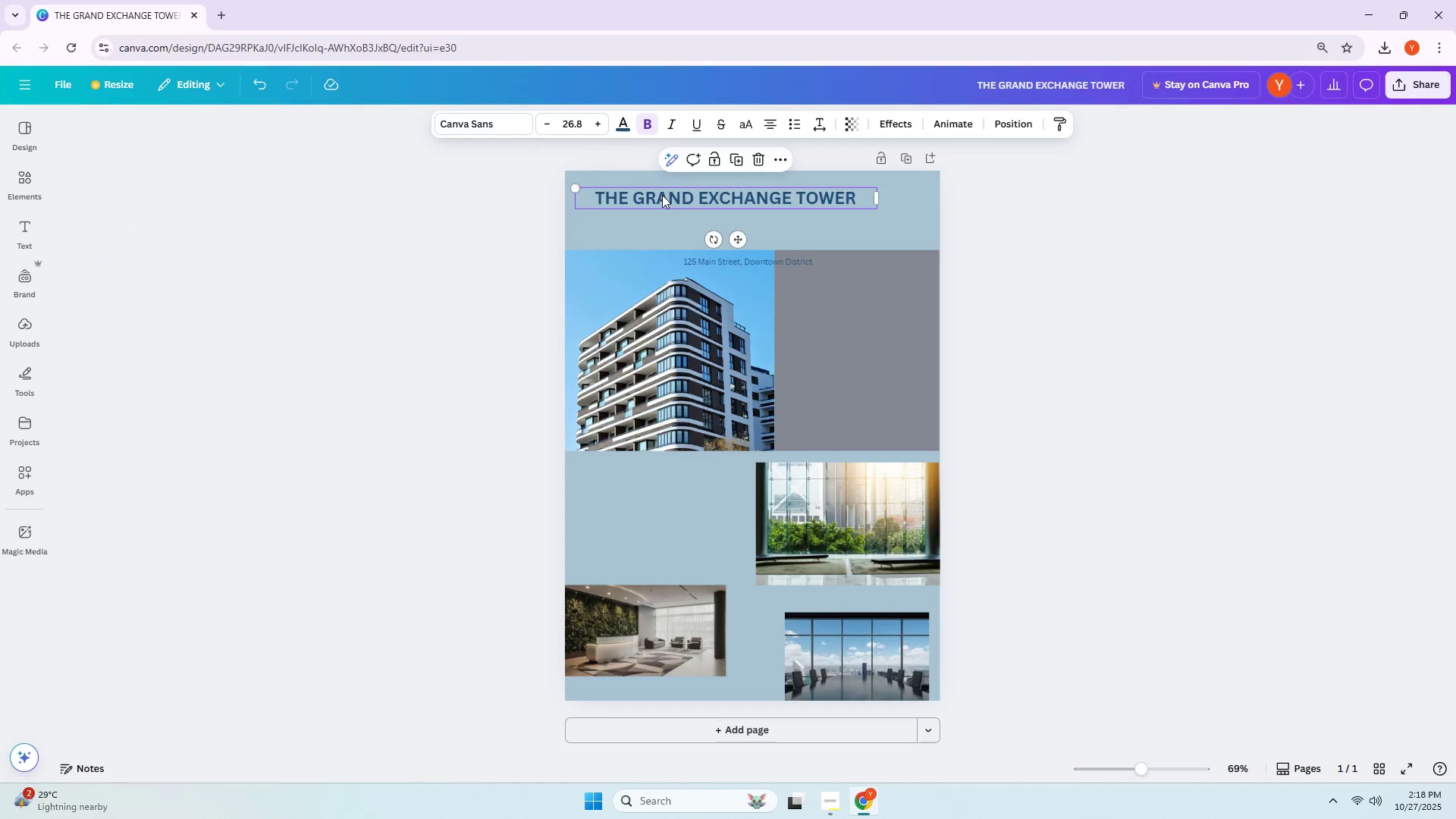 
left_click_drag(start_coordinate=[680, 199], to_coordinate=[731, 217])
 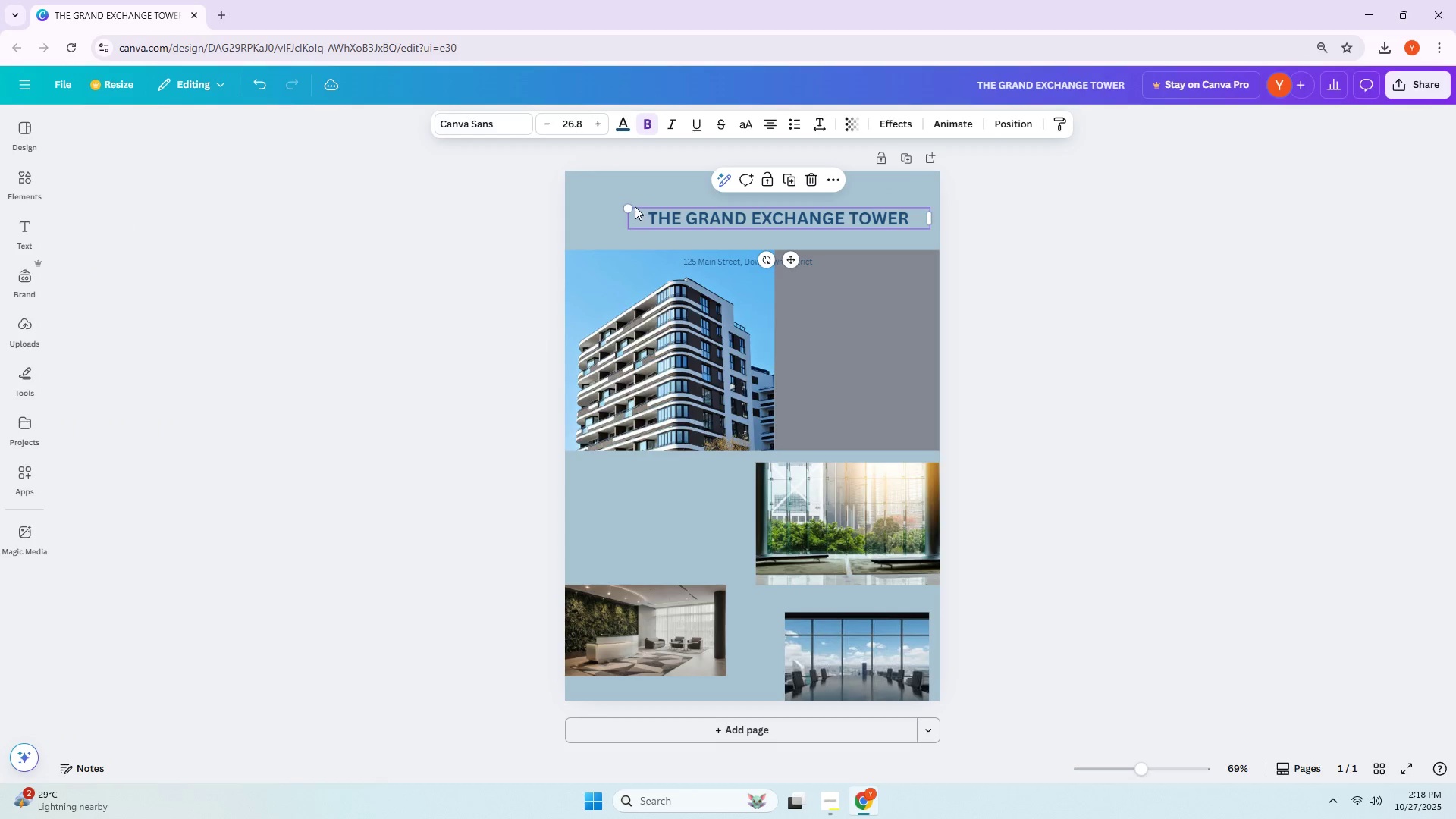 
left_click_drag(start_coordinate=[630, 206], to_coordinate=[573, 188])
 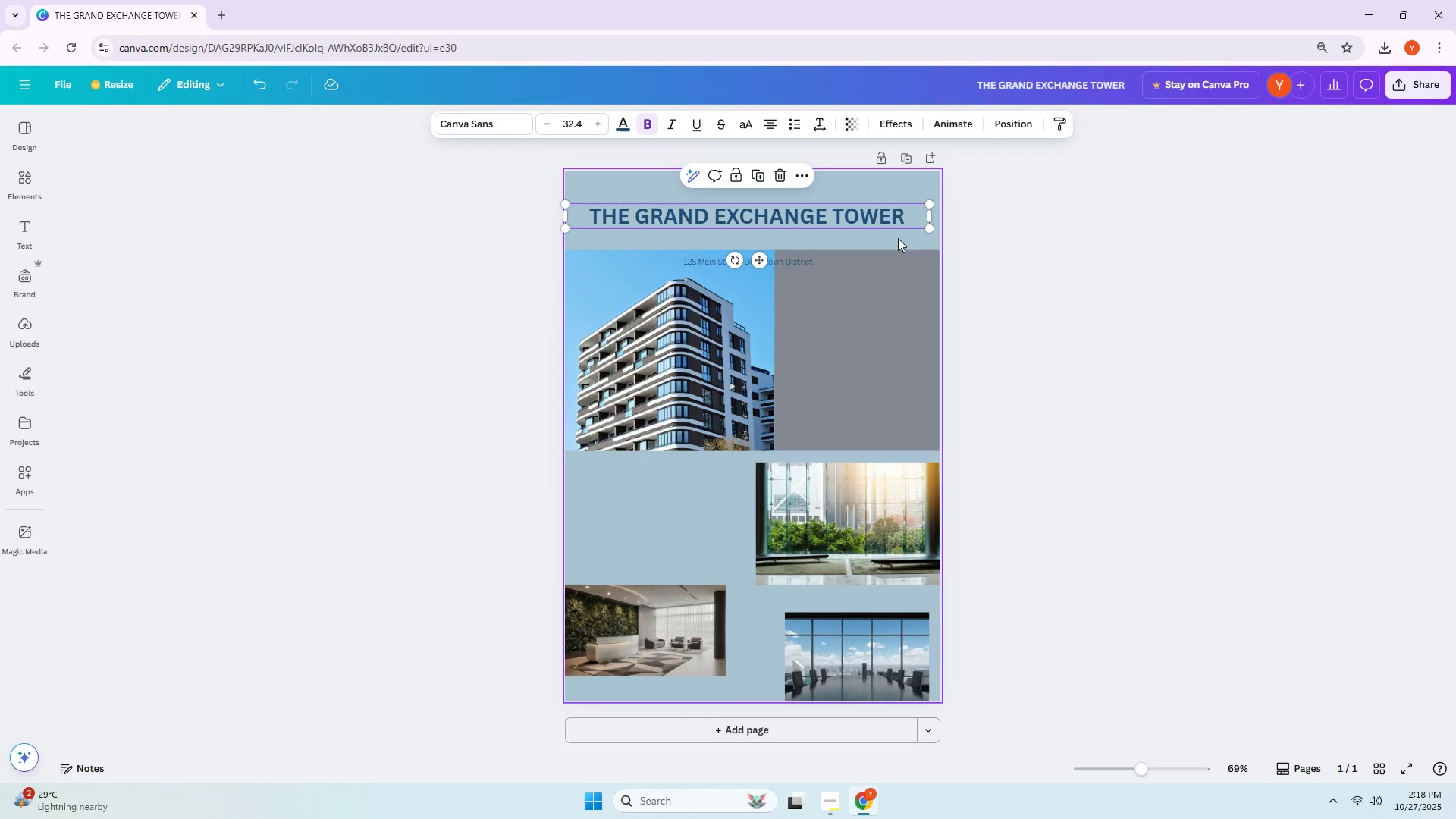 
left_click_drag(start_coordinate=[933, 232], to_coordinate=[941, 234])
 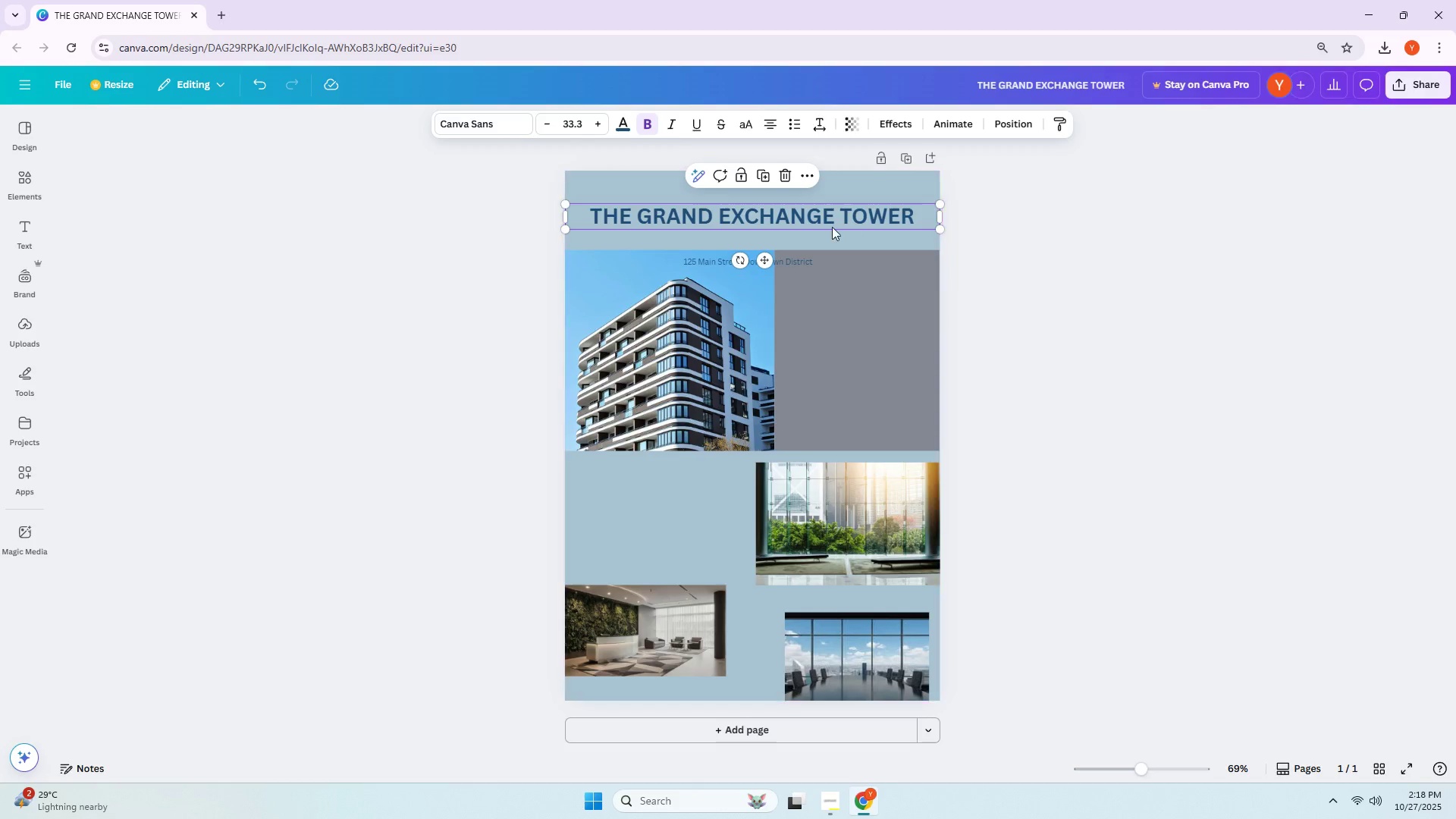 
left_click_drag(start_coordinate=[808, 224], to_coordinate=[807, 209])
 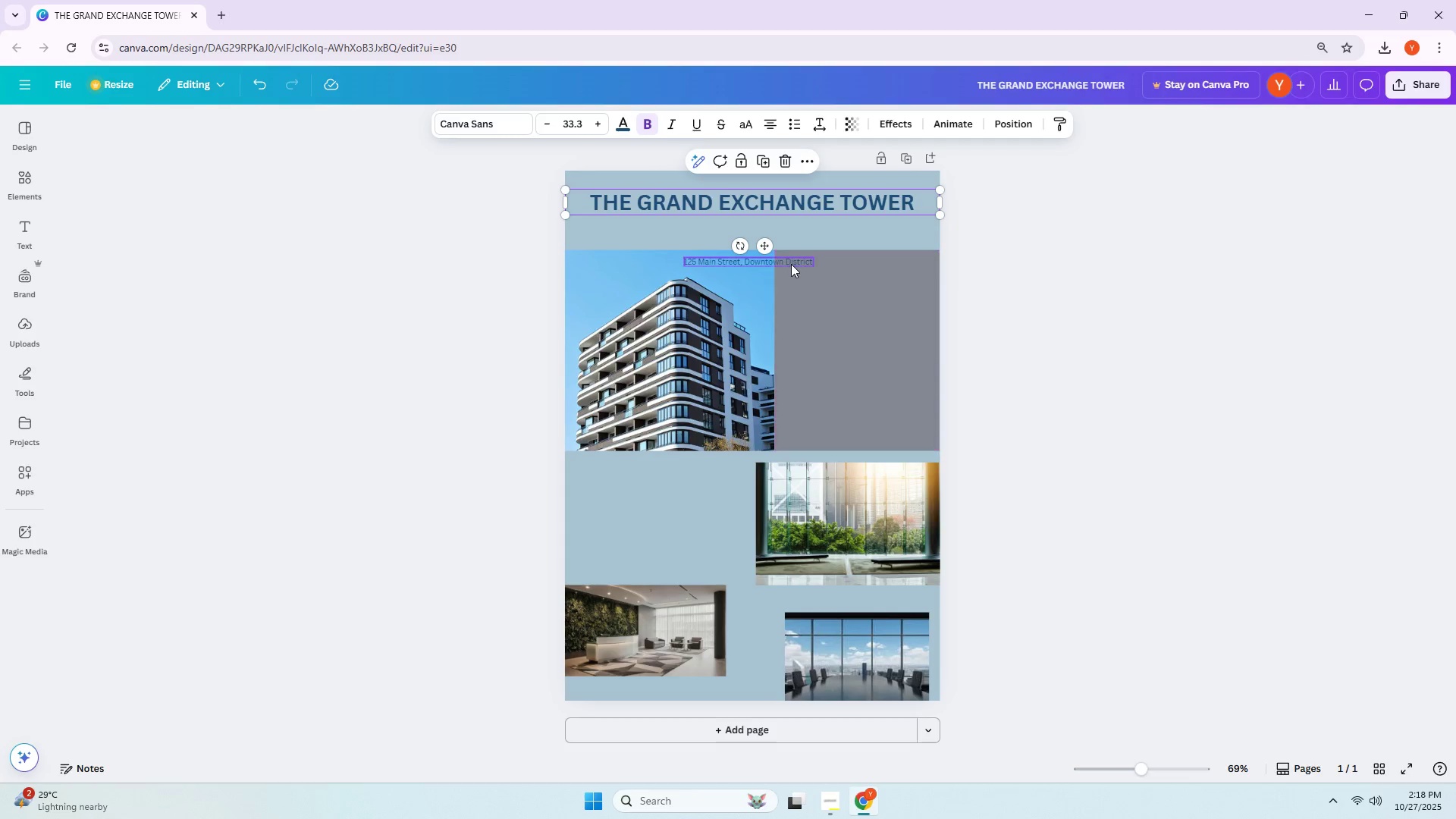 
left_click_drag(start_coordinate=[791, 265], to_coordinate=[787, 236])
 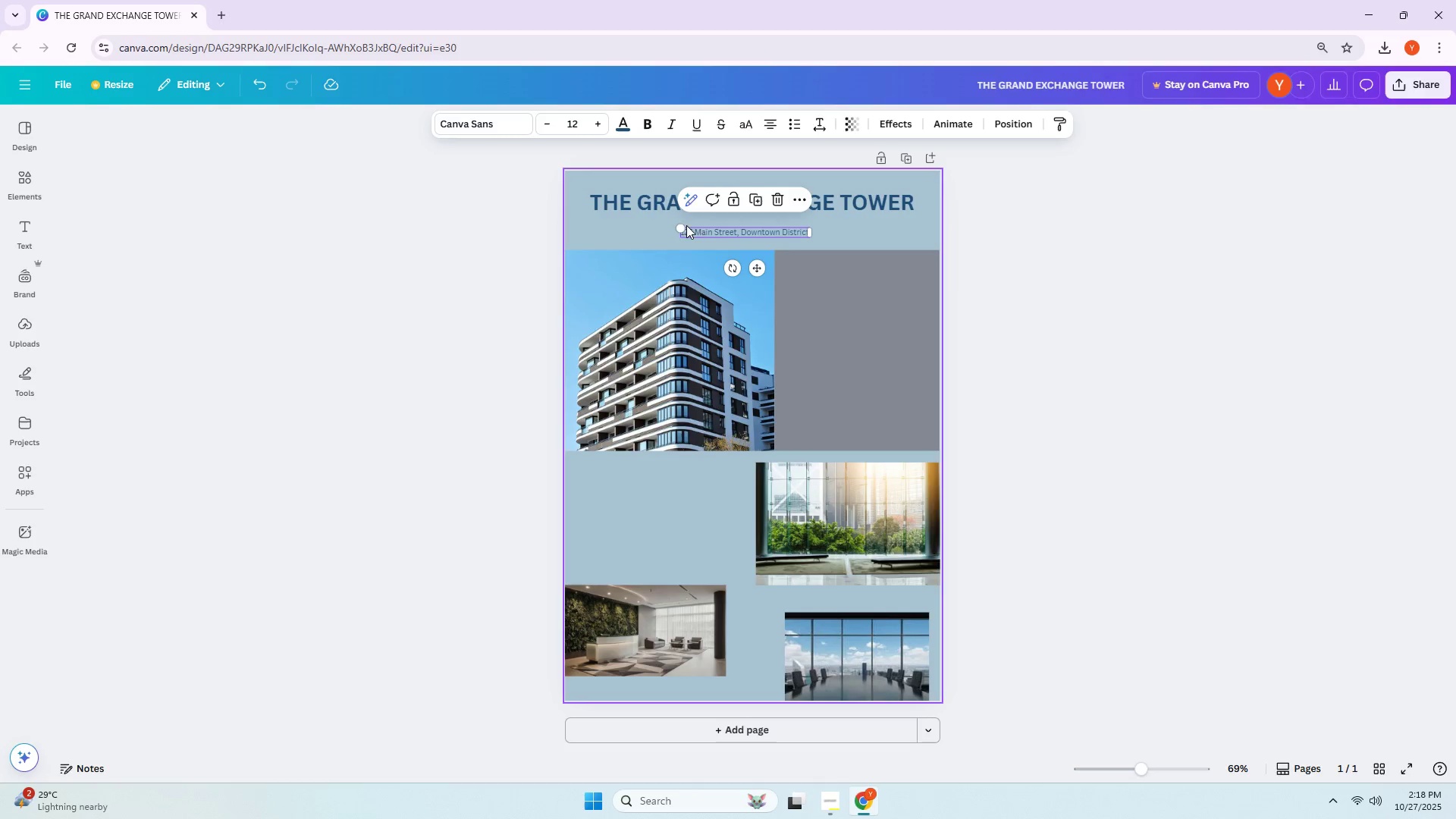 
left_click_drag(start_coordinate=[682, 225], to_coordinate=[648, 212])
 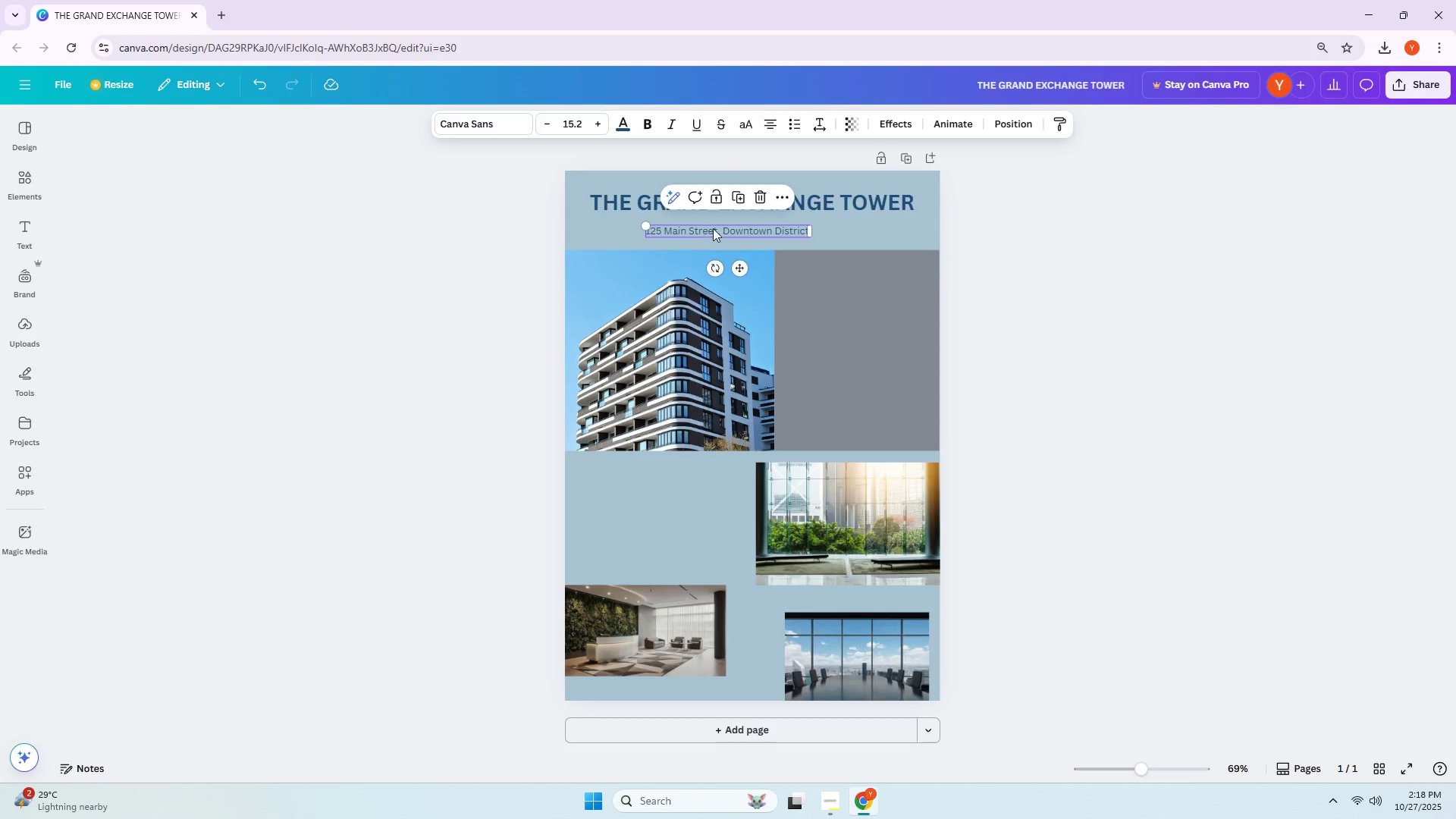 
left_click_drag(start_coordinate=[719, 229], to_coordinate=[730, 227])
 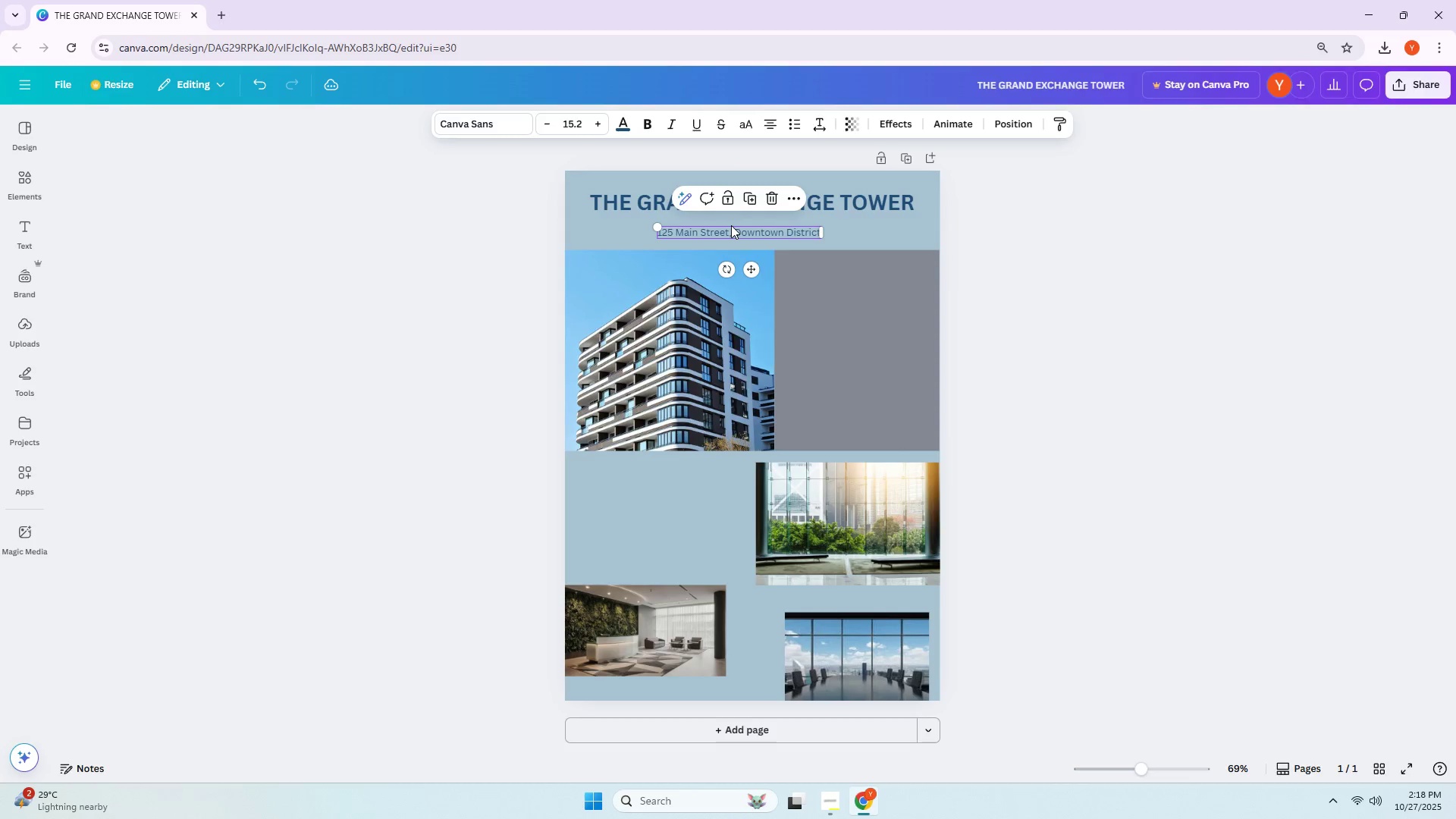 
double_click([731, 225])
 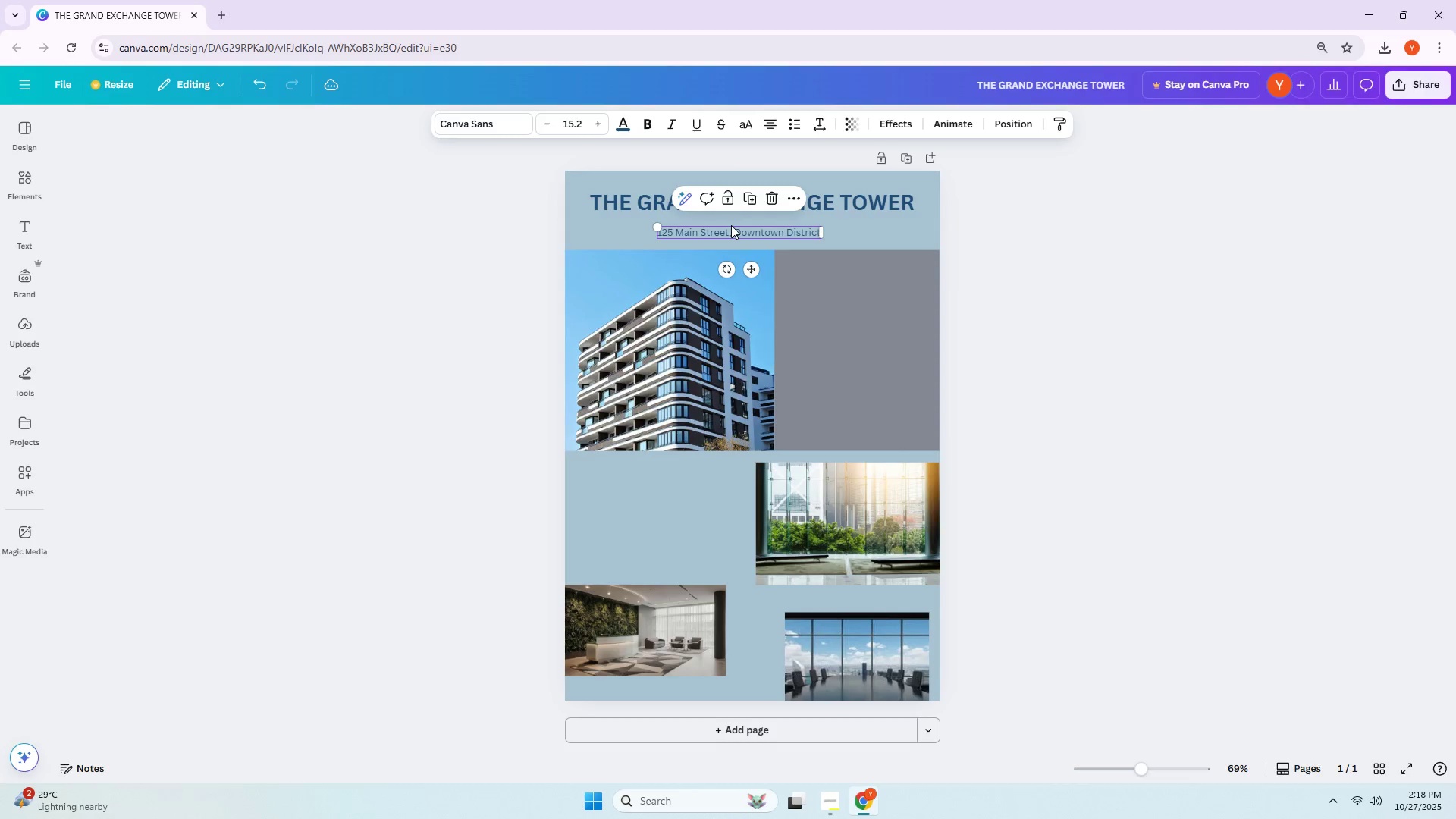 
triple_click([731, 225])
 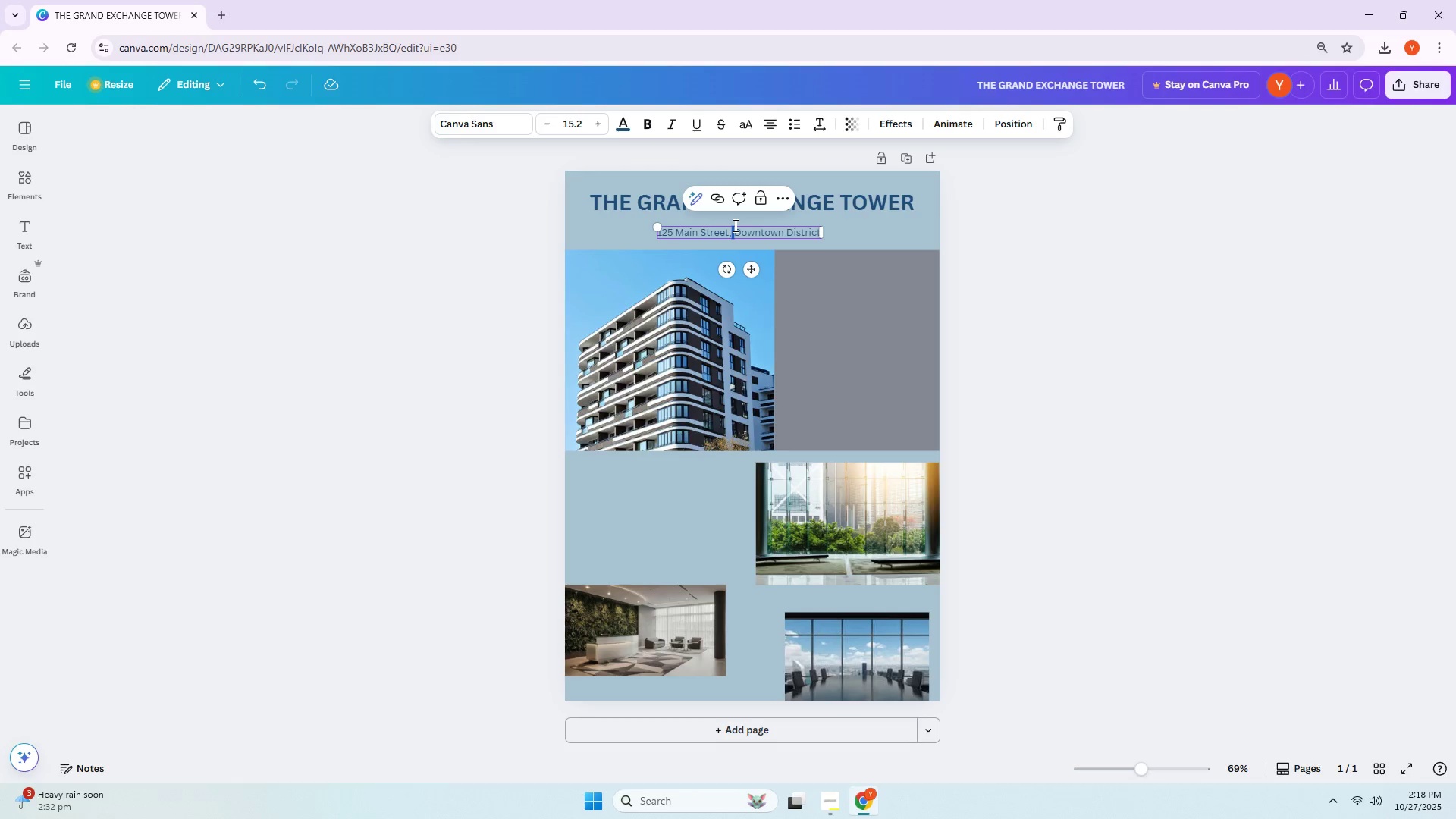 
wait(19.89)
 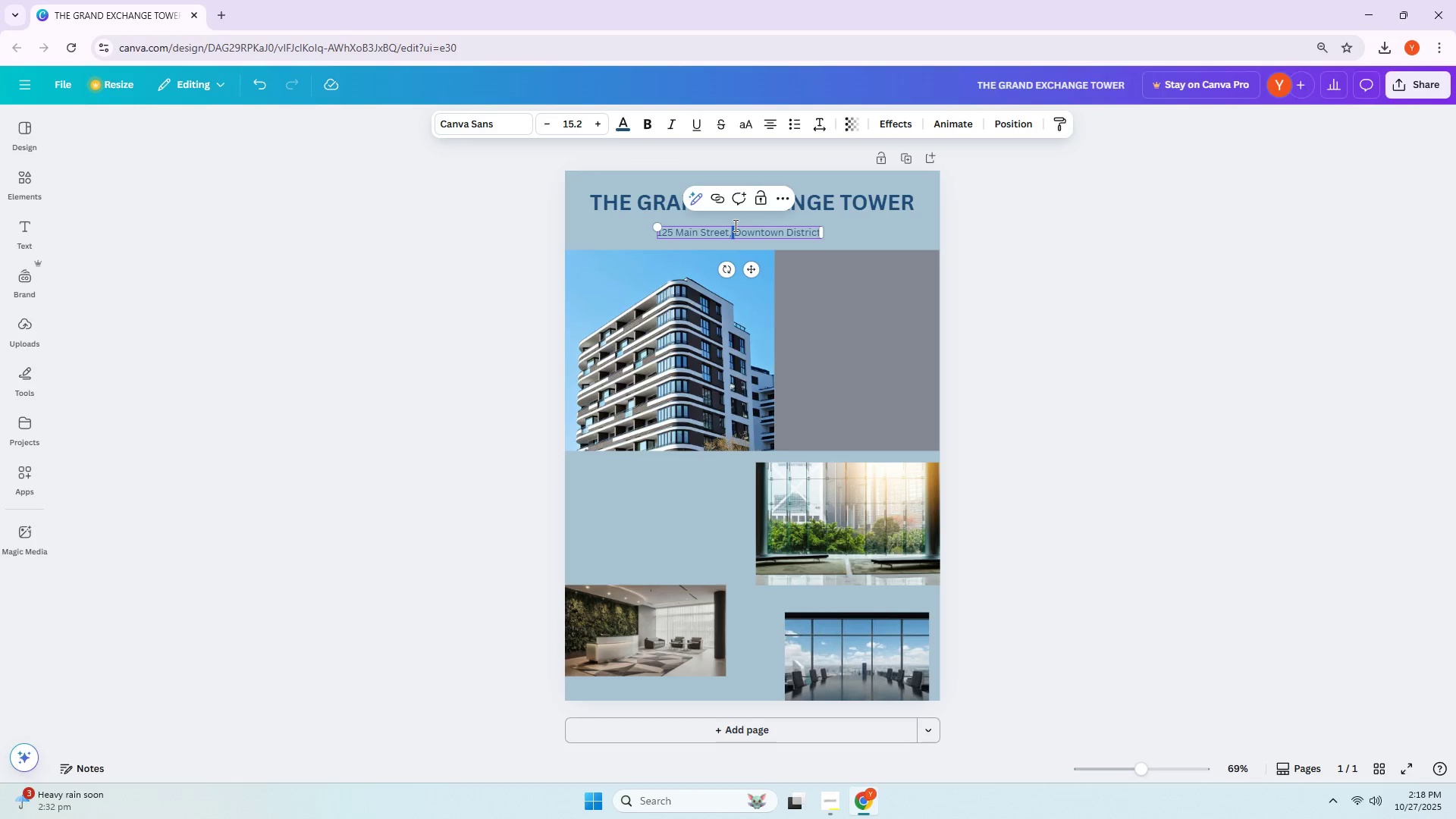 
left_click([1112, 259])
 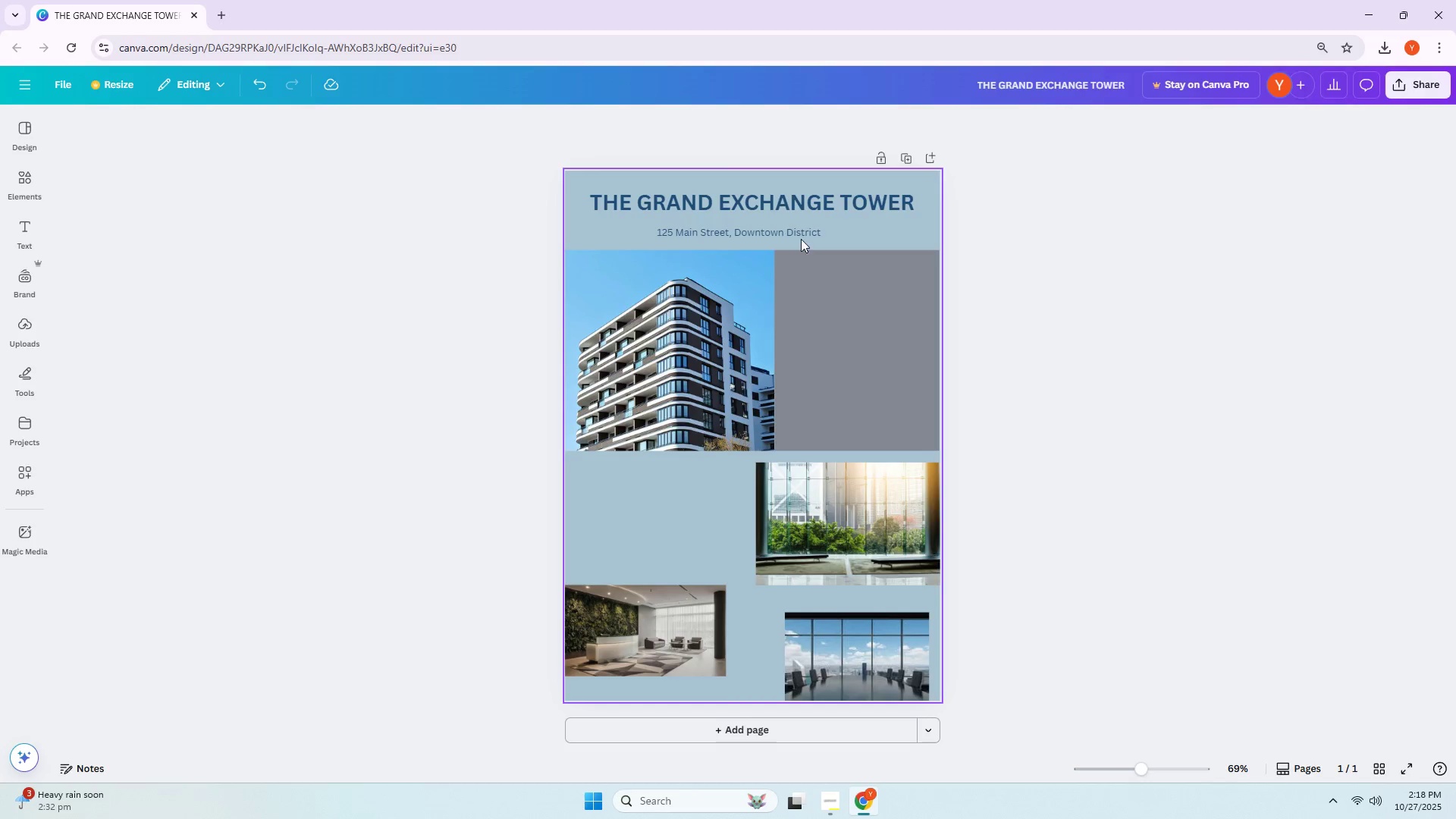 
left_click_drag(start_coordinate=[789, 234], to_coordinate=[802, 224])
 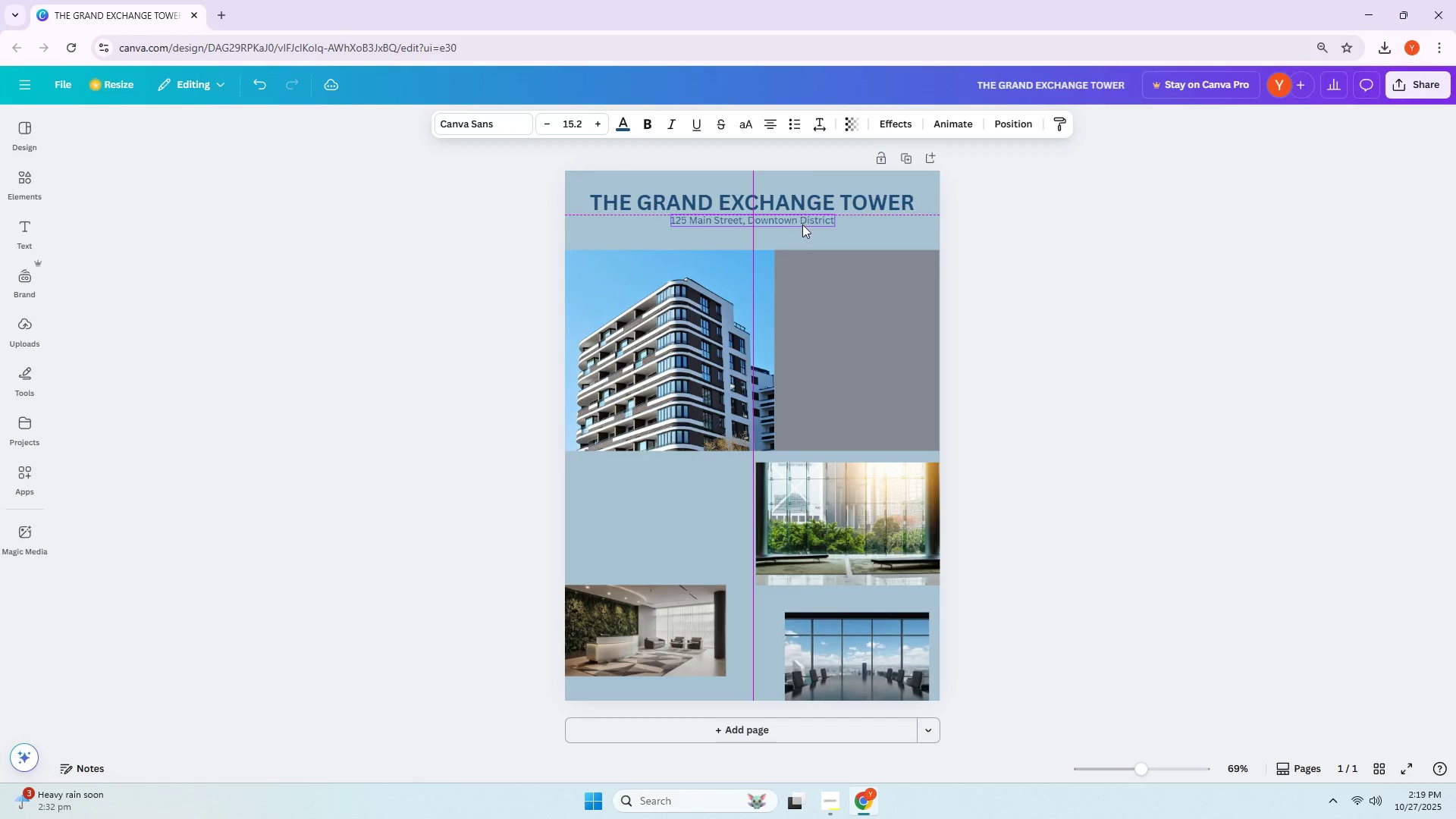 
left_click([802, 224])
 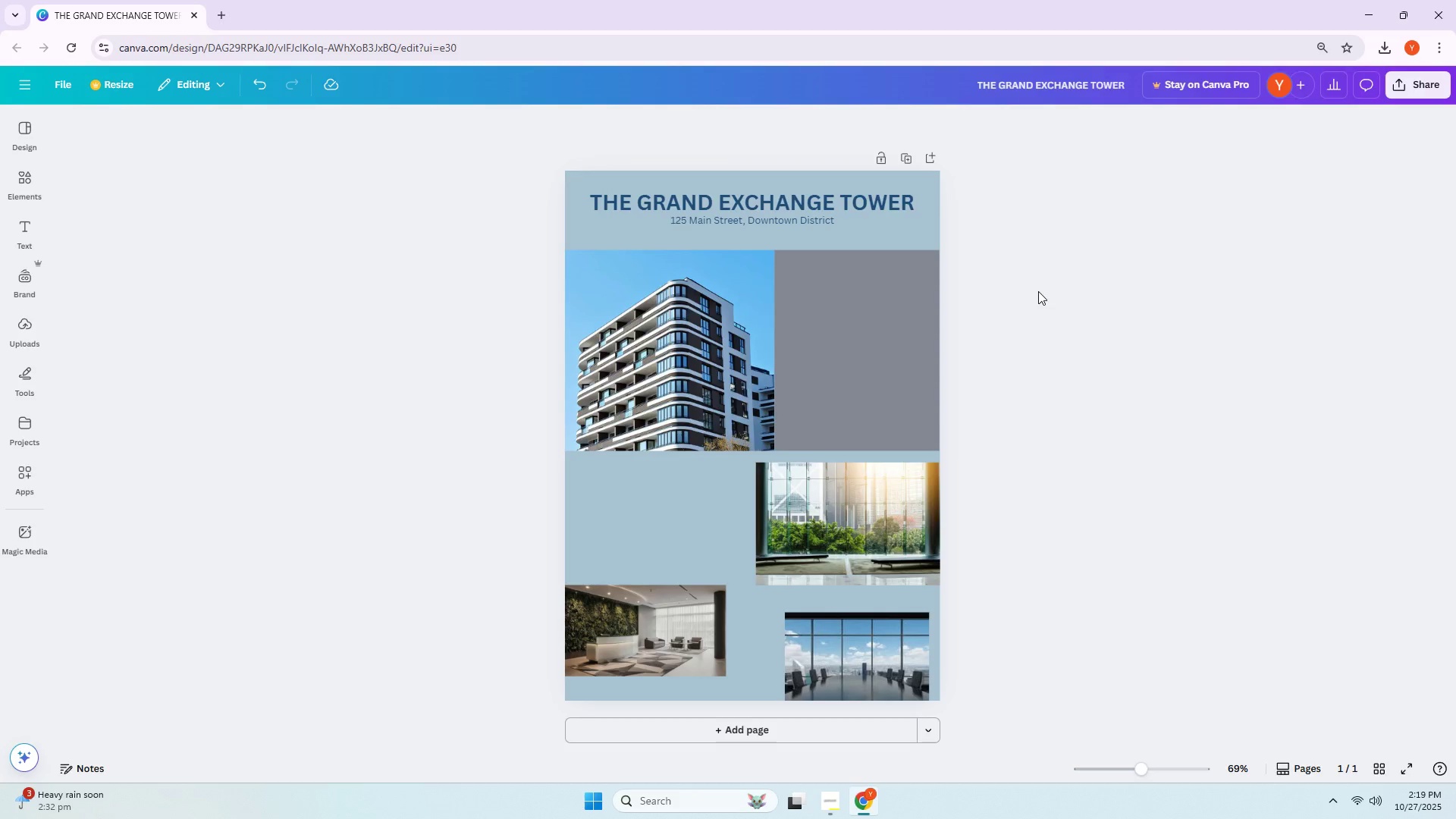 
wait(8.14)
 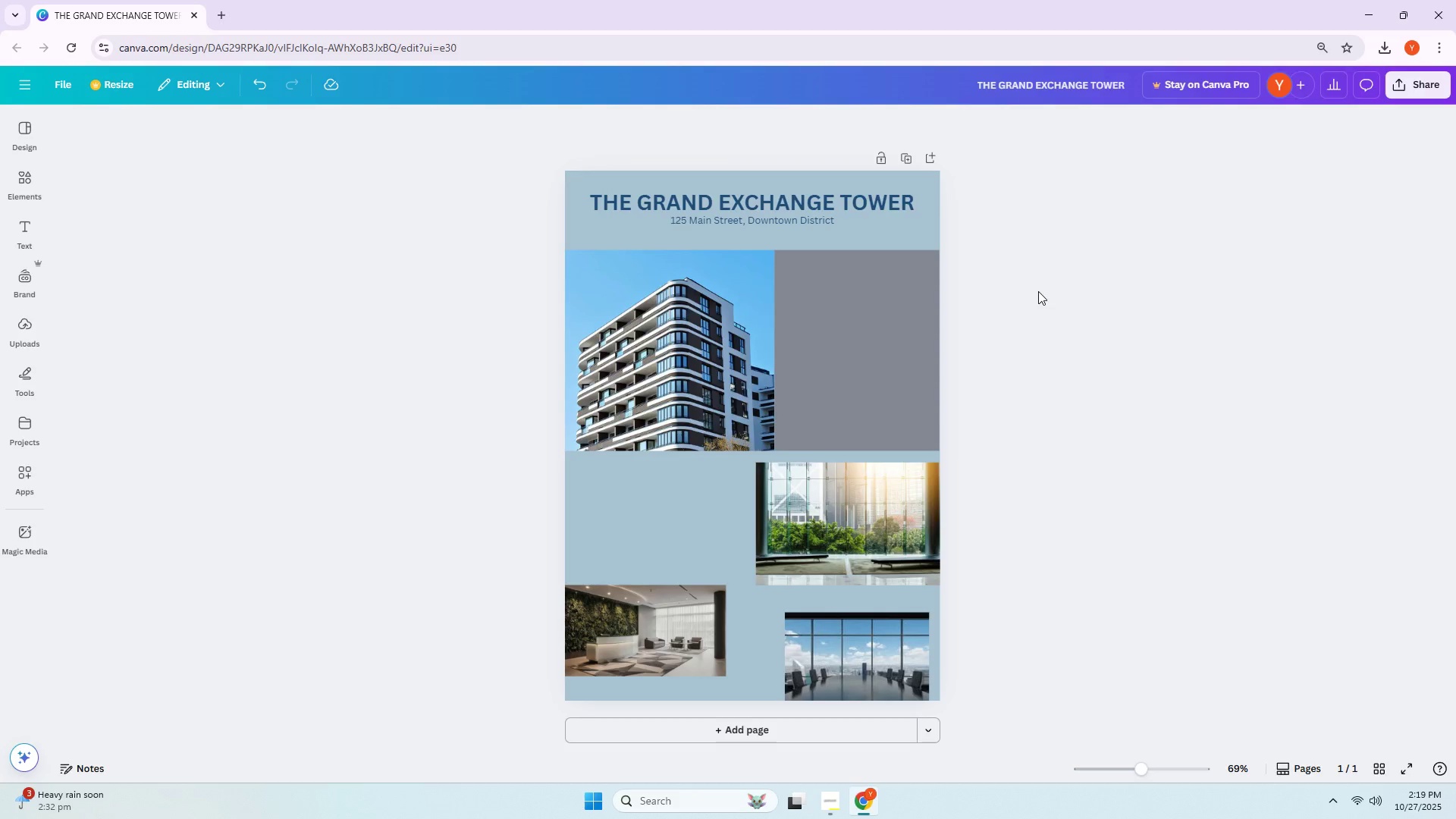 
left_click_drag(start_coordinate=[1191, 373], to_coordinate=[1191, 369])
 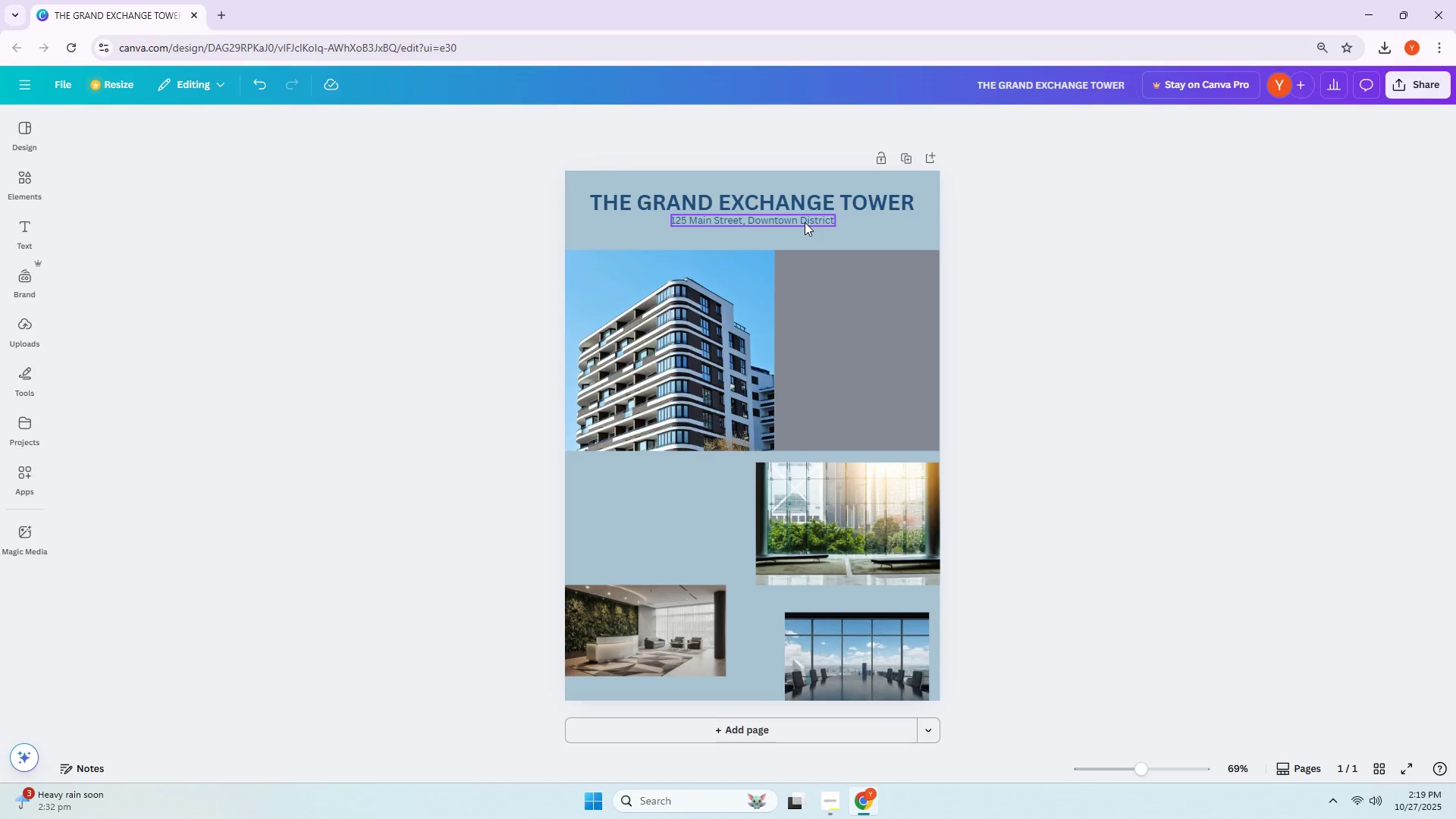 
left_click_drag(start_coordinate=[805, 222], to_coordinate=[804, 226])
 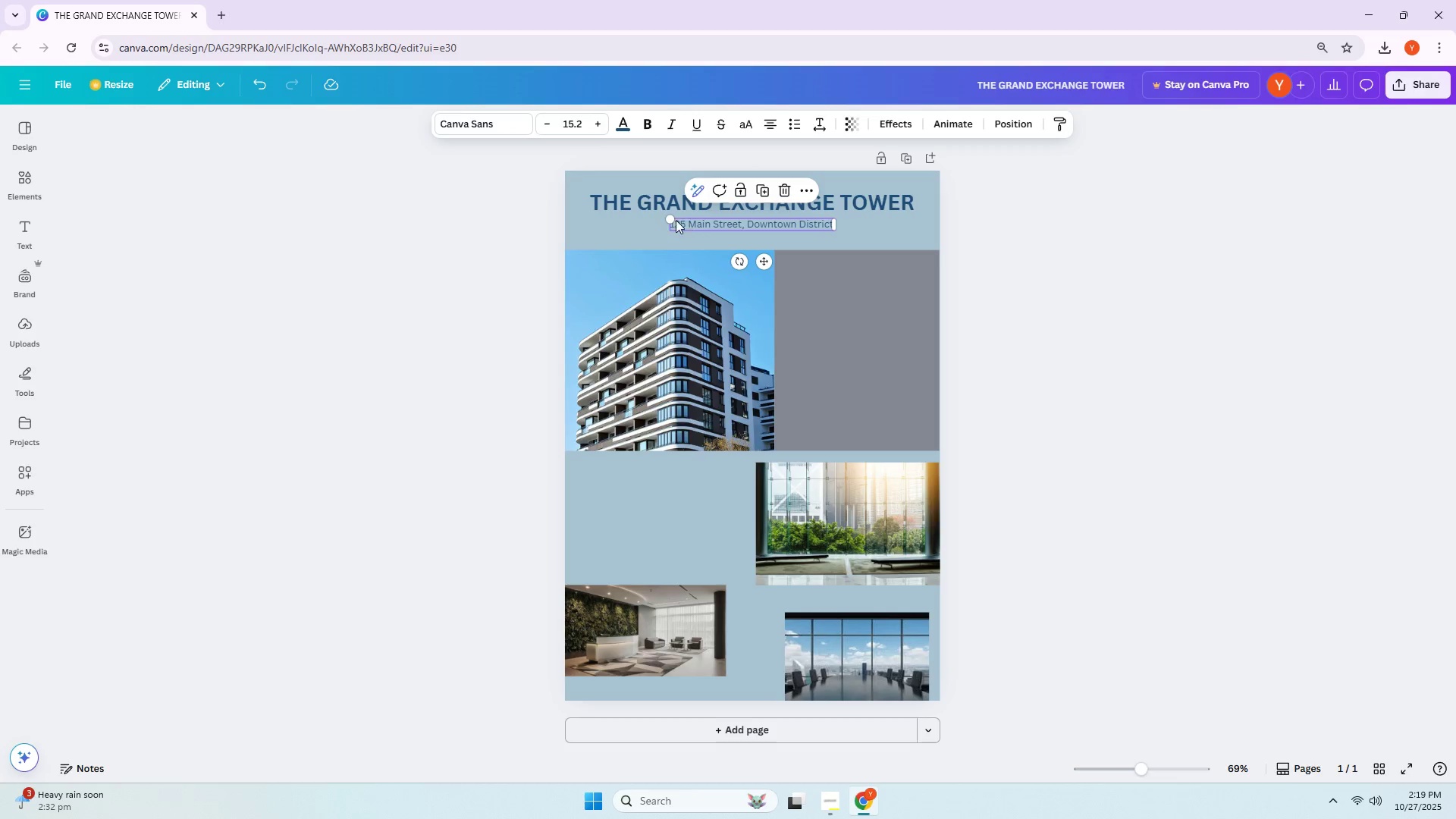 
left_click_drag(start_coordinate=[673, 219], to_coordinate=[661, 215])
 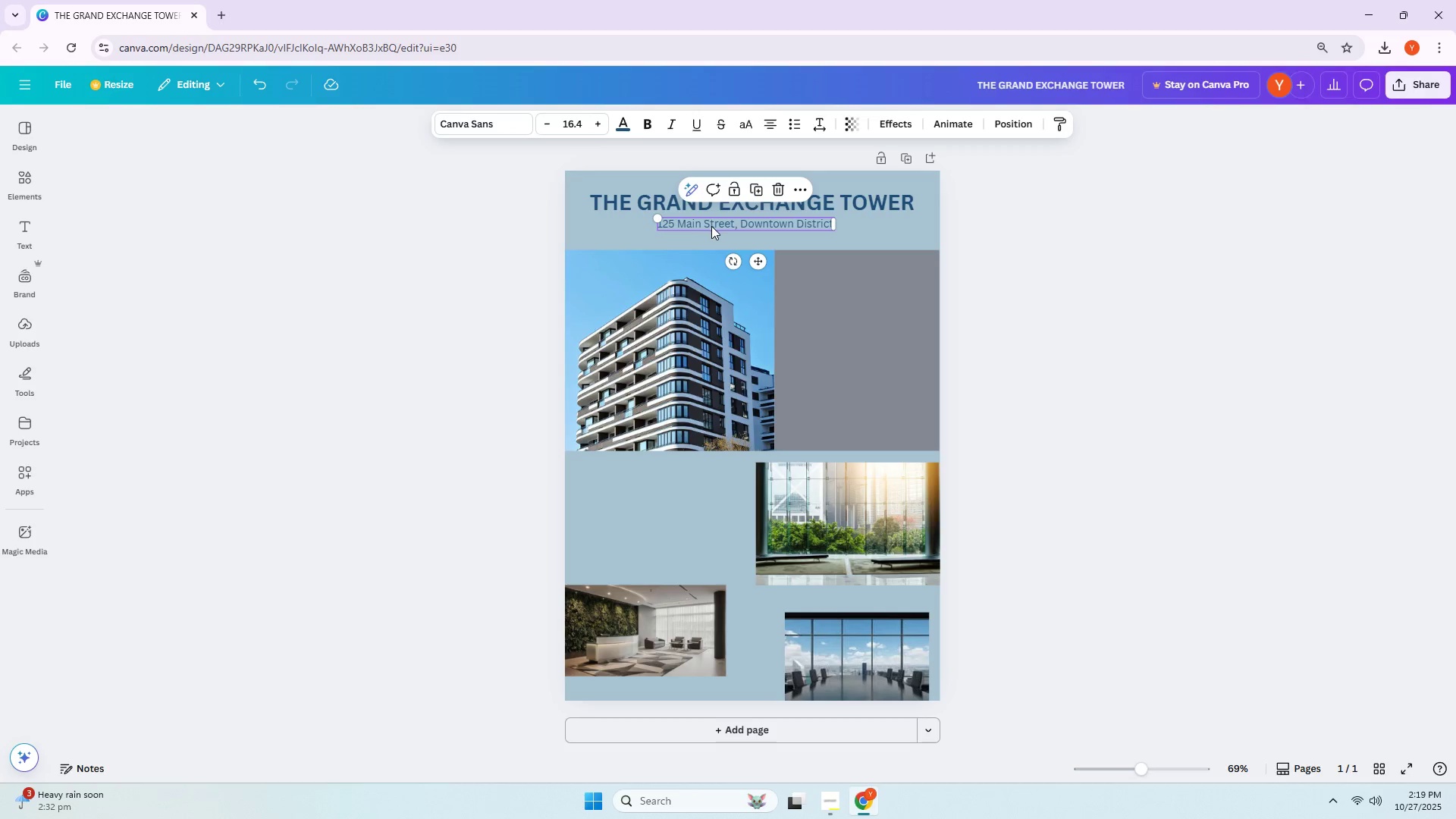 
left_click_drag(start_coordinate=[714, 226], to_coordinate=[722, 226])
 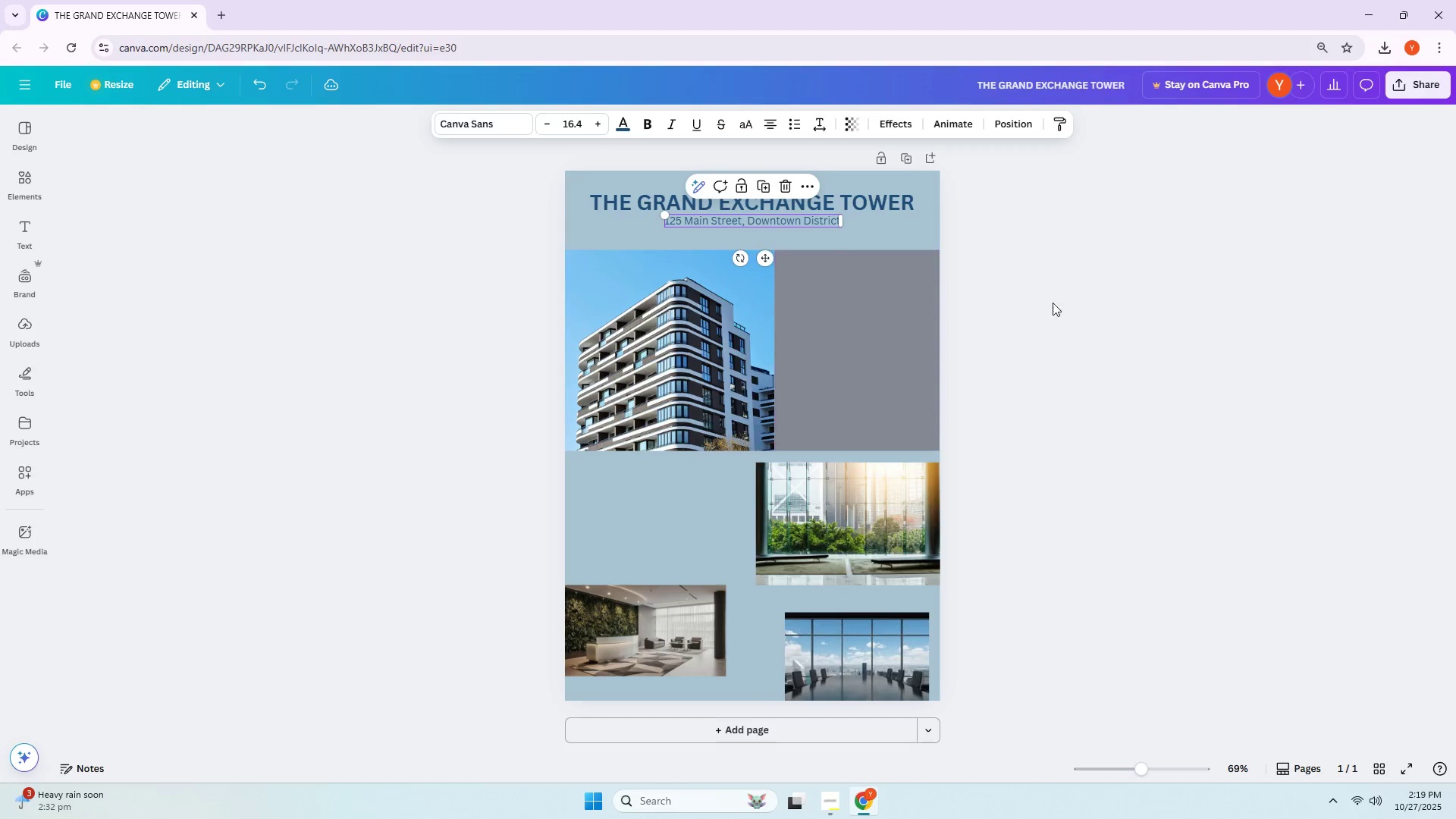 
left_click([1059, 303])
 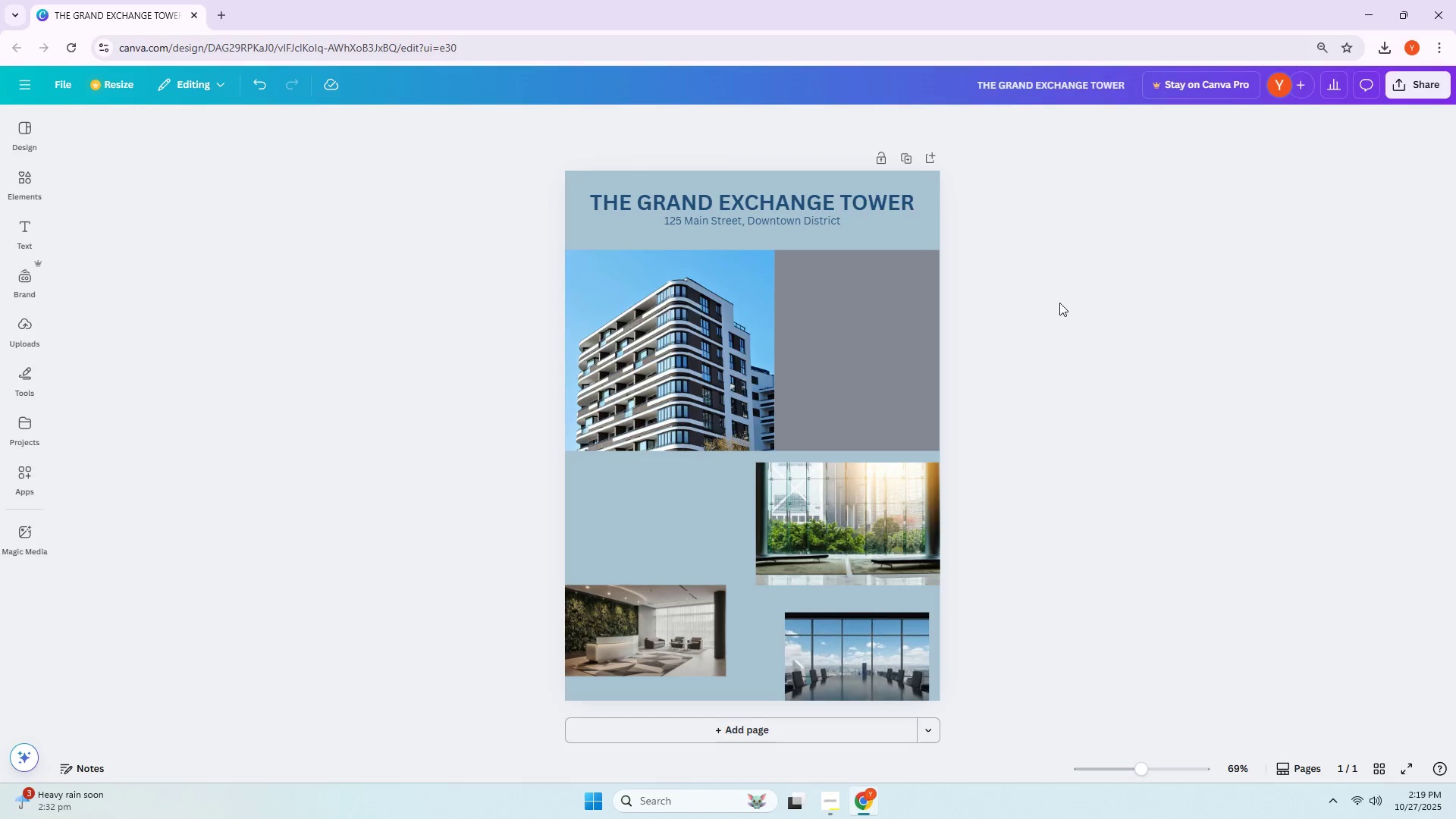 
wait(14.82)
 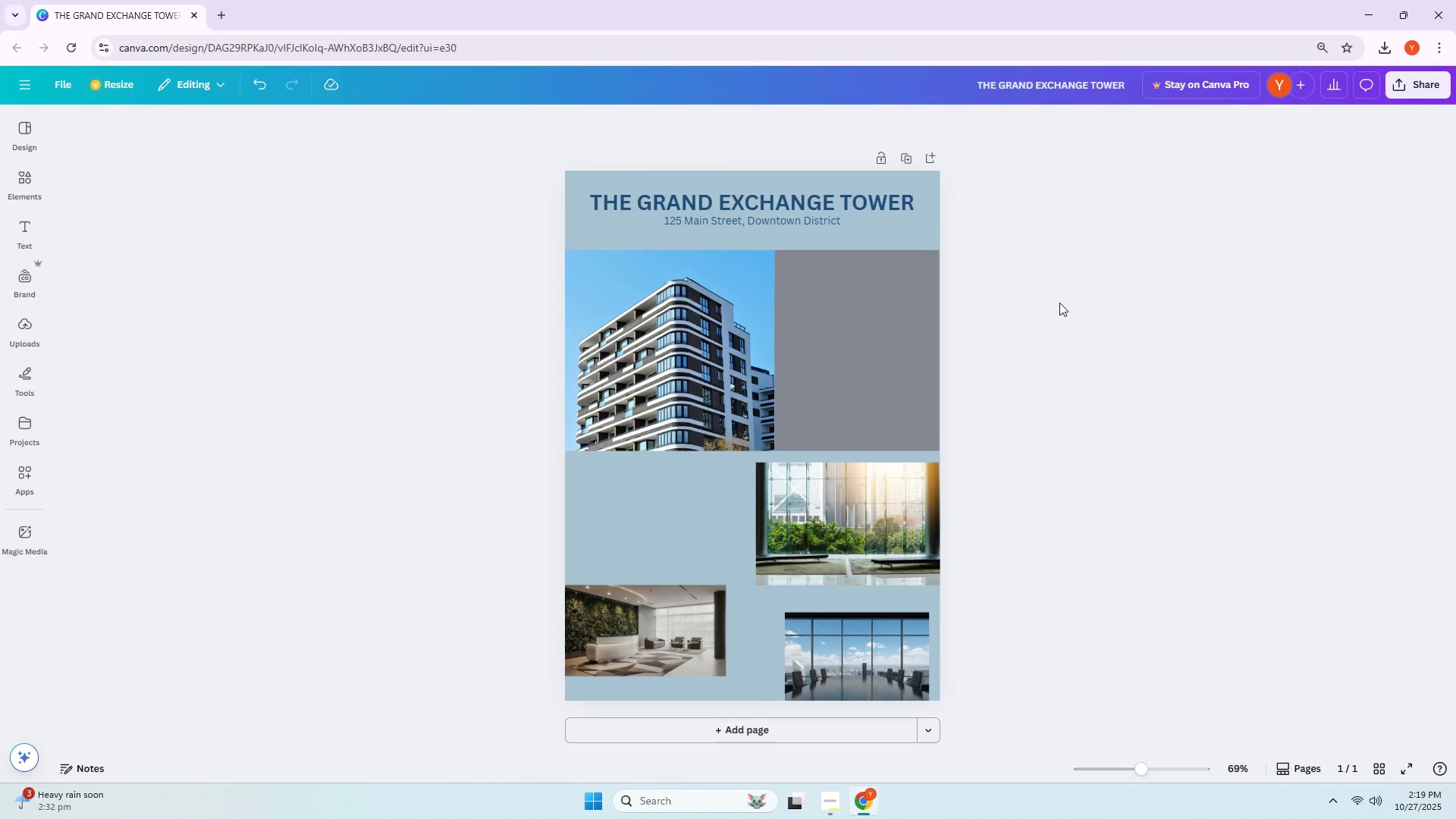 
left_click_drag(start_coordinate=[803, 218], to_coordinate=[803, 223])
 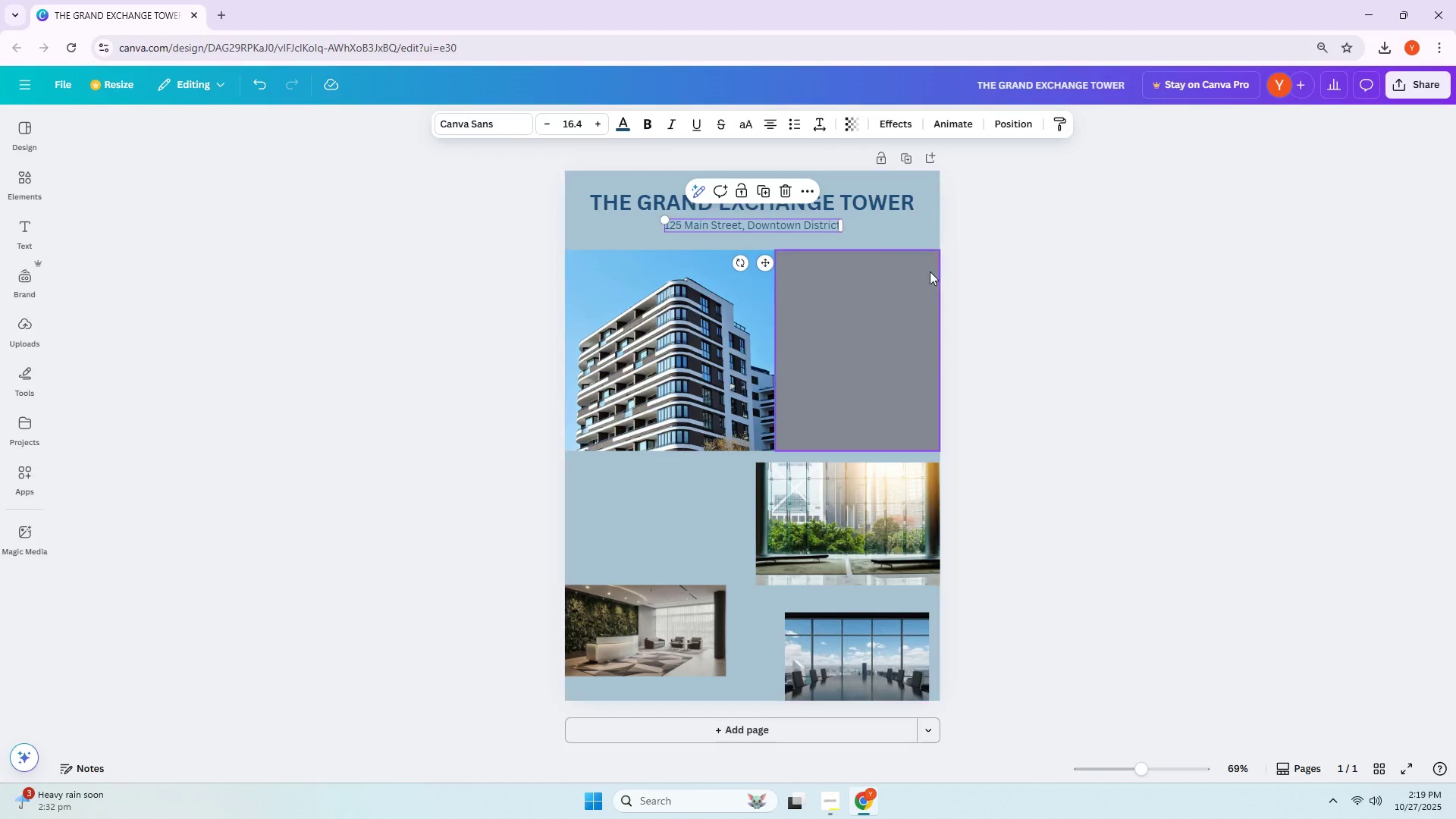 
double_click([901, 318])
 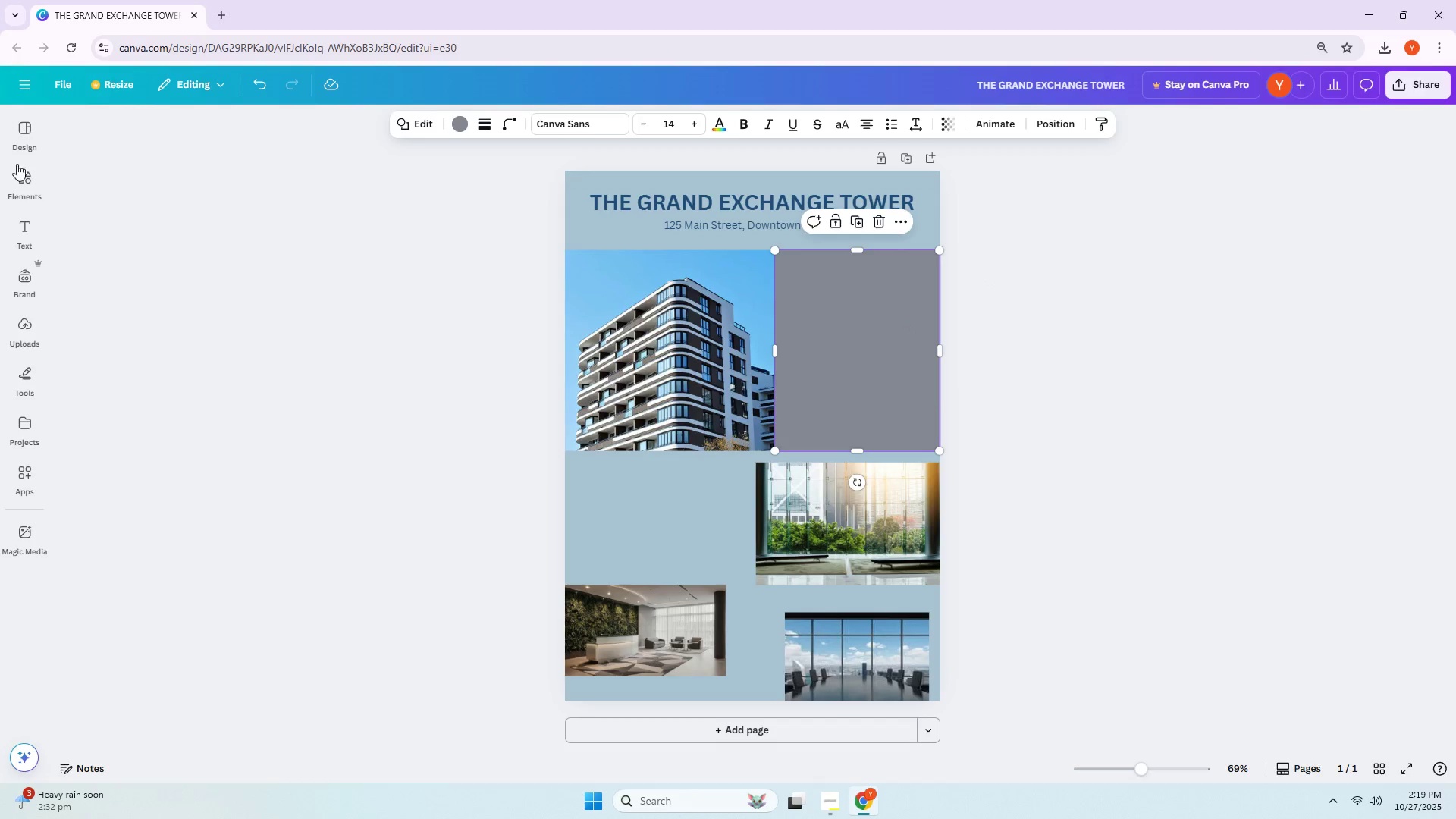 
wait(5.36)
 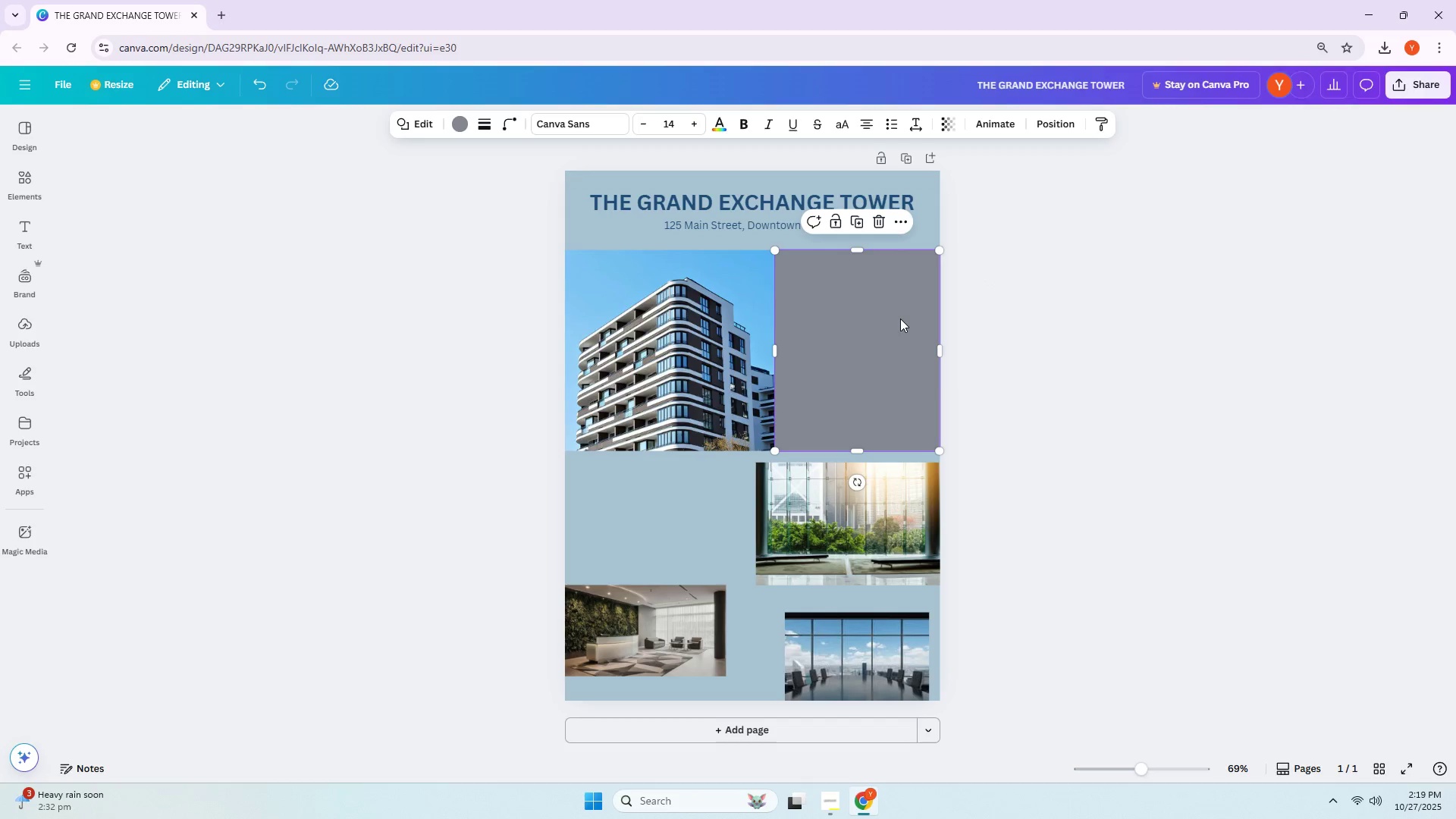 
left_click([460, 129])
 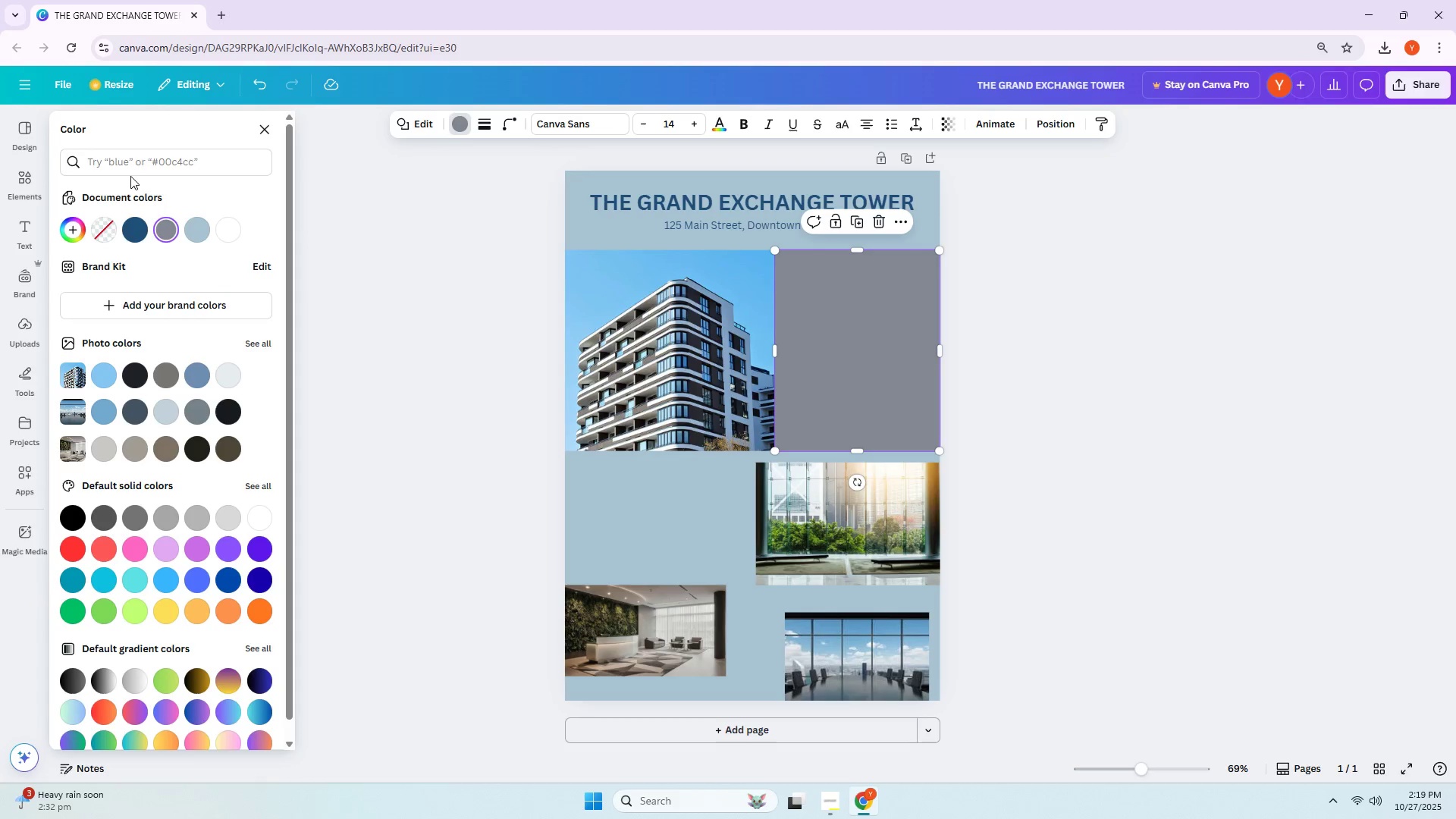 
left_click([130, 174])
 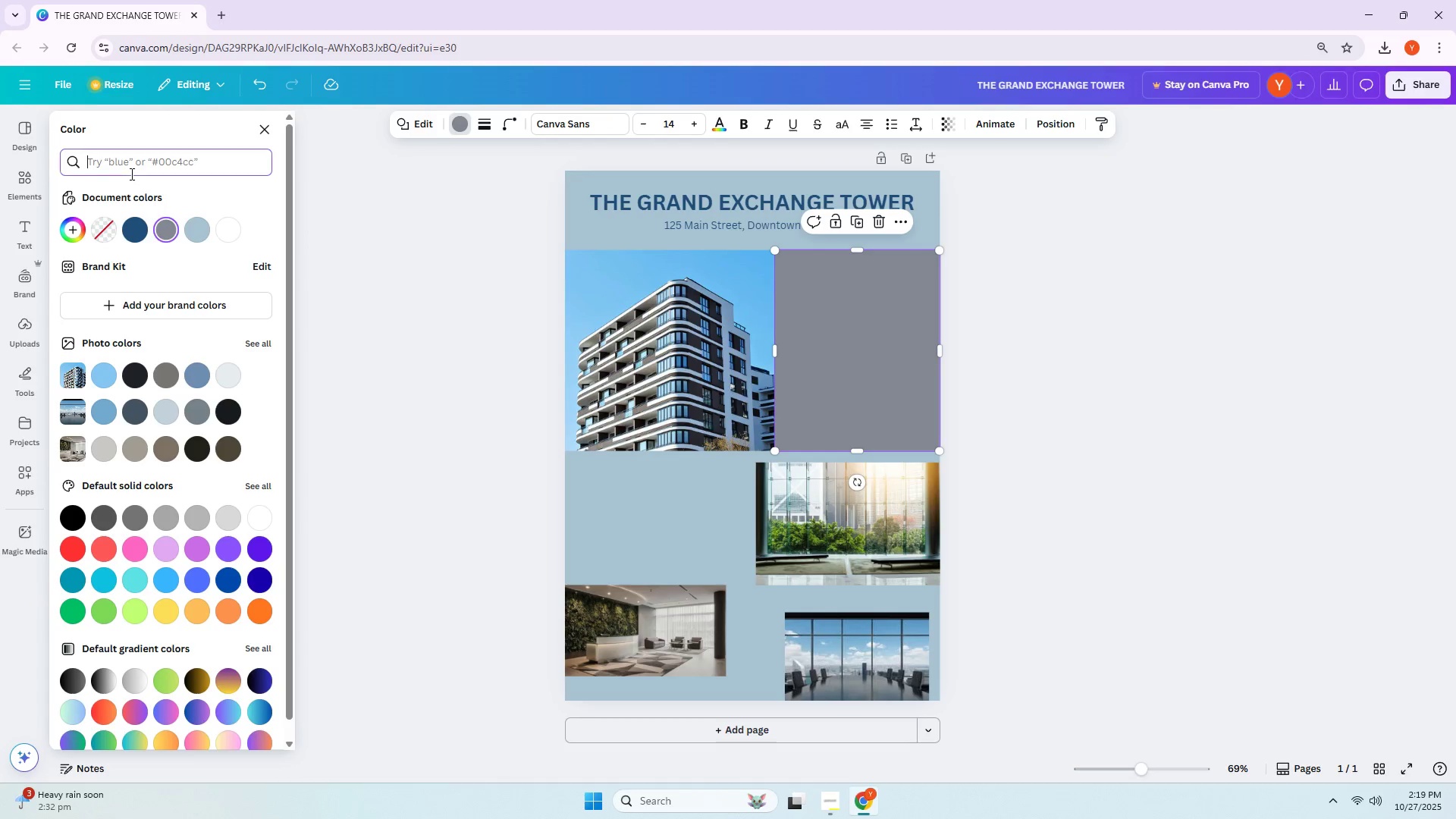 
type(grey)
 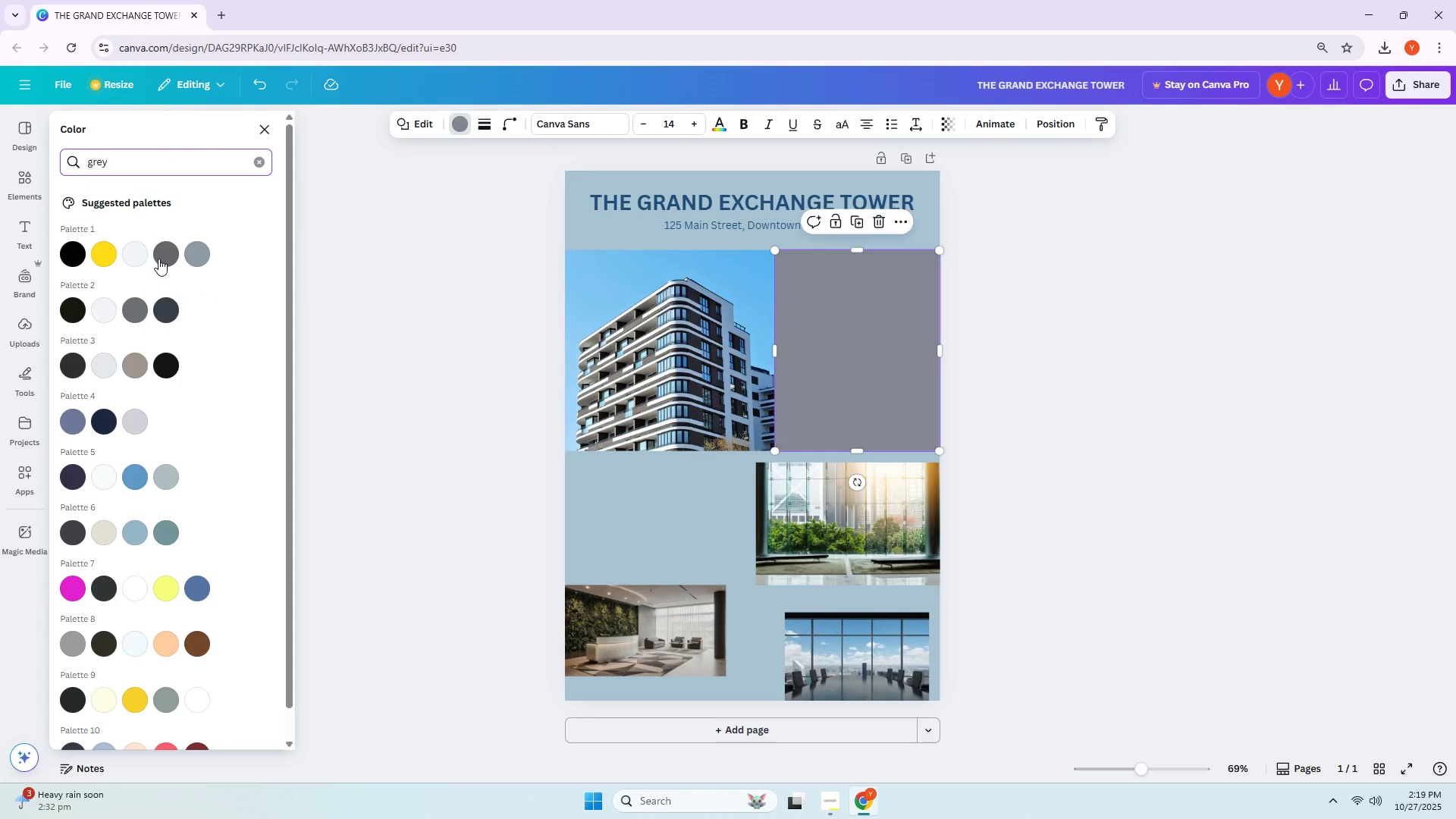 
double_click([199, 257])
 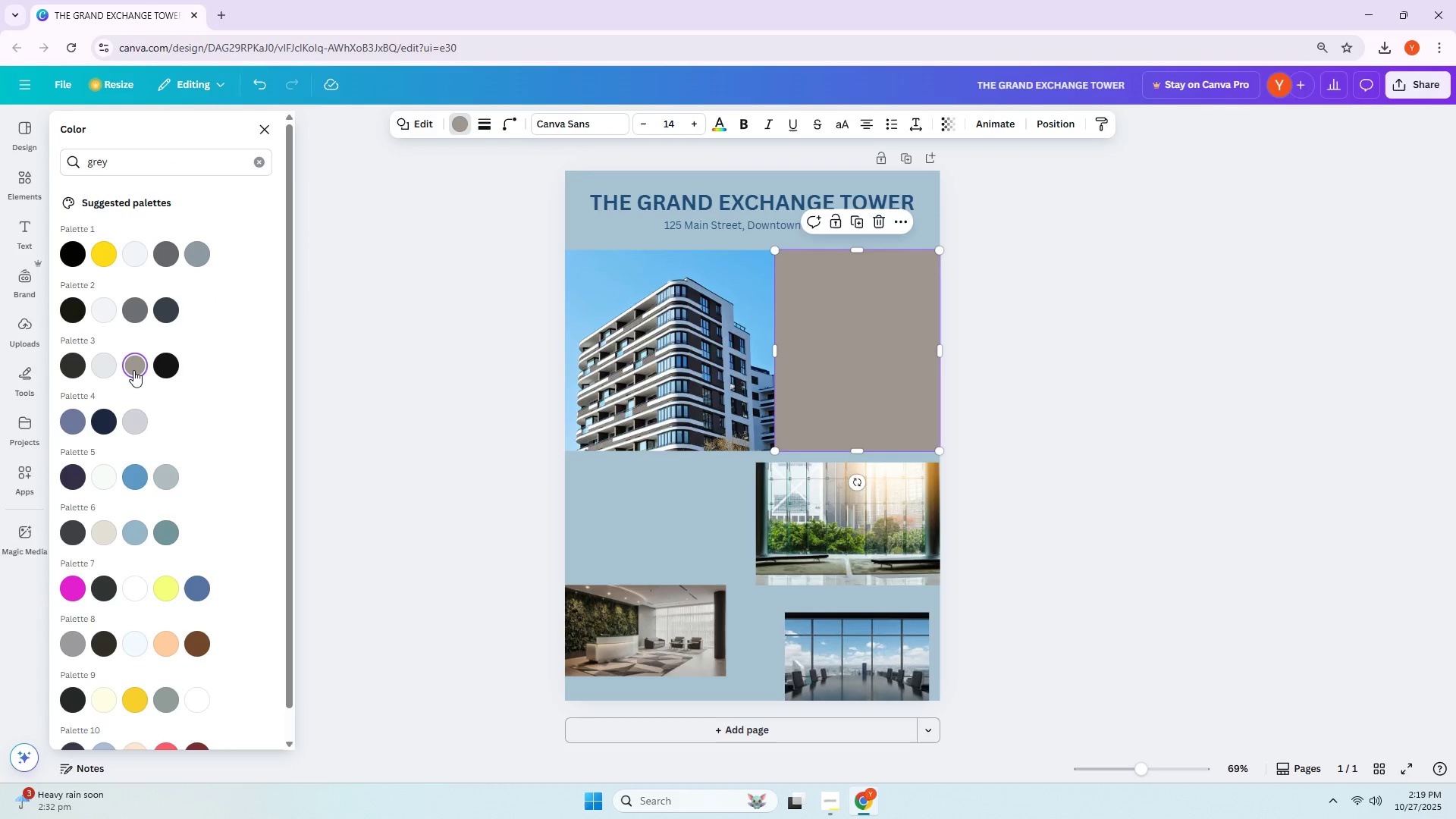 
left_click([102, 531])
 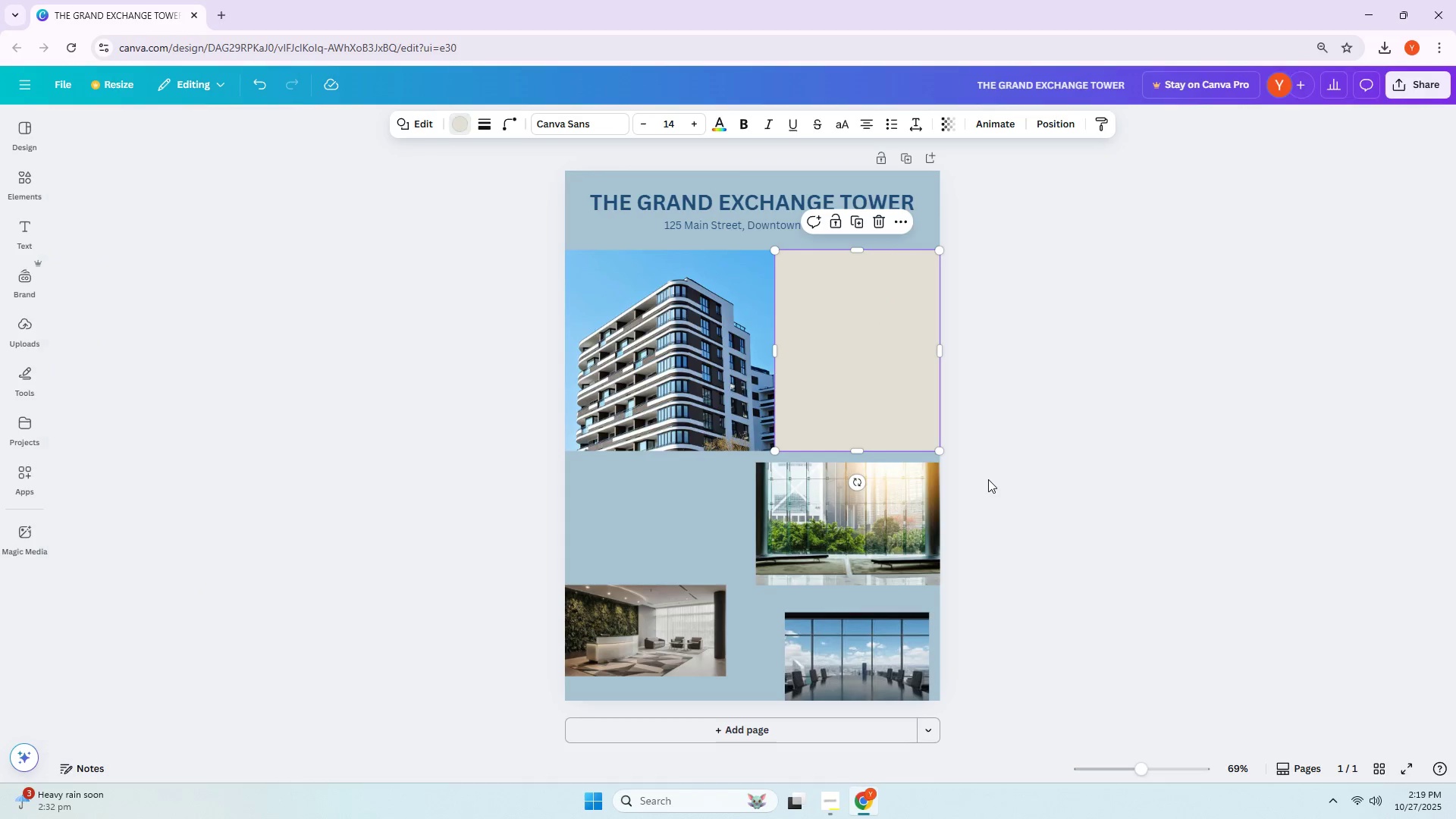 
double_click([988, 479])
 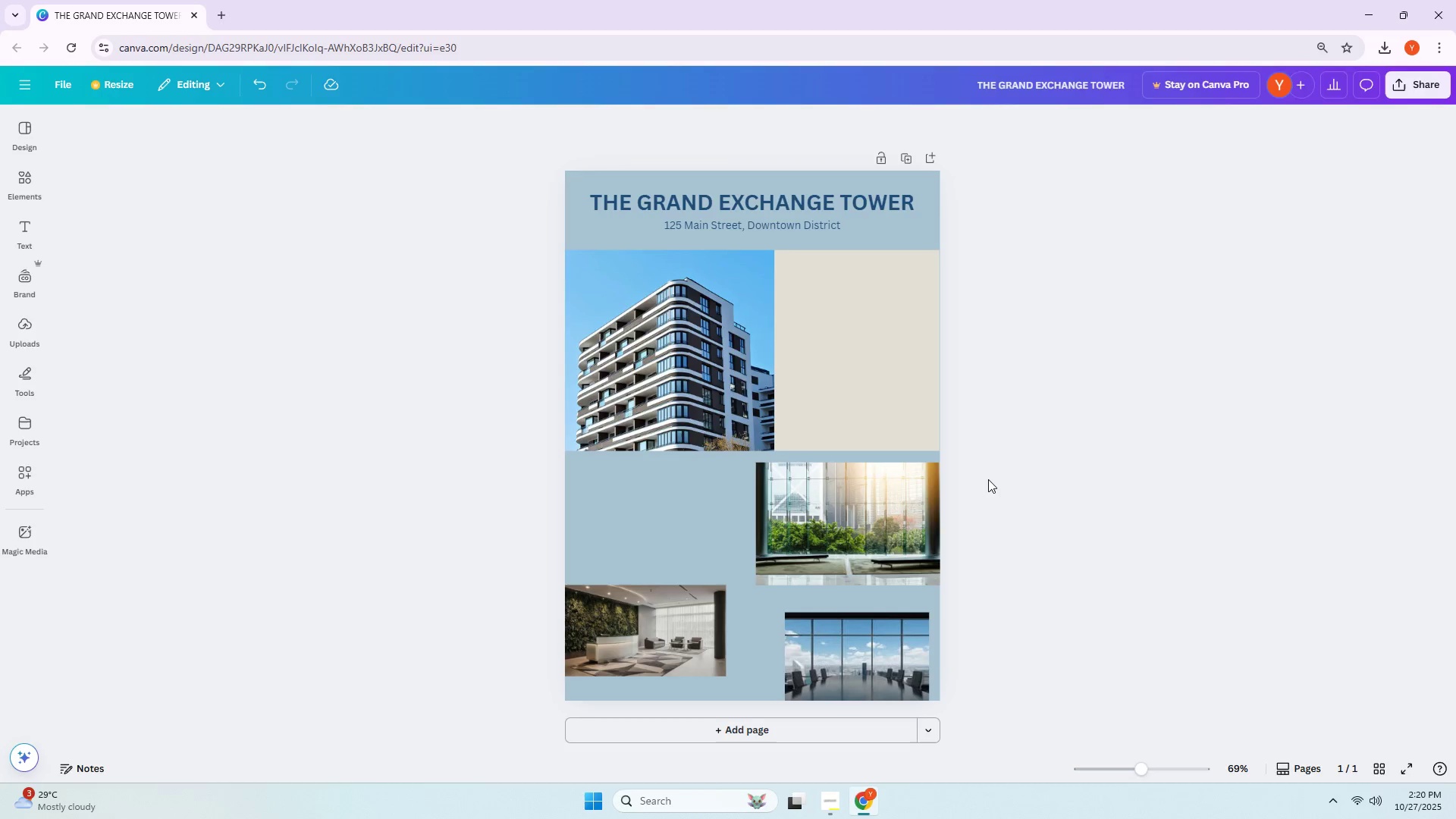 
wait(22.5)
 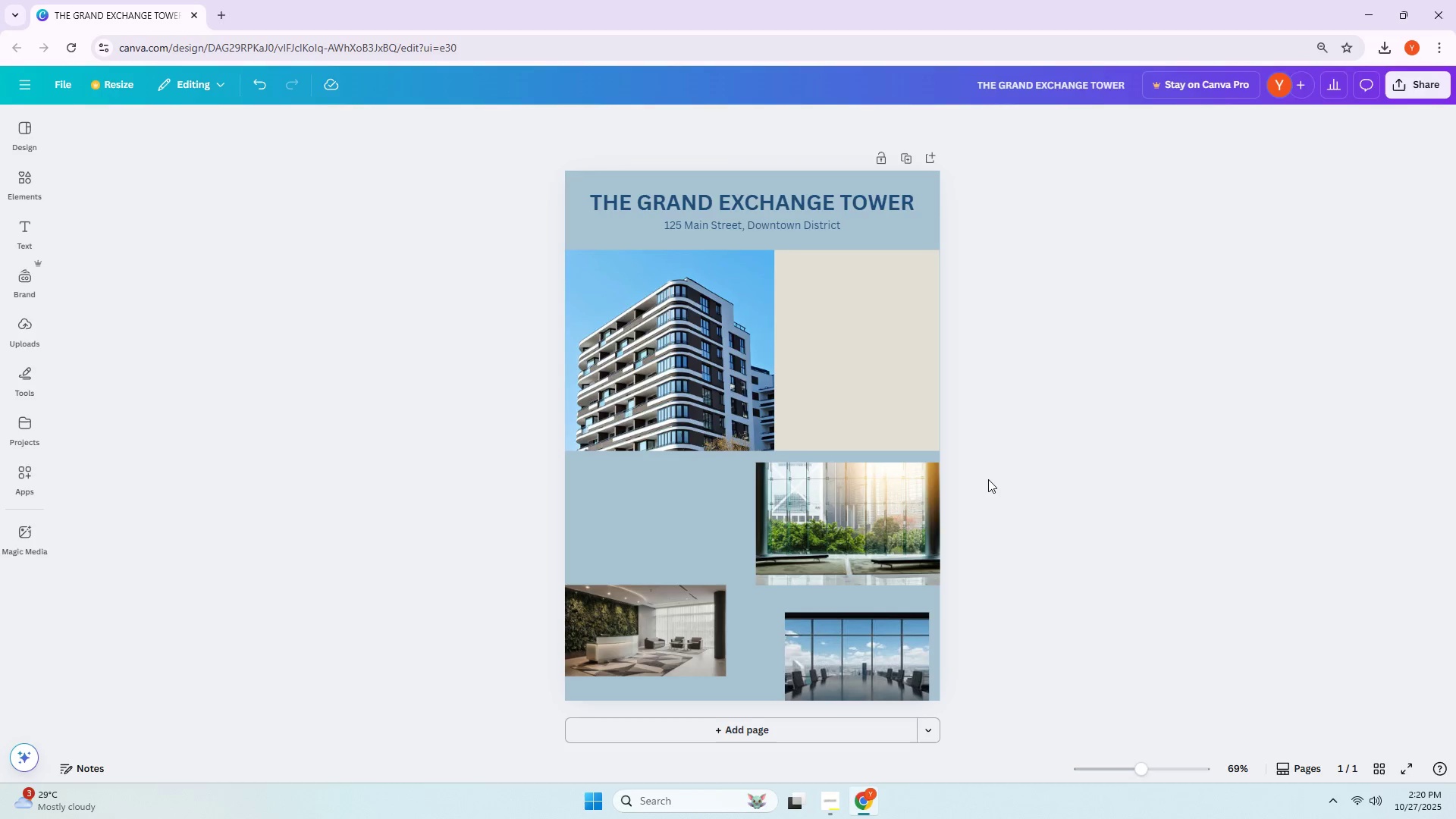 
left_click([1133, 450])
 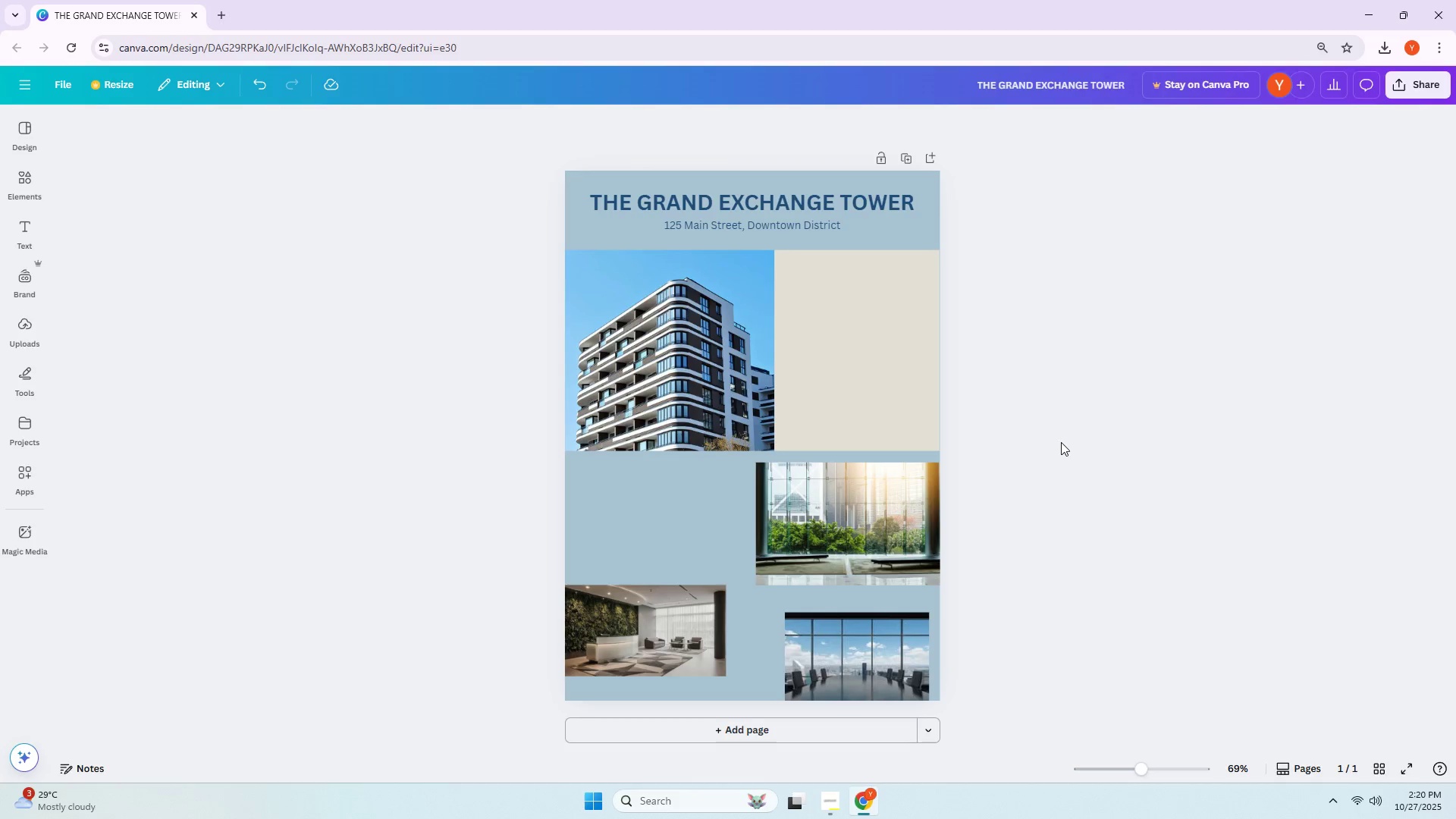 
wait(10.06)
 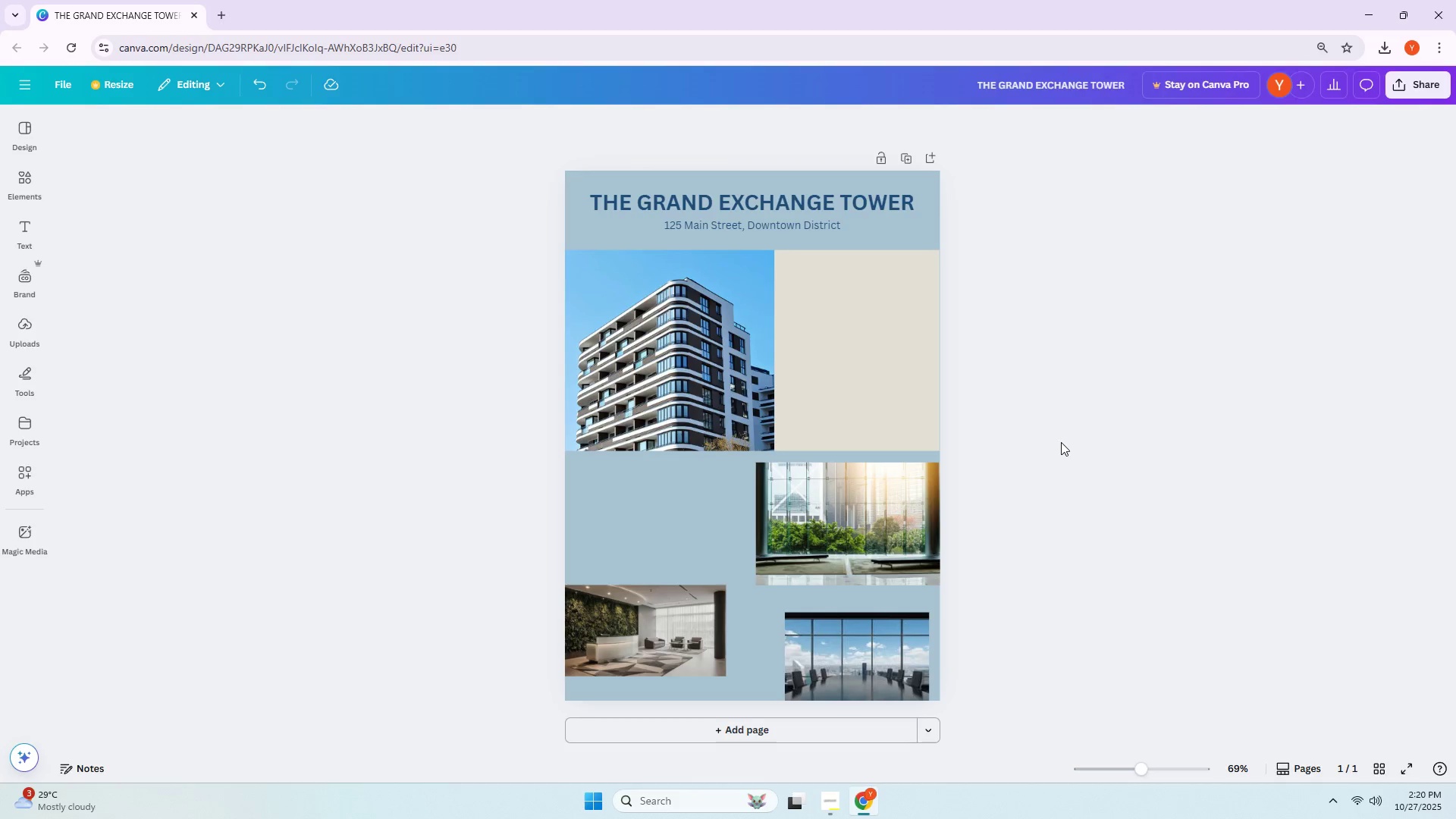 
left_click_drag(start_coordinate=[875, 479], to_coordinate=[879, 477])
 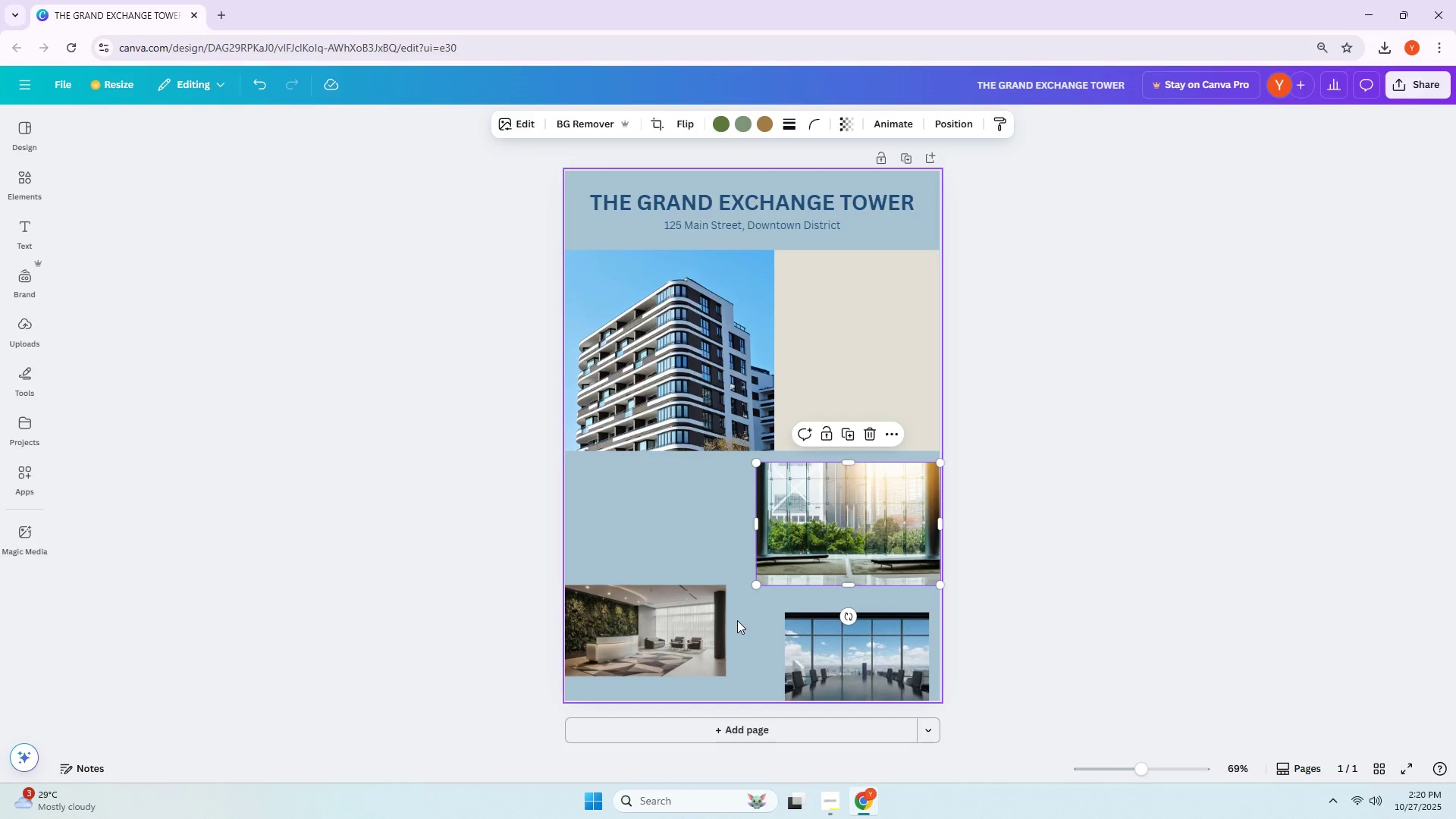 
left_click_drag(start_coordinate=[837, 540], to_coordinate=[728, 645])
 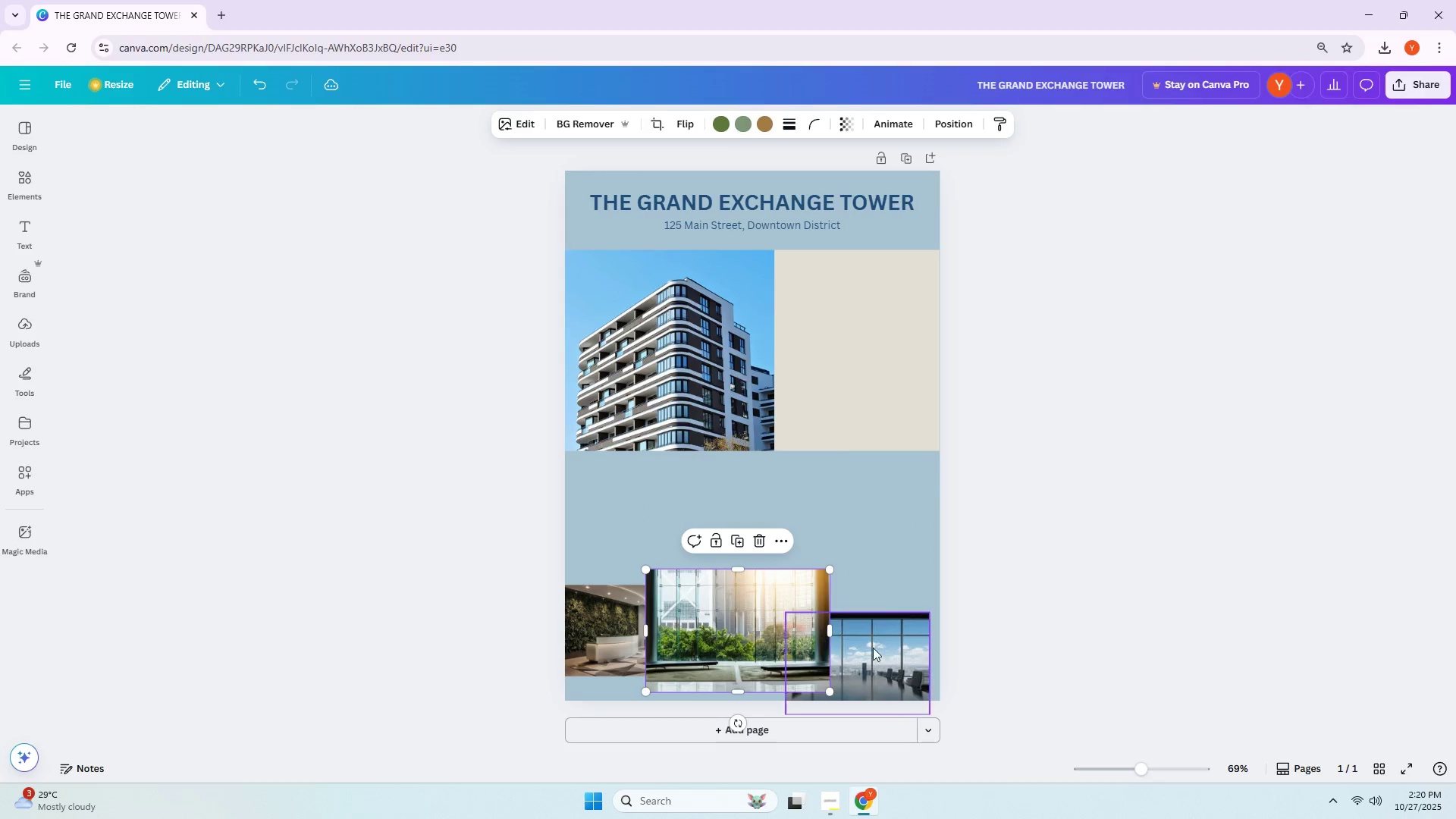 
left_click_drag(start_coordinate=[874, 649], to_coordinate=[871, 502])
 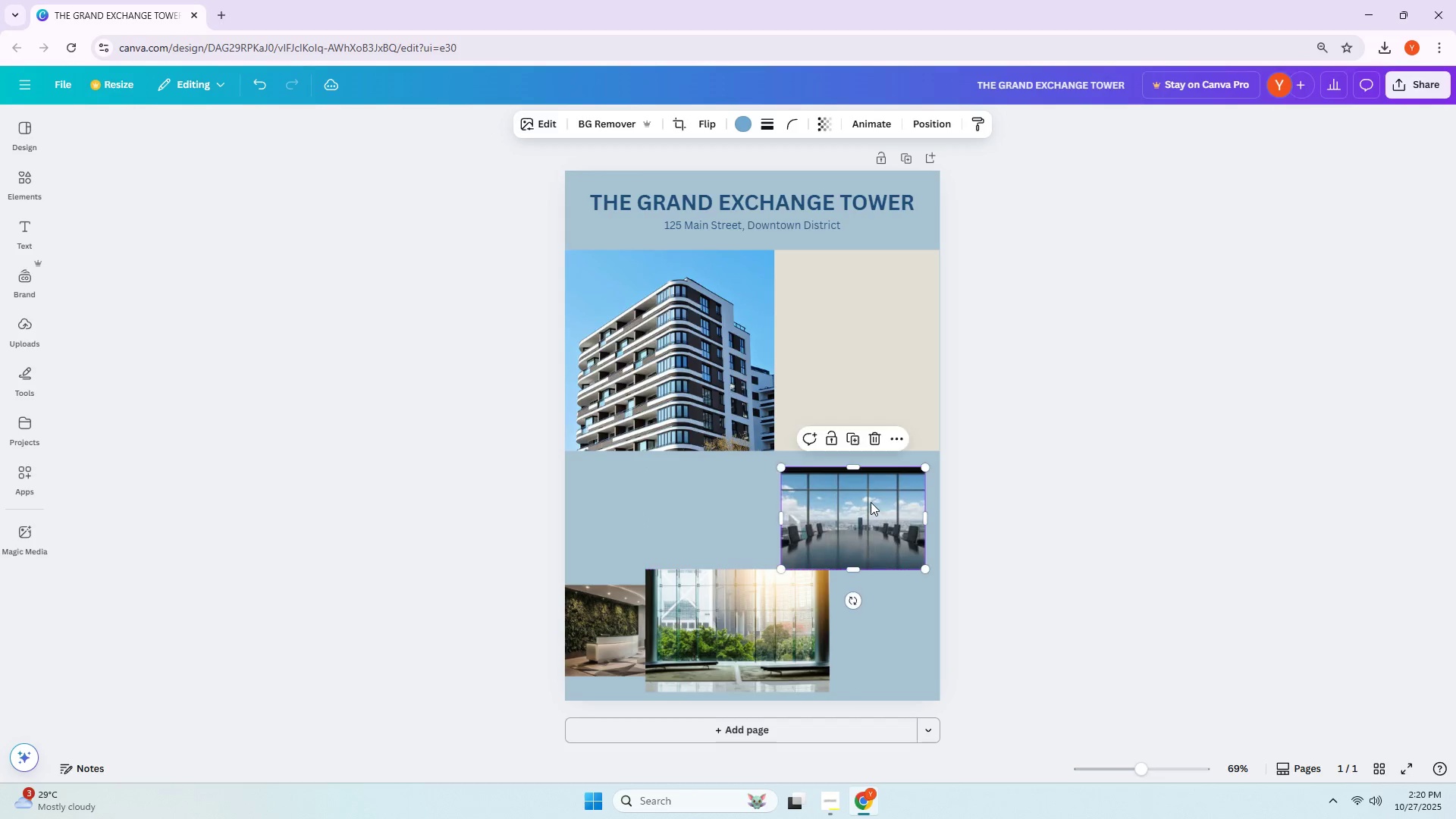 
left_click([871, 502])
 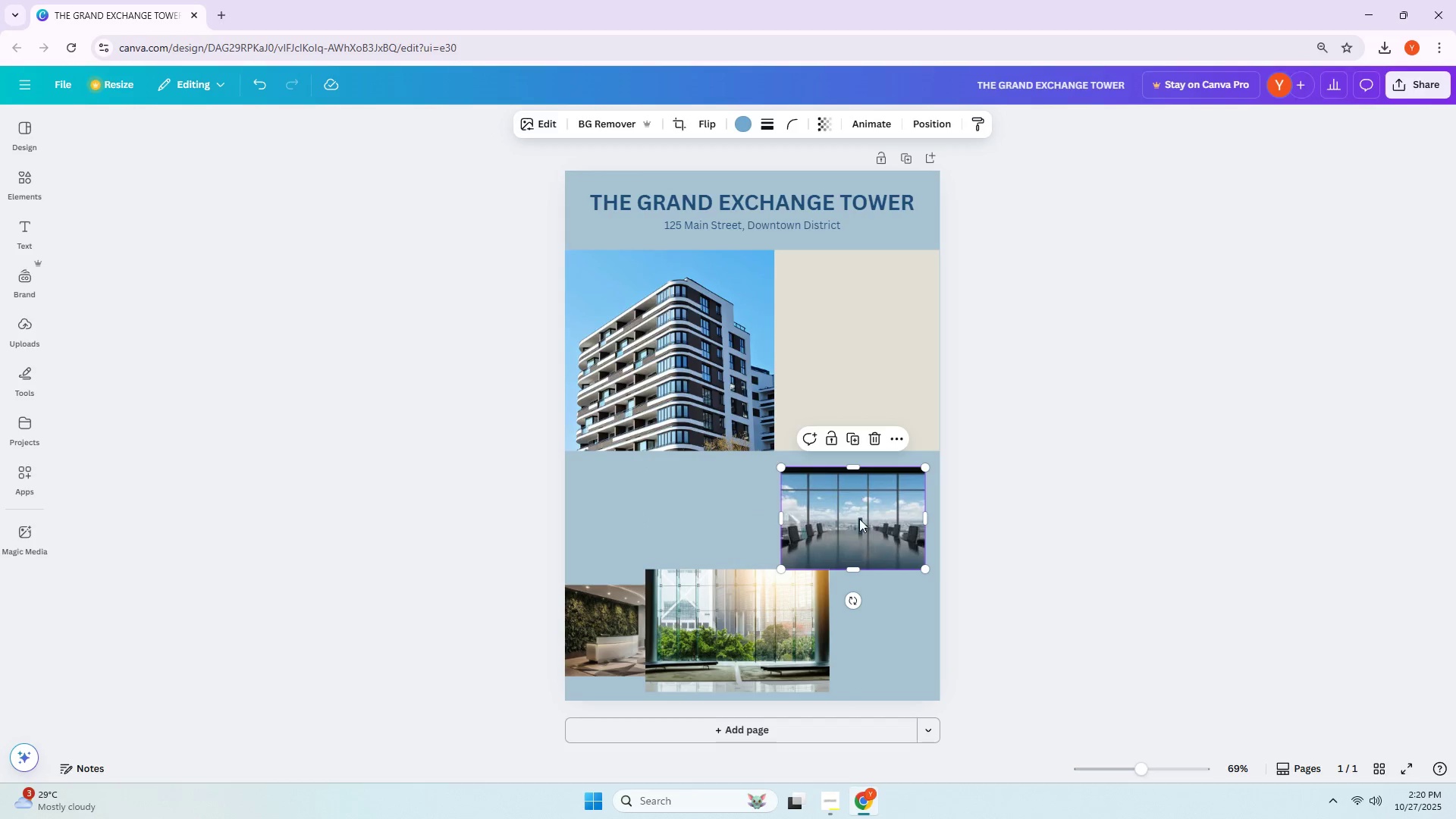 
left_click_drag(start_coordinate=[774, 609], to_coordinate=[853, 623])
 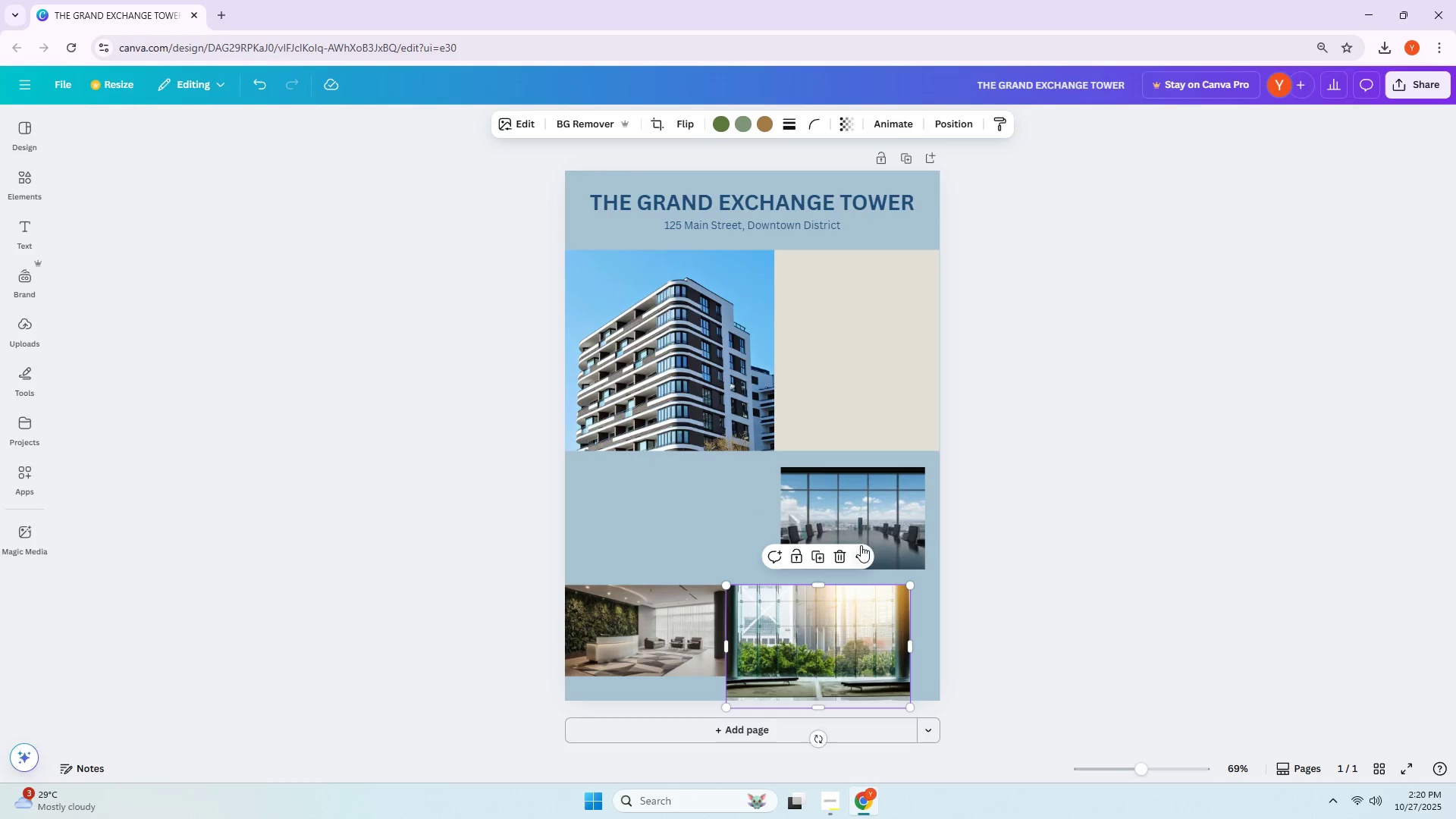 
left_click([861, 545])
 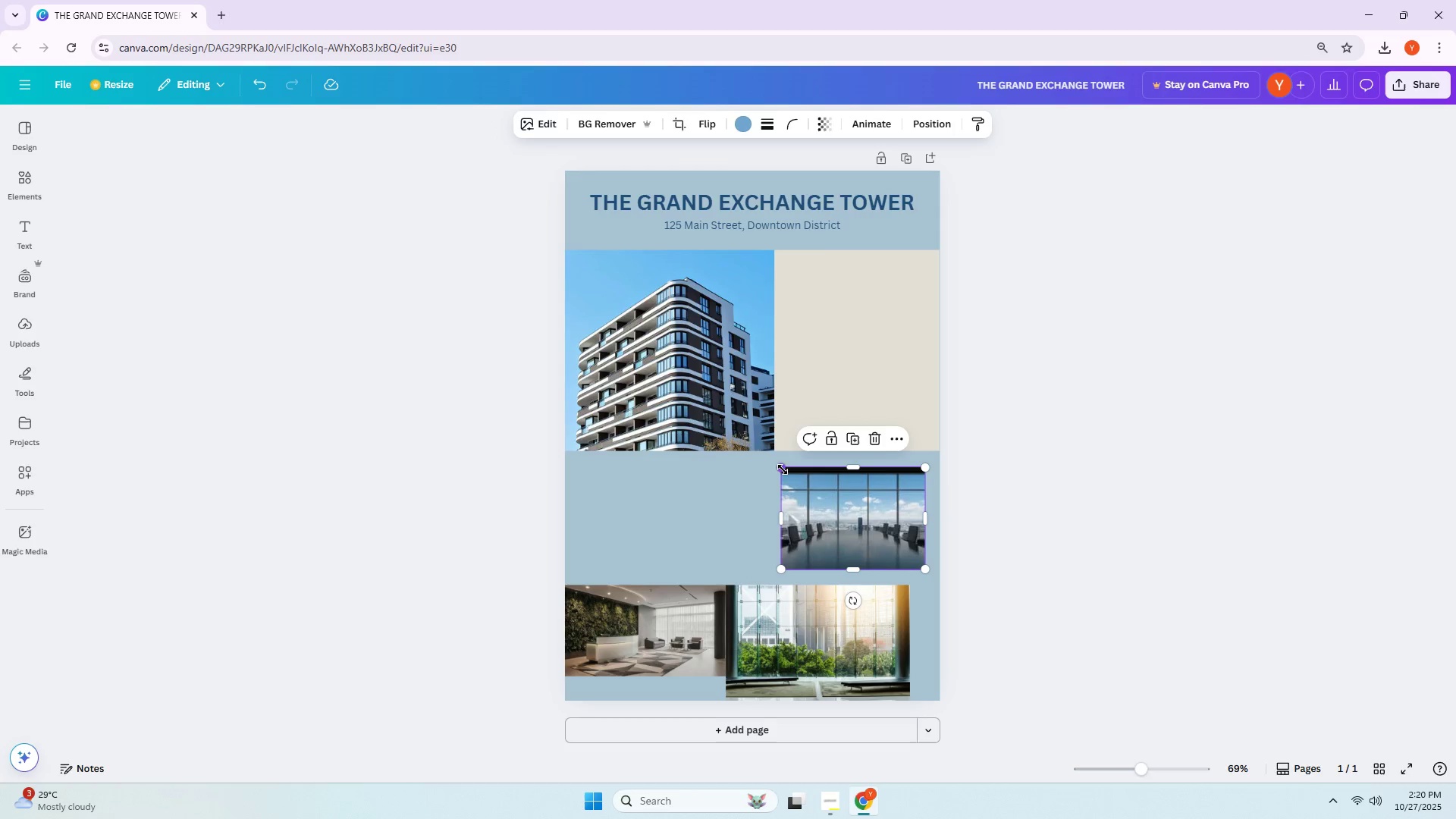 
left_click_drag(start_coordinate=[816, 513], to_coordinate=[811, 516])
 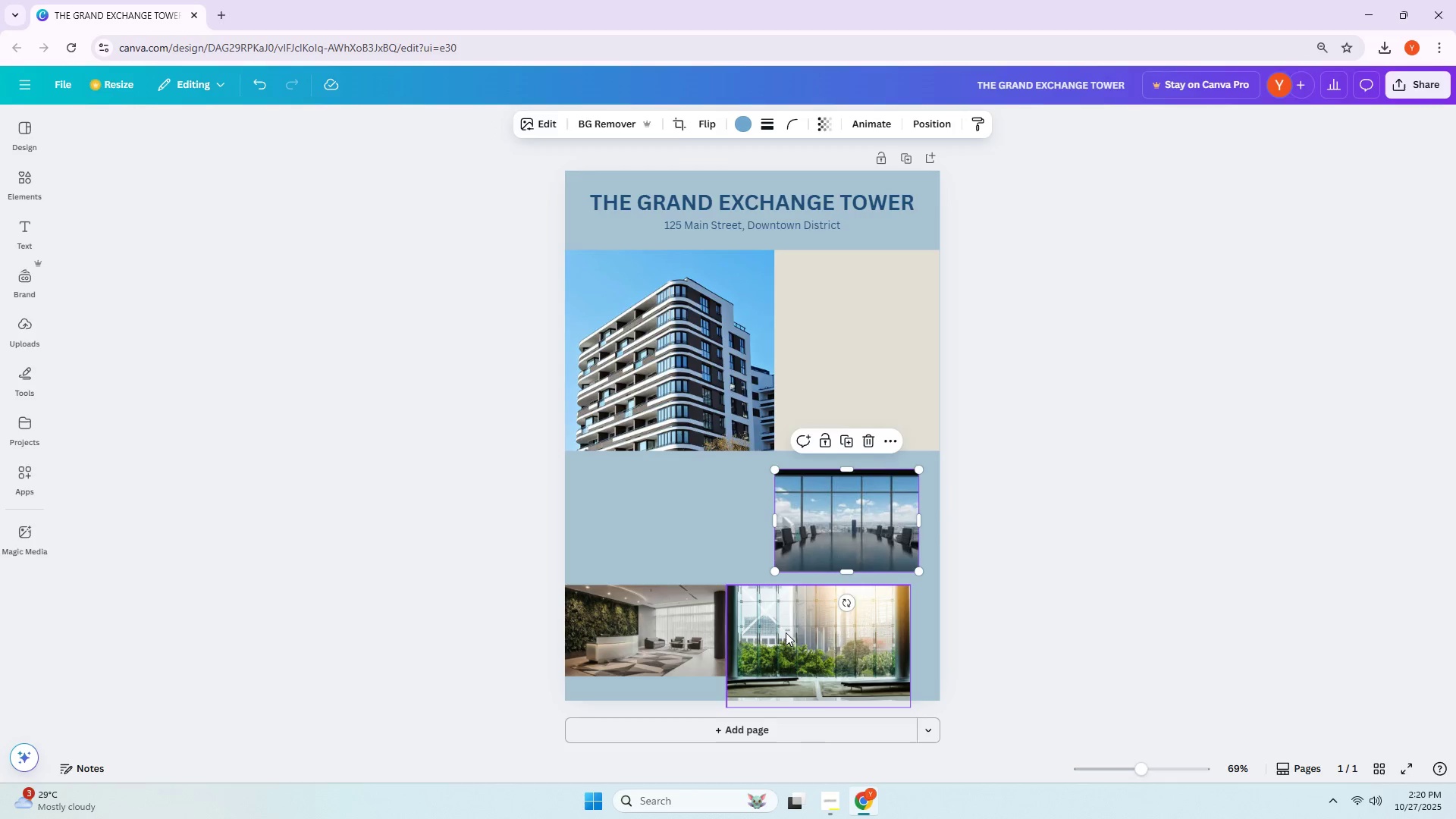 
left_click_drag(start_coordinate=[786, 636], to_coordinate=[809, 629])
 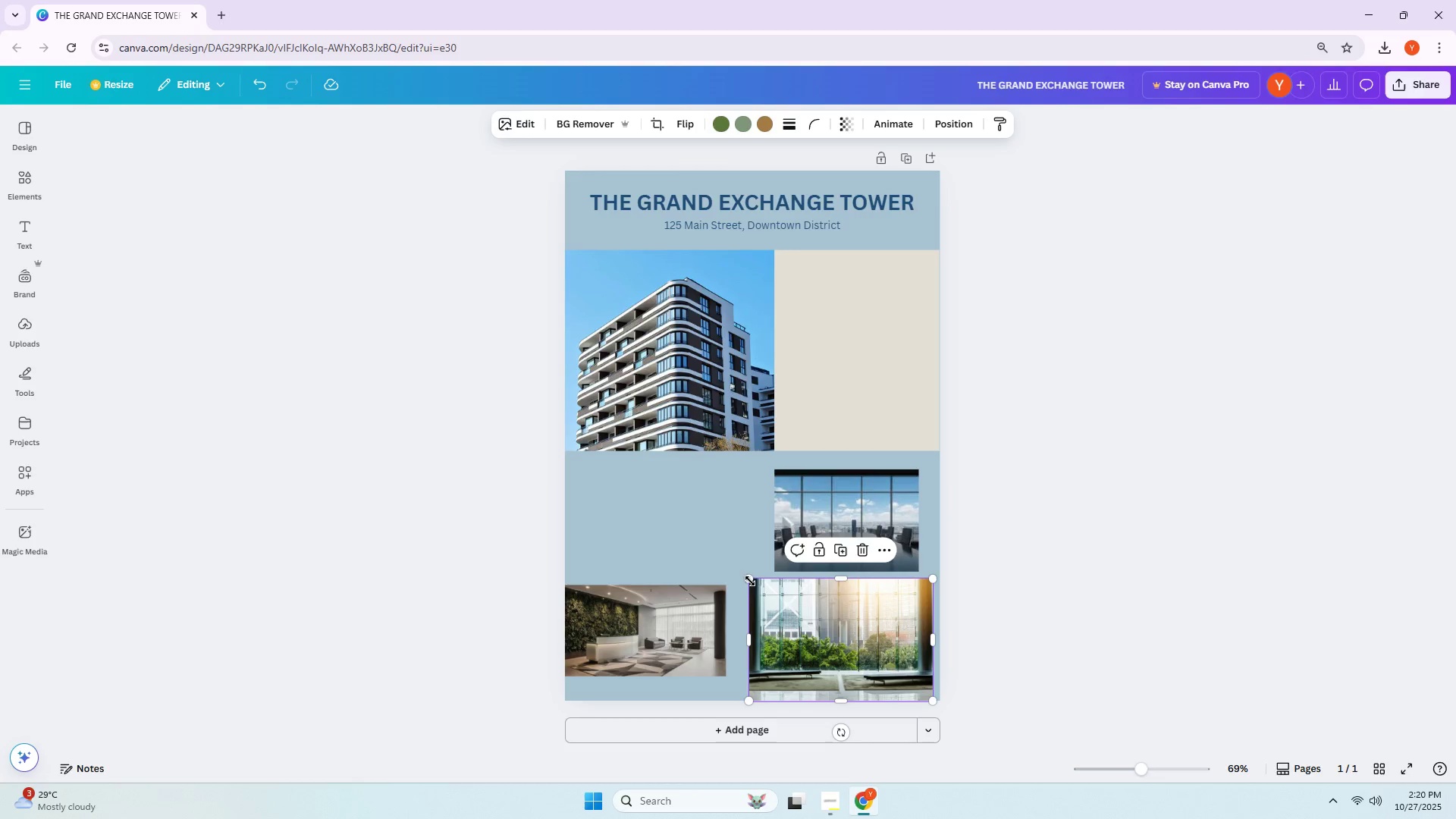 
left_click_drag(start_coordinate=[748, 578], to_coordinate=[780, 609])
 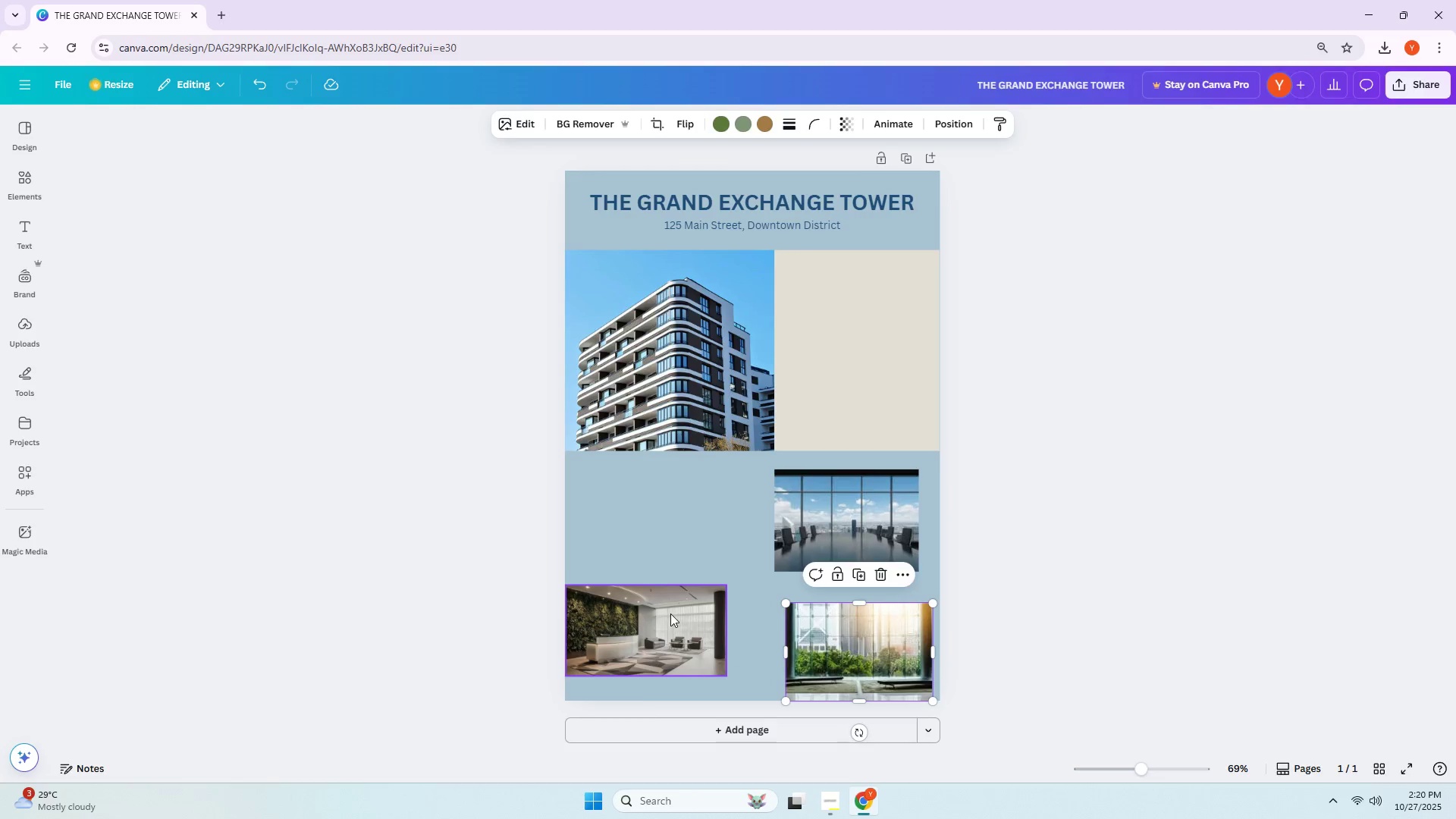 
left_click([670, 613])
 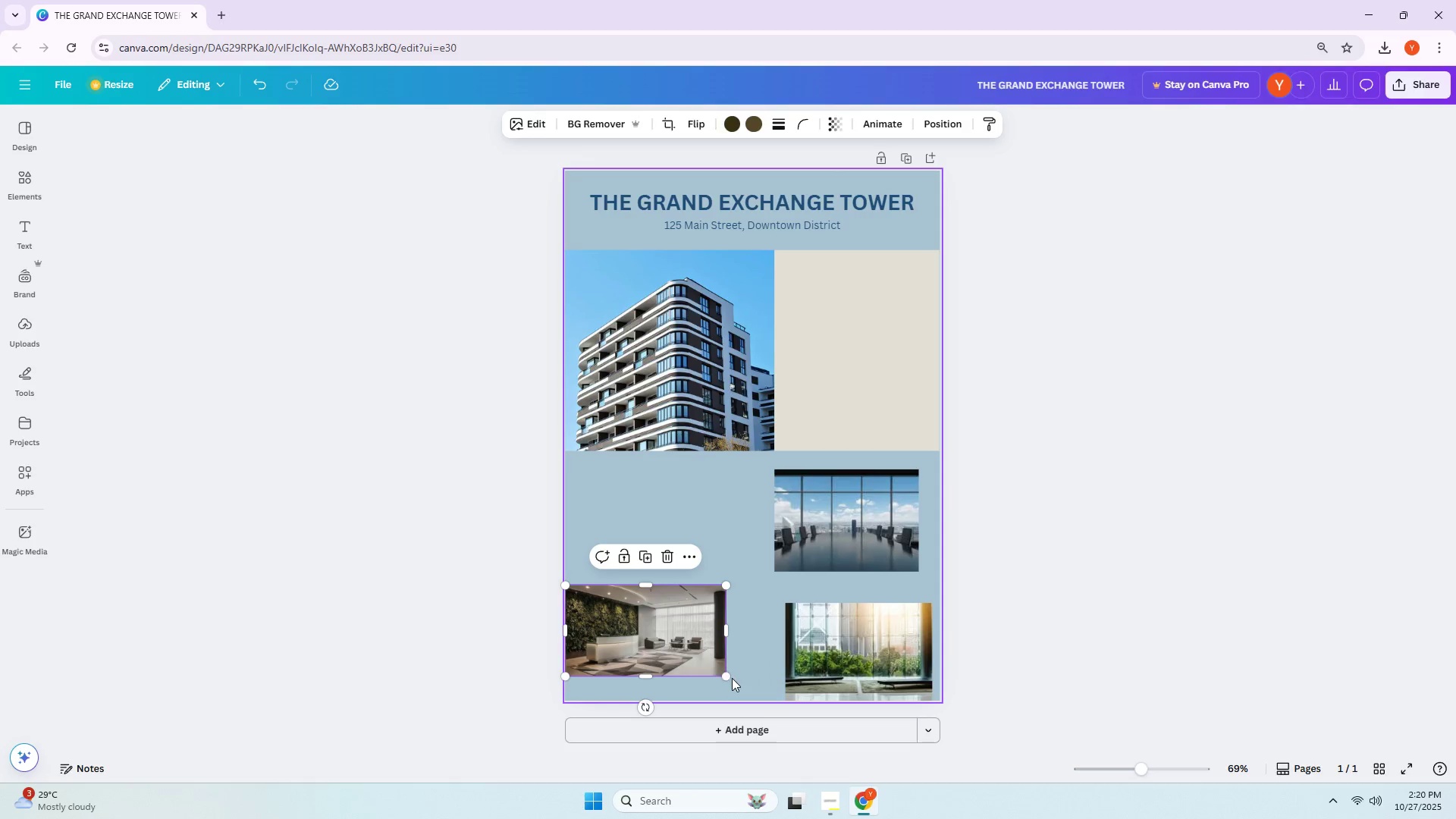 
left_click_drag(start_coordinate=[723, 674], to_coordinate=[675, 649])
 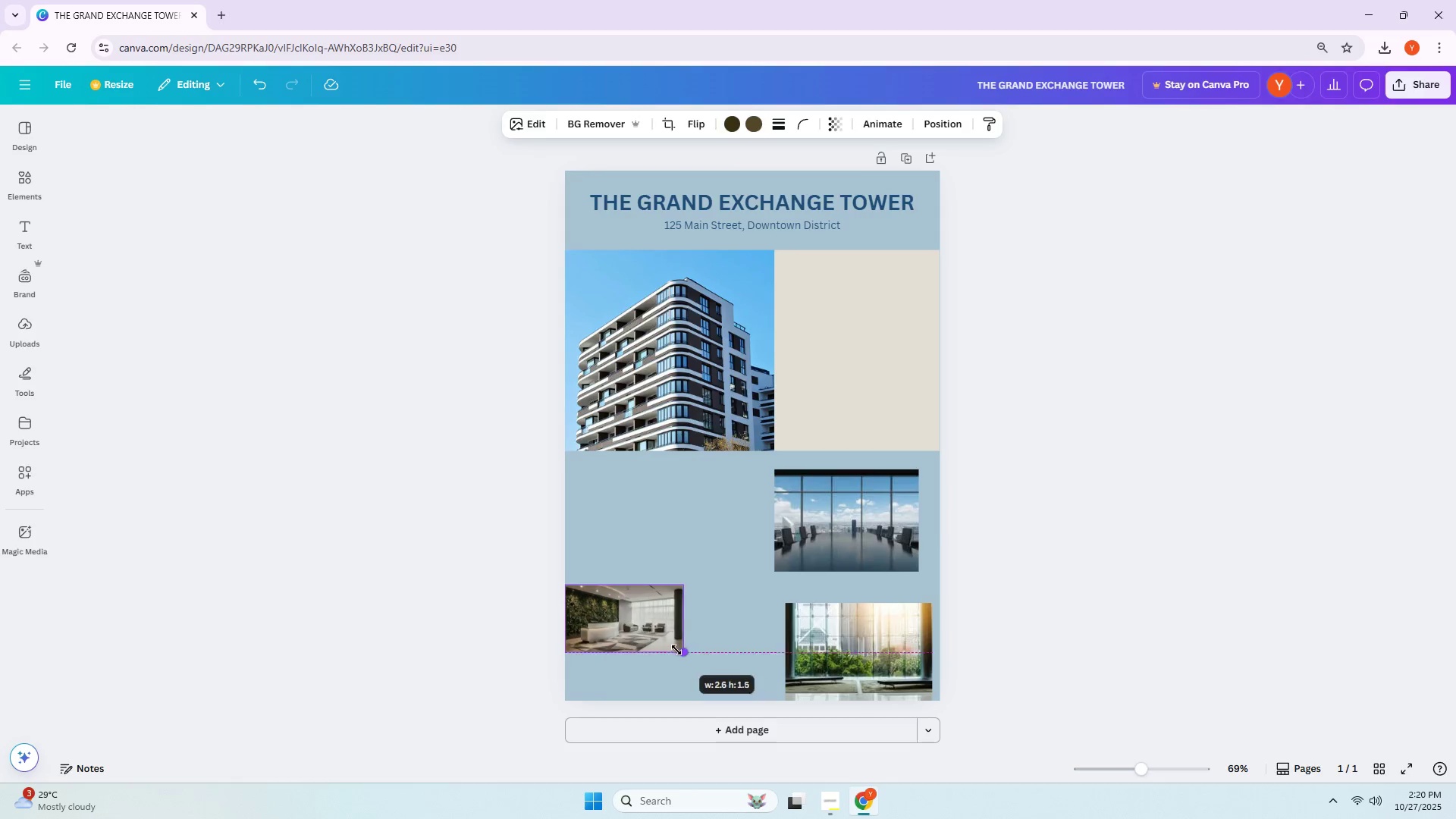 
double_click([675, 649])
 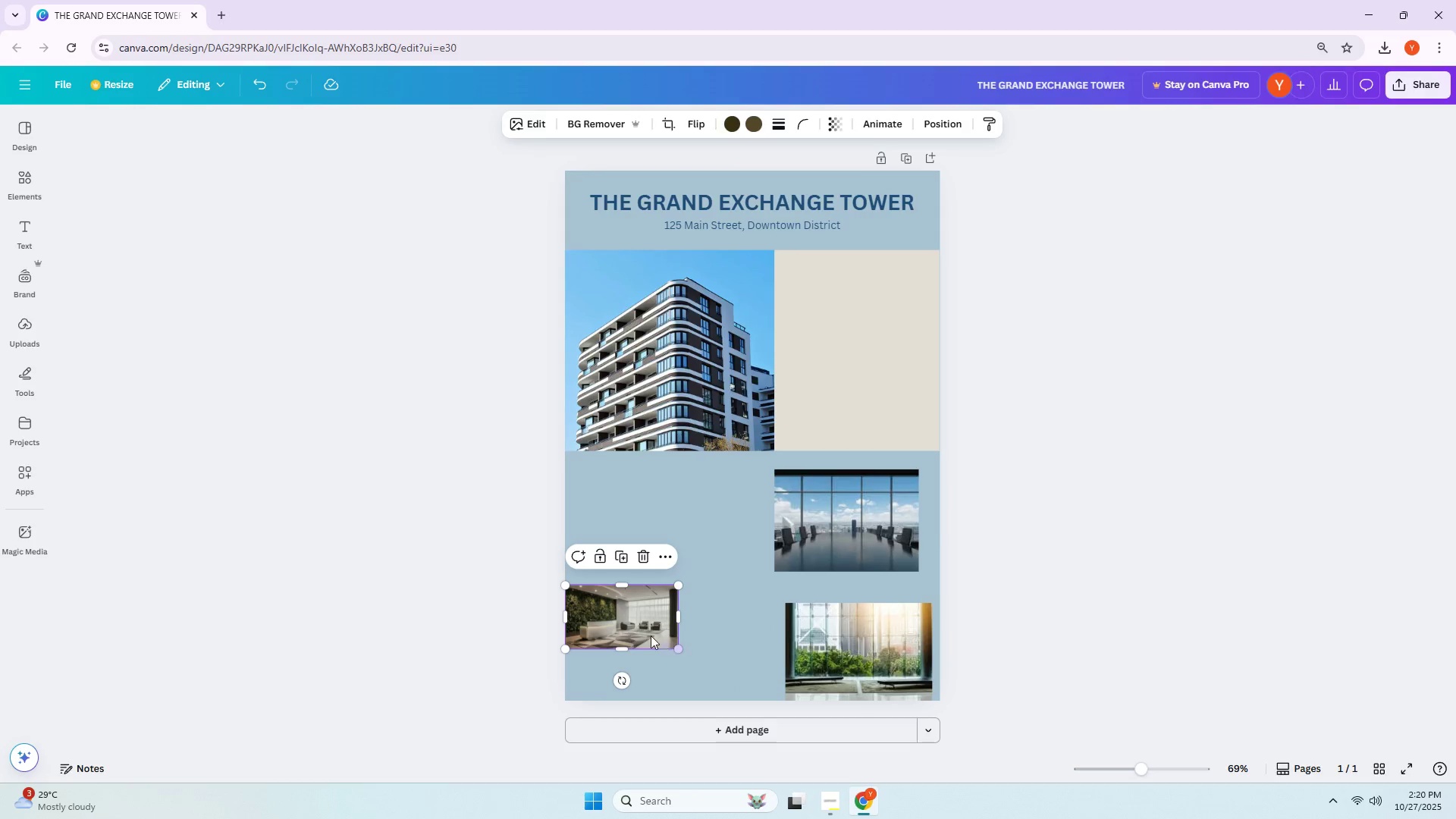 
left_click_drag(start_coordinate=[642, 631], to_coordinate=[640, 648])
 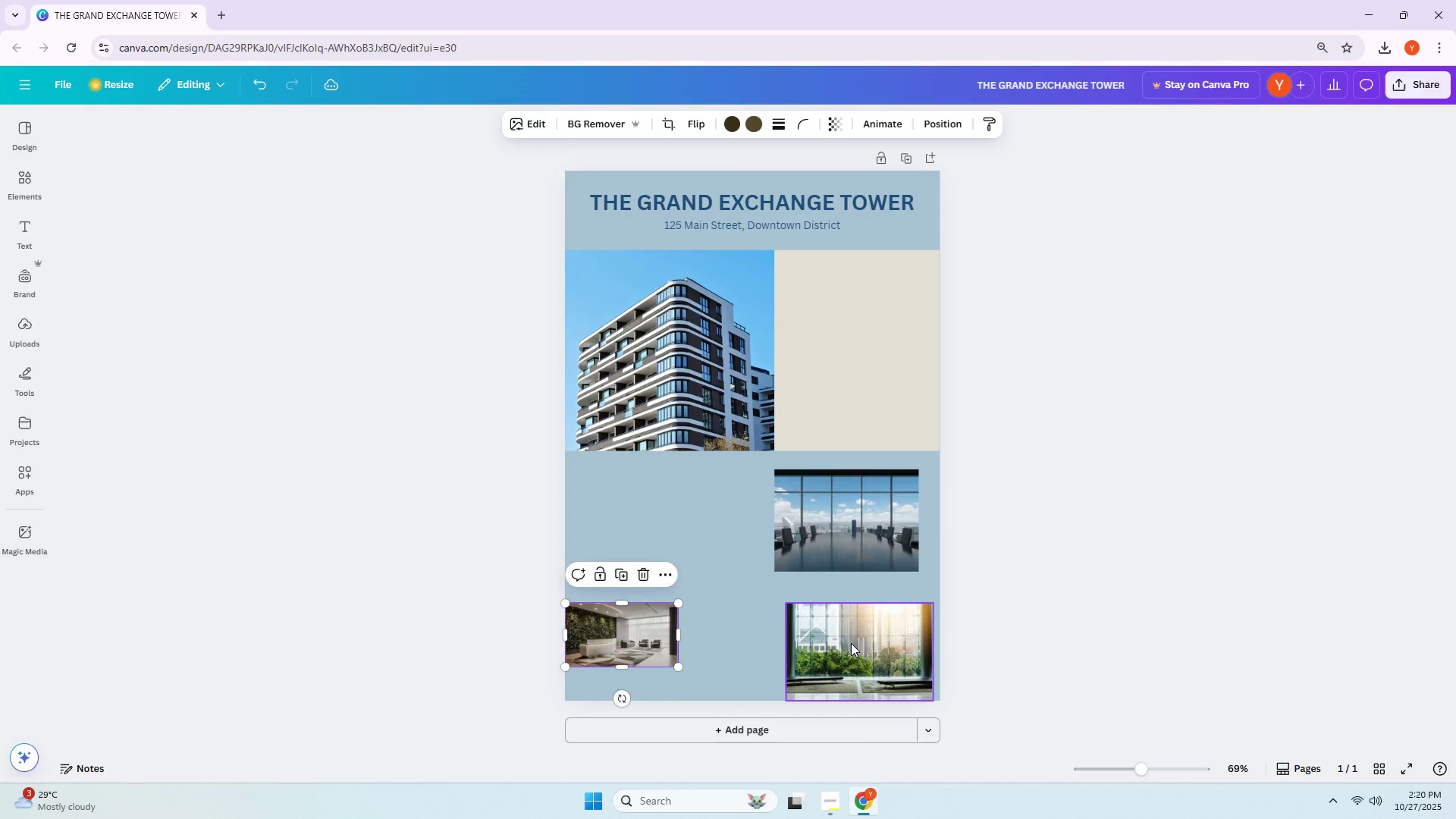 
left_click([855, 643])
 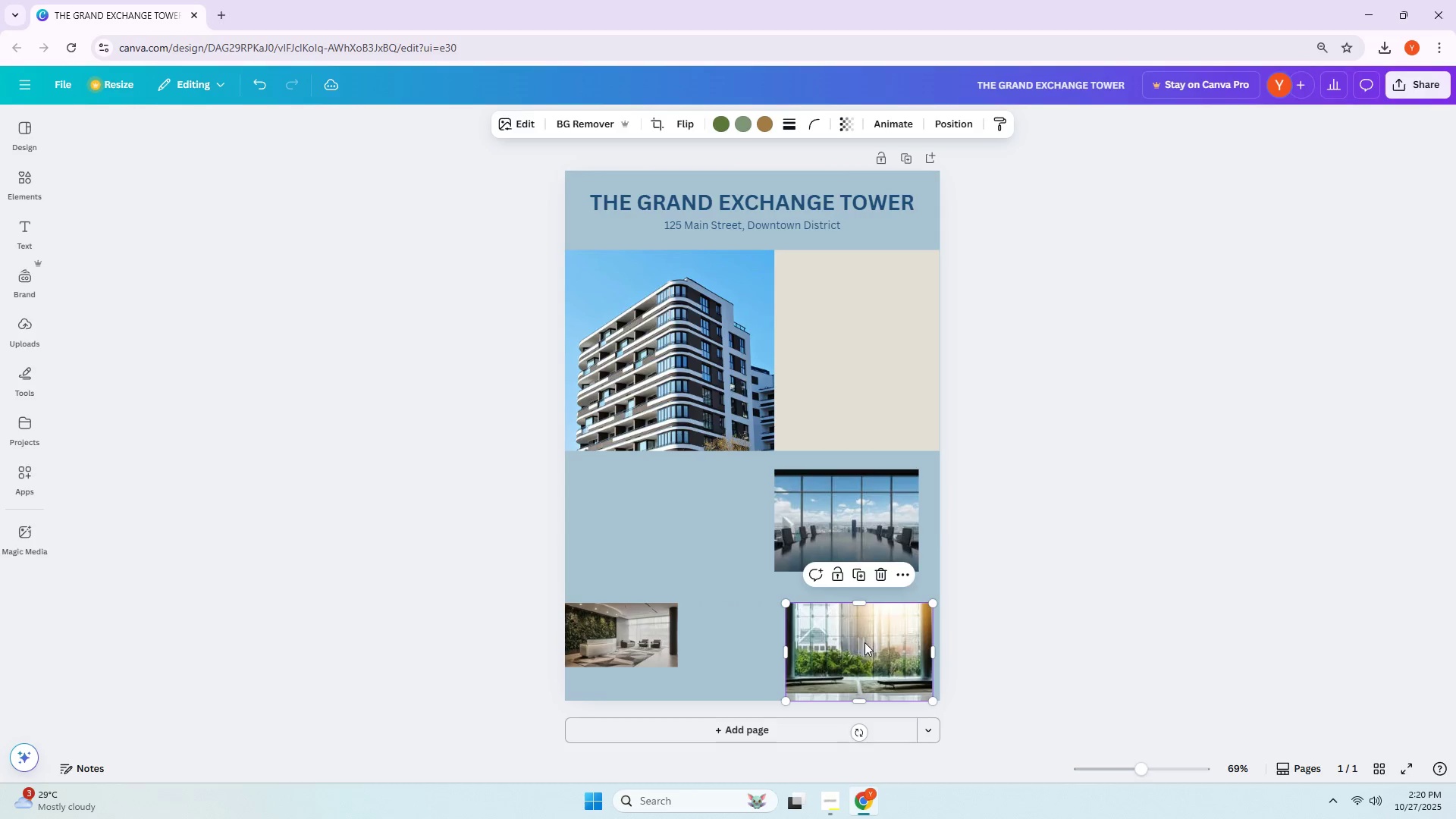 
left_click_drag(start_coordinate=[861, 642], to_coordinate=[752, 642])
 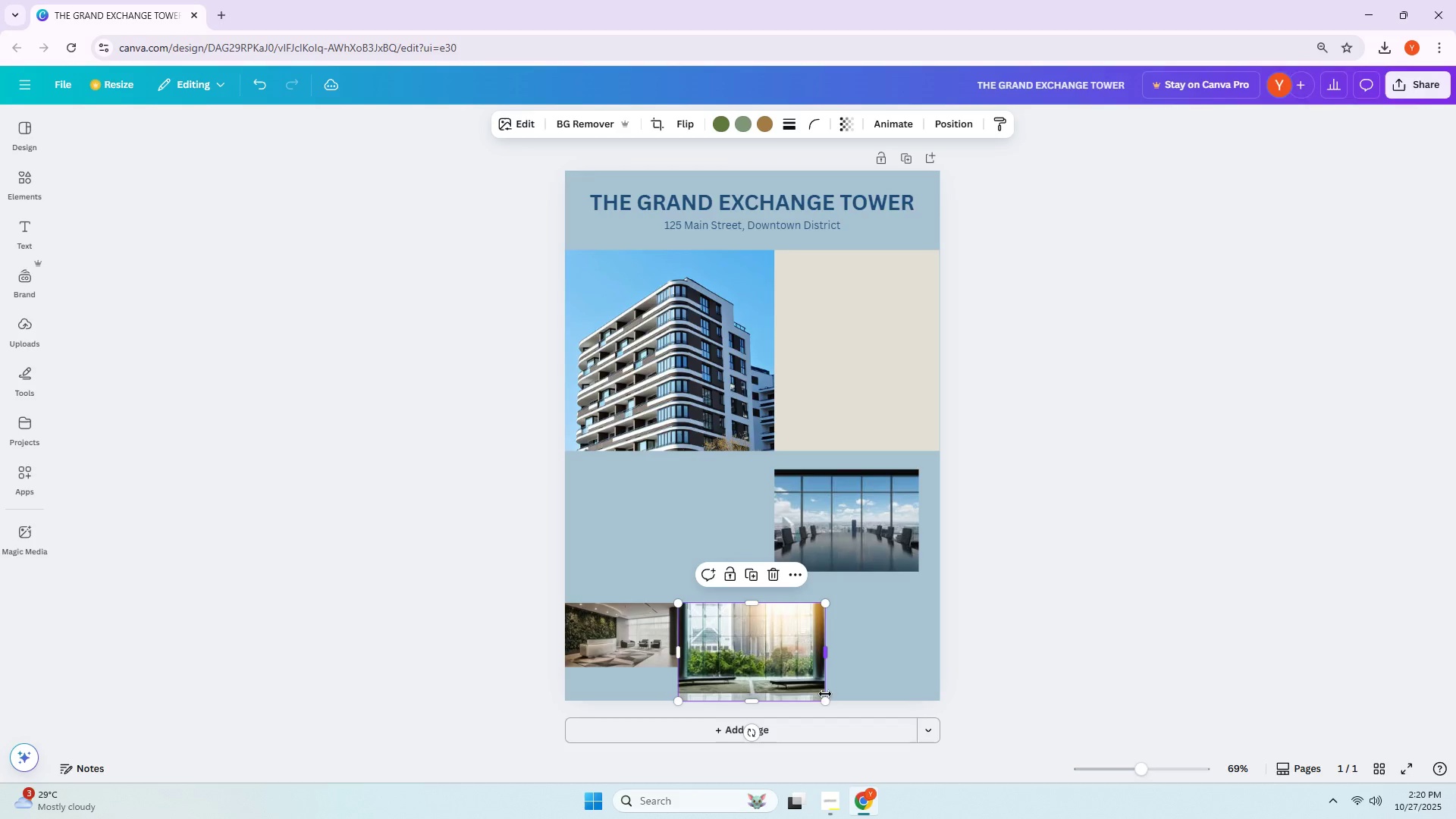 
left_click_drag(start_coordinate=[825, 700], to_coordinate=[777, 668])
 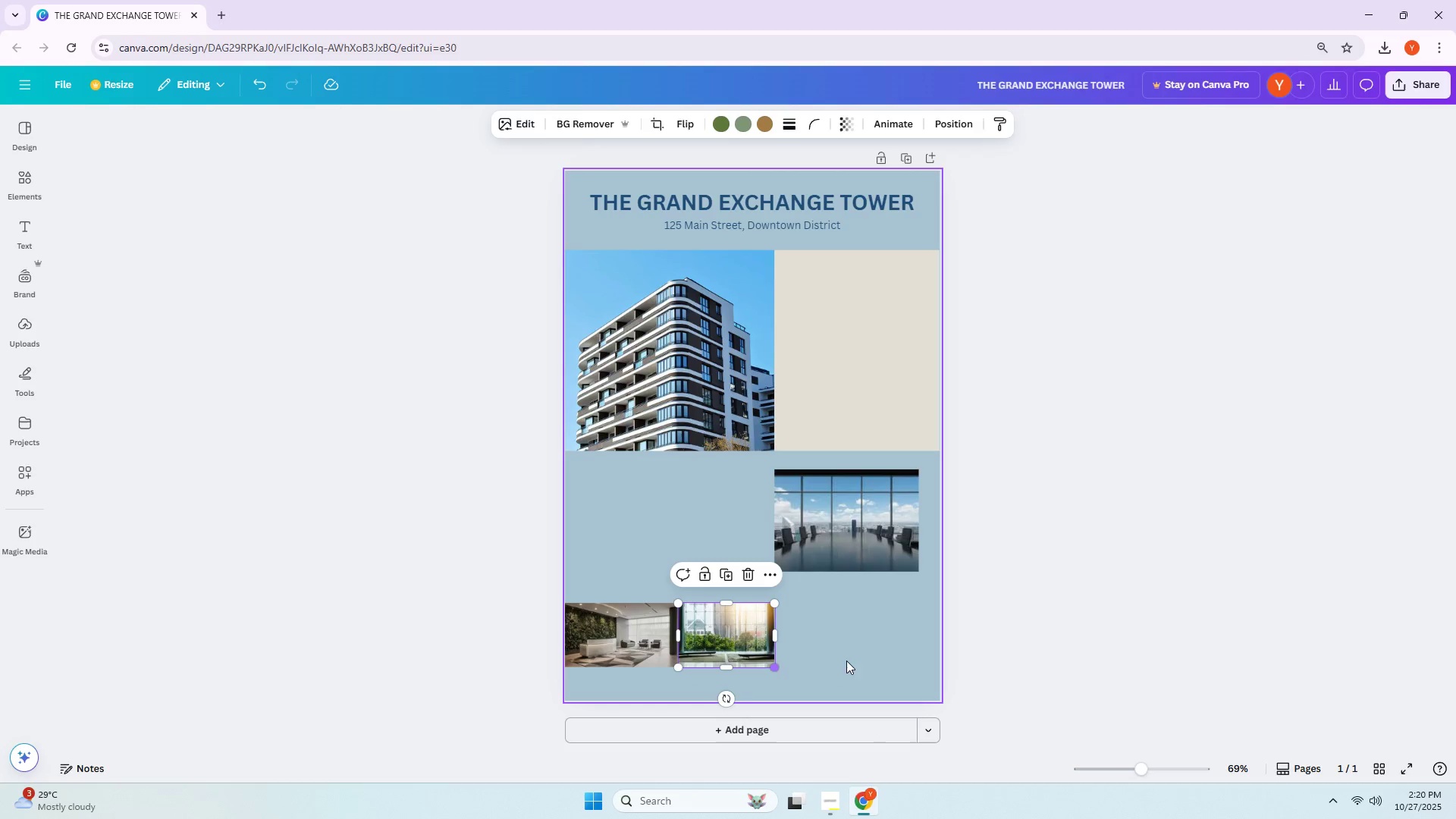 
left_click([858, 660])
 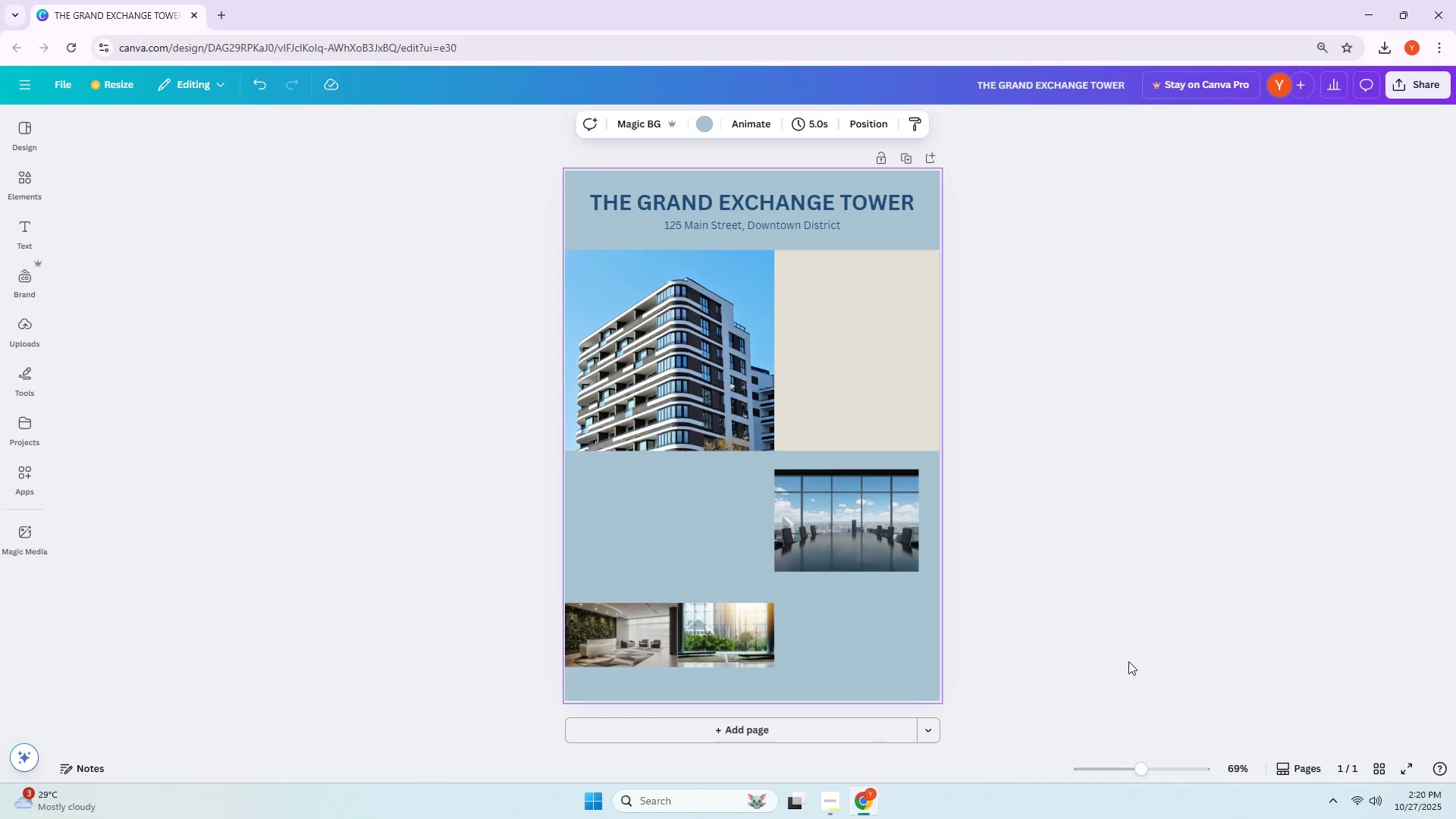 
left_click([1128, 659])
 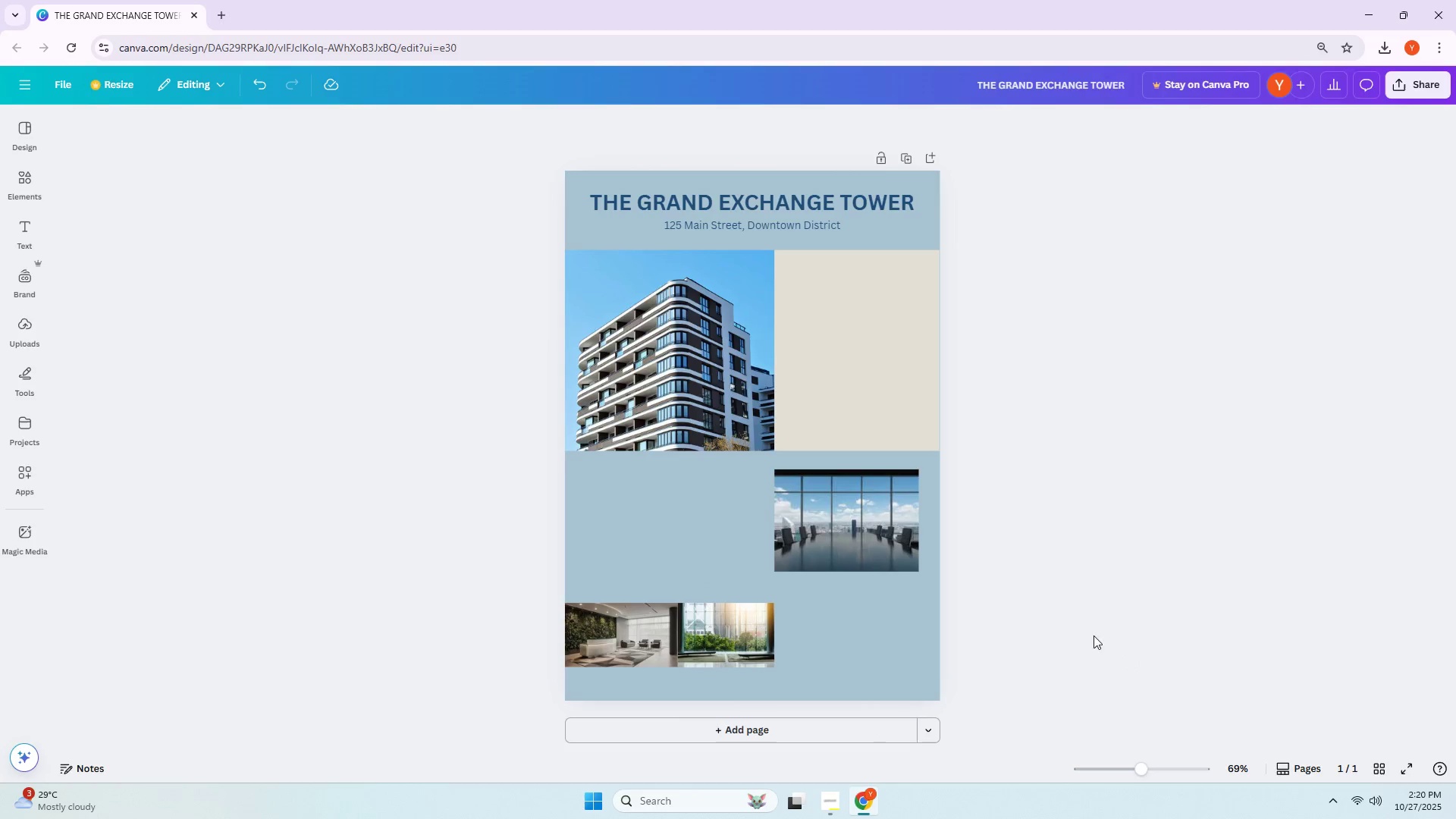 
left_click_drag(start_coordinate=[714, 630], to_coordinate=[721, 631])
 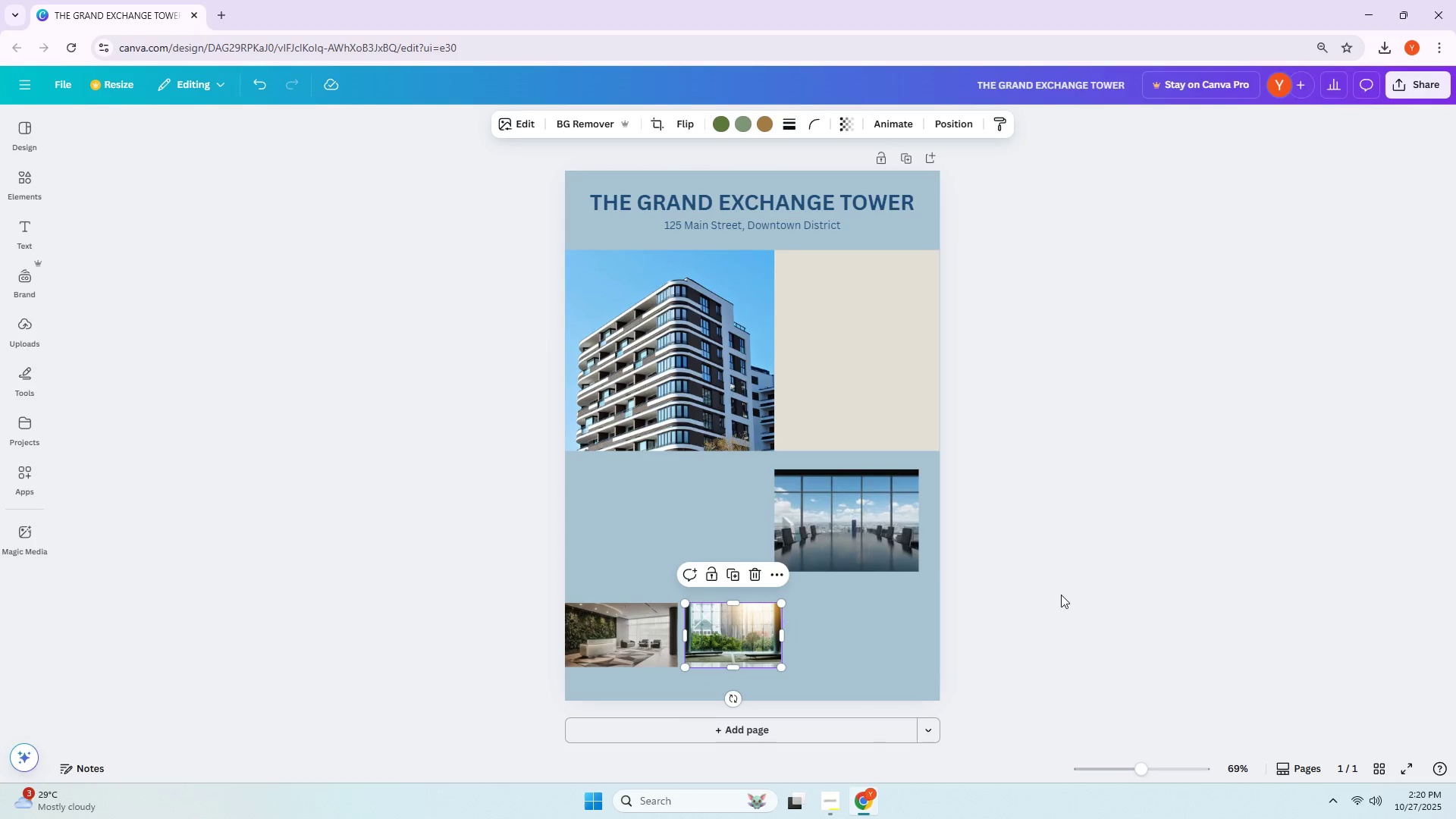 
double_click([1061, 595])
 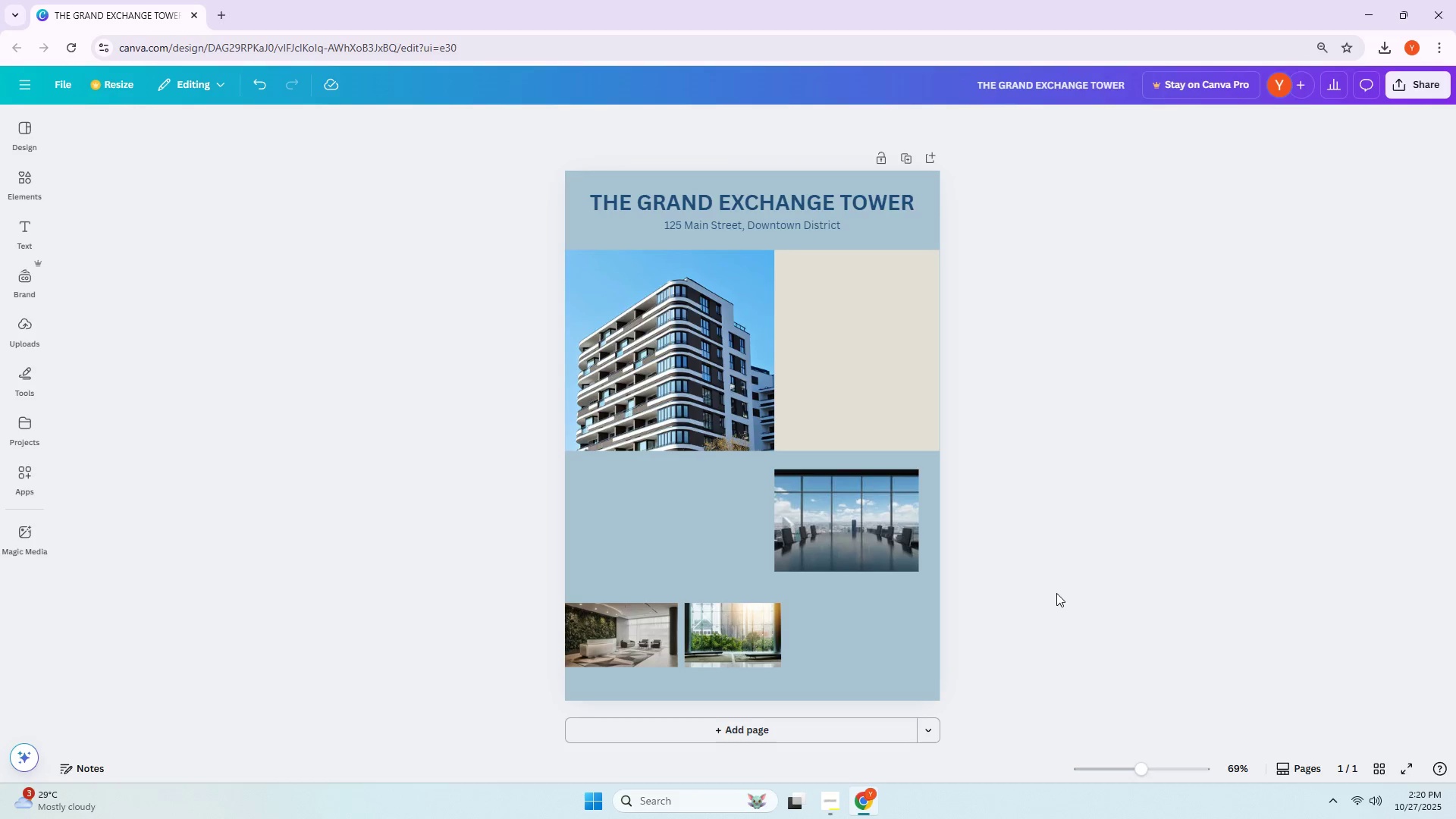 
wait(17.04)
 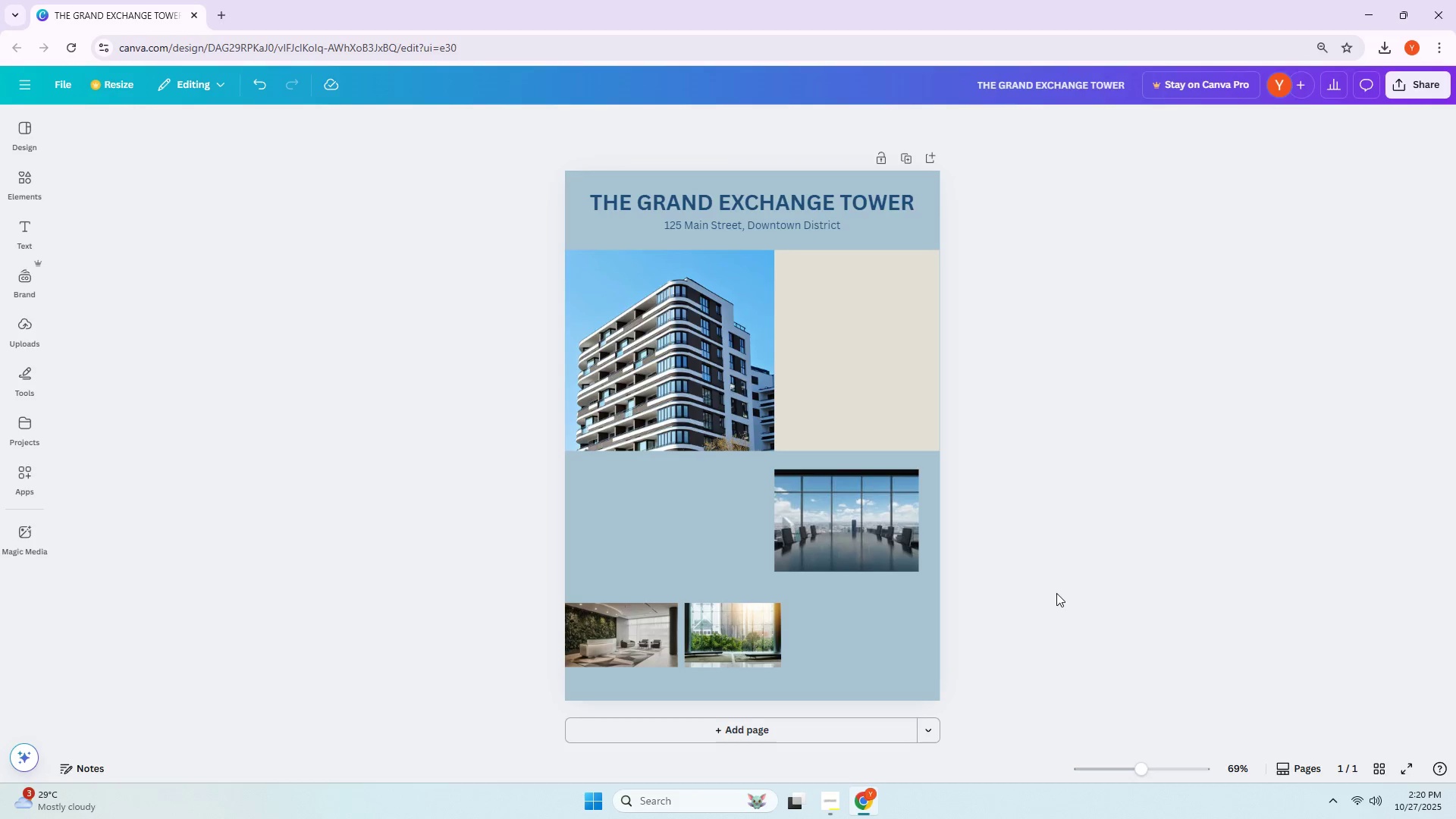 
left_click([628, 239])
 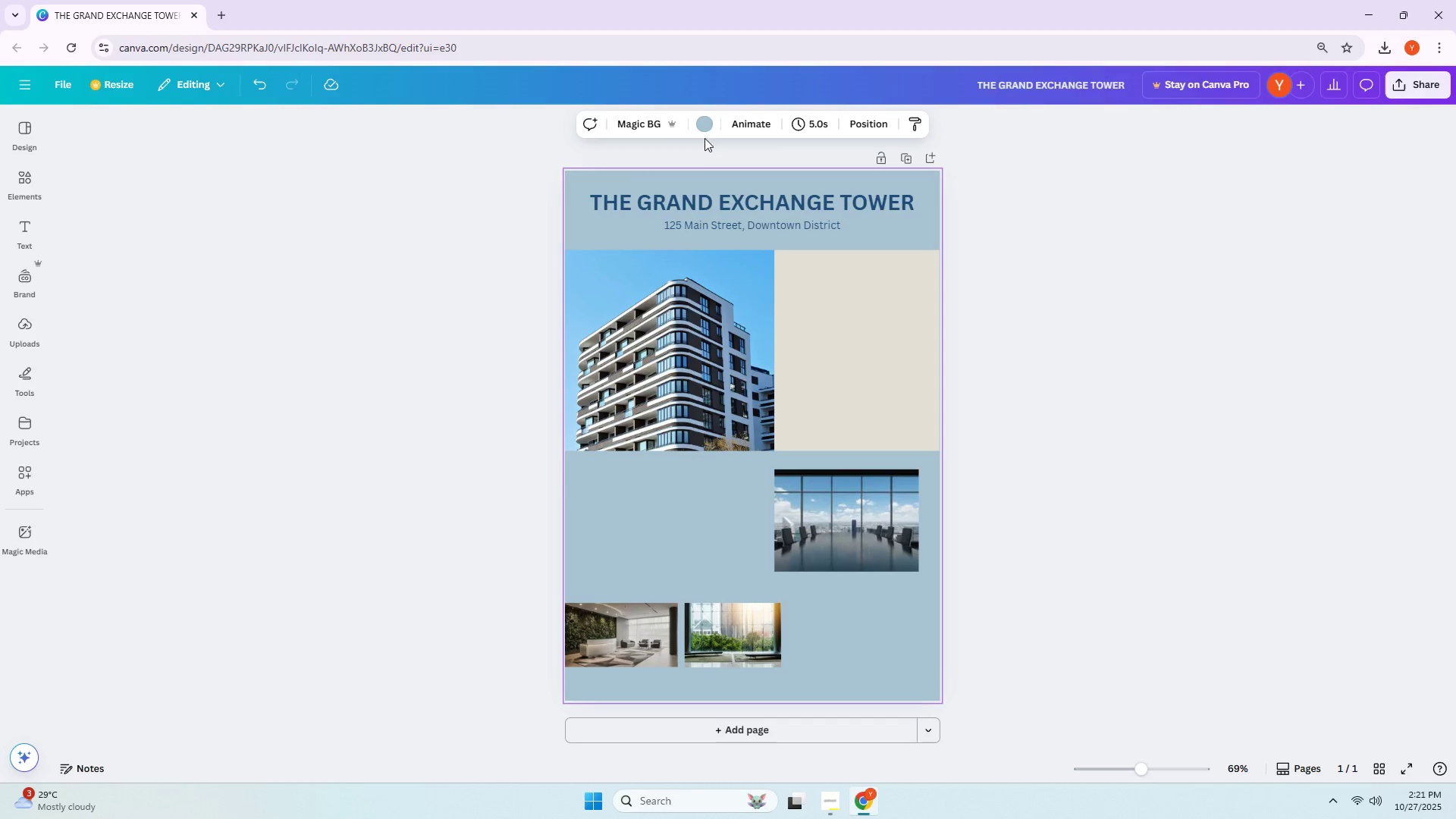 
left_click([704, 129])
 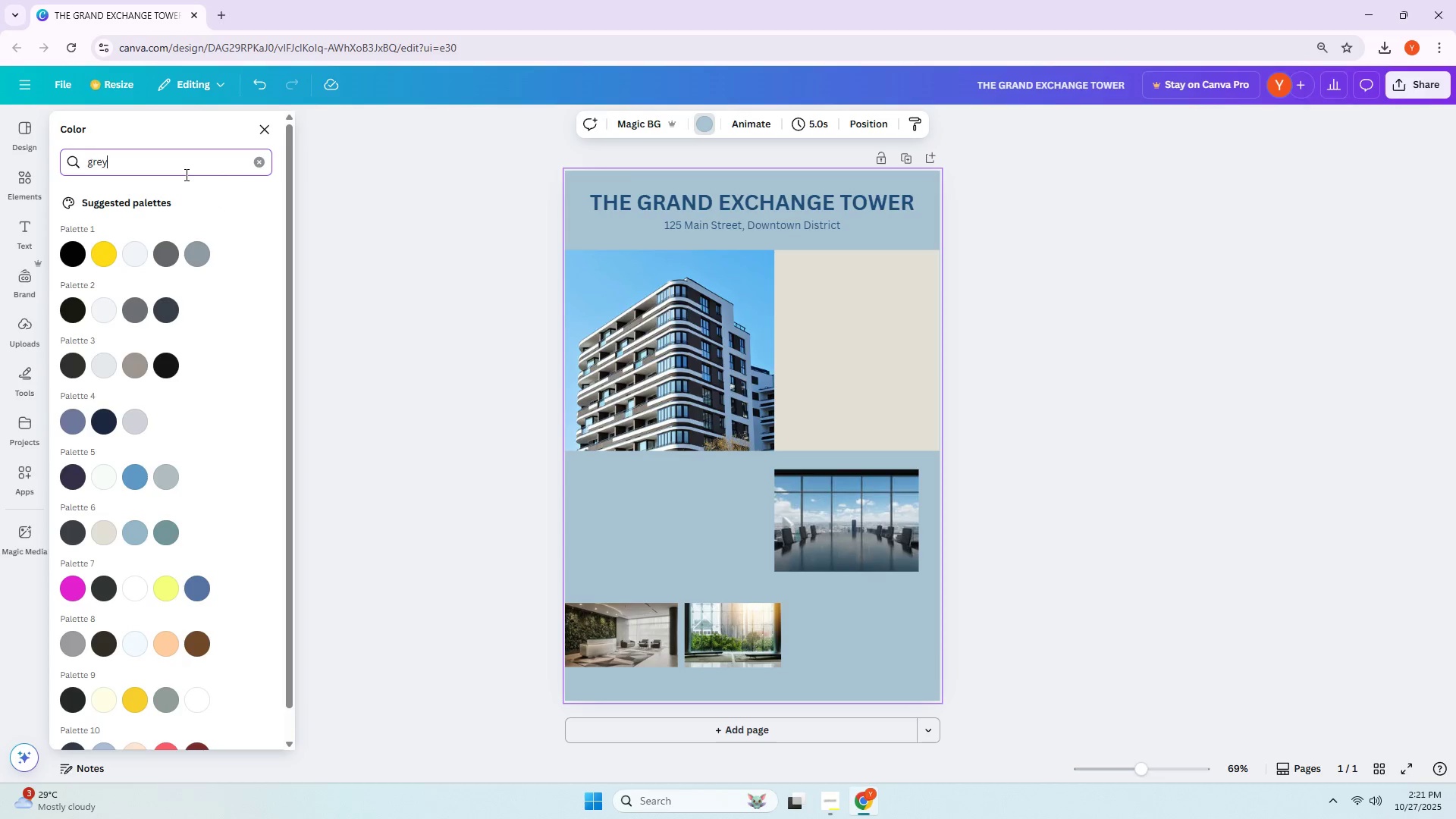 
double_click([185, 174])
 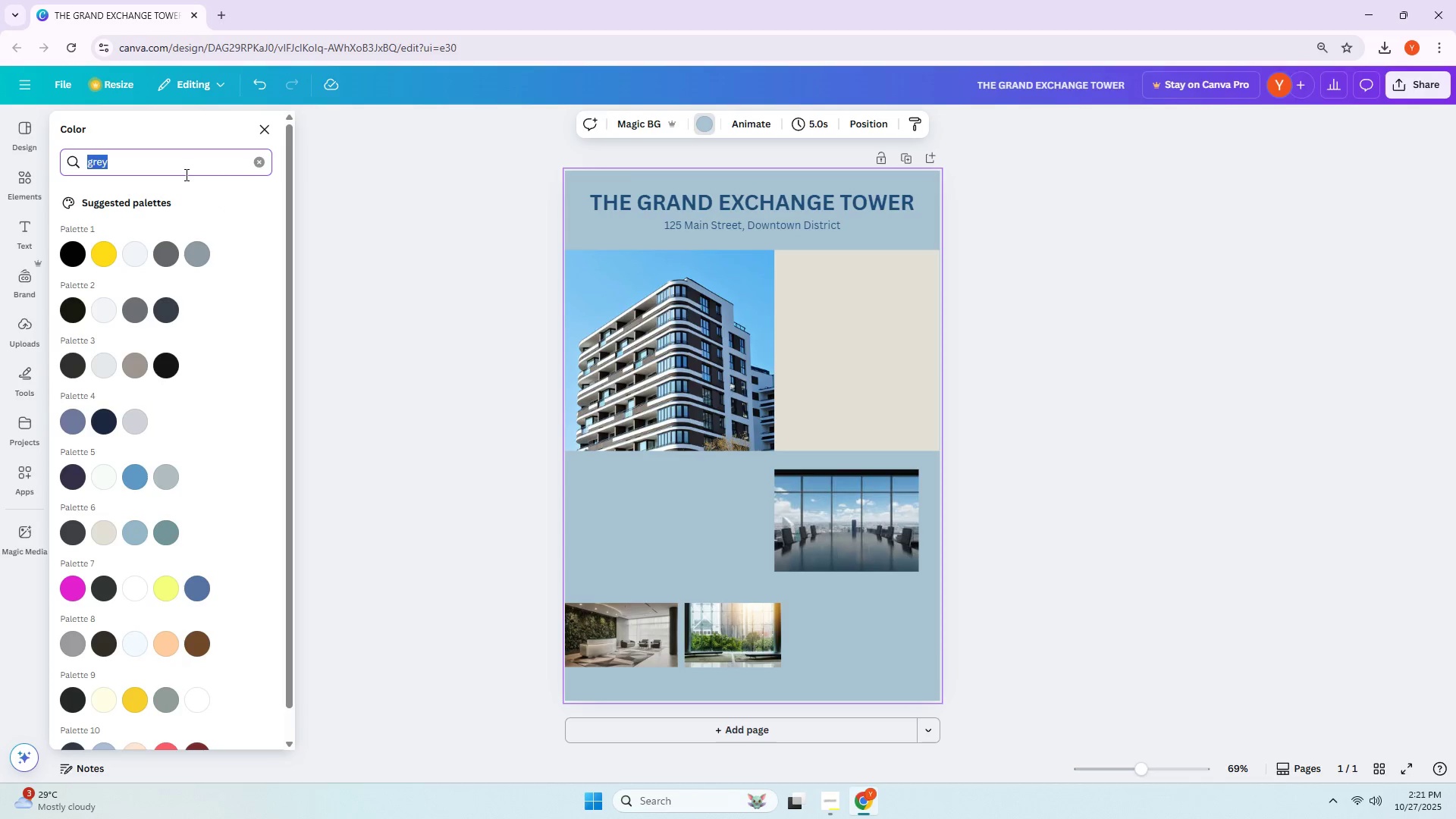 
key(Shift+3)
 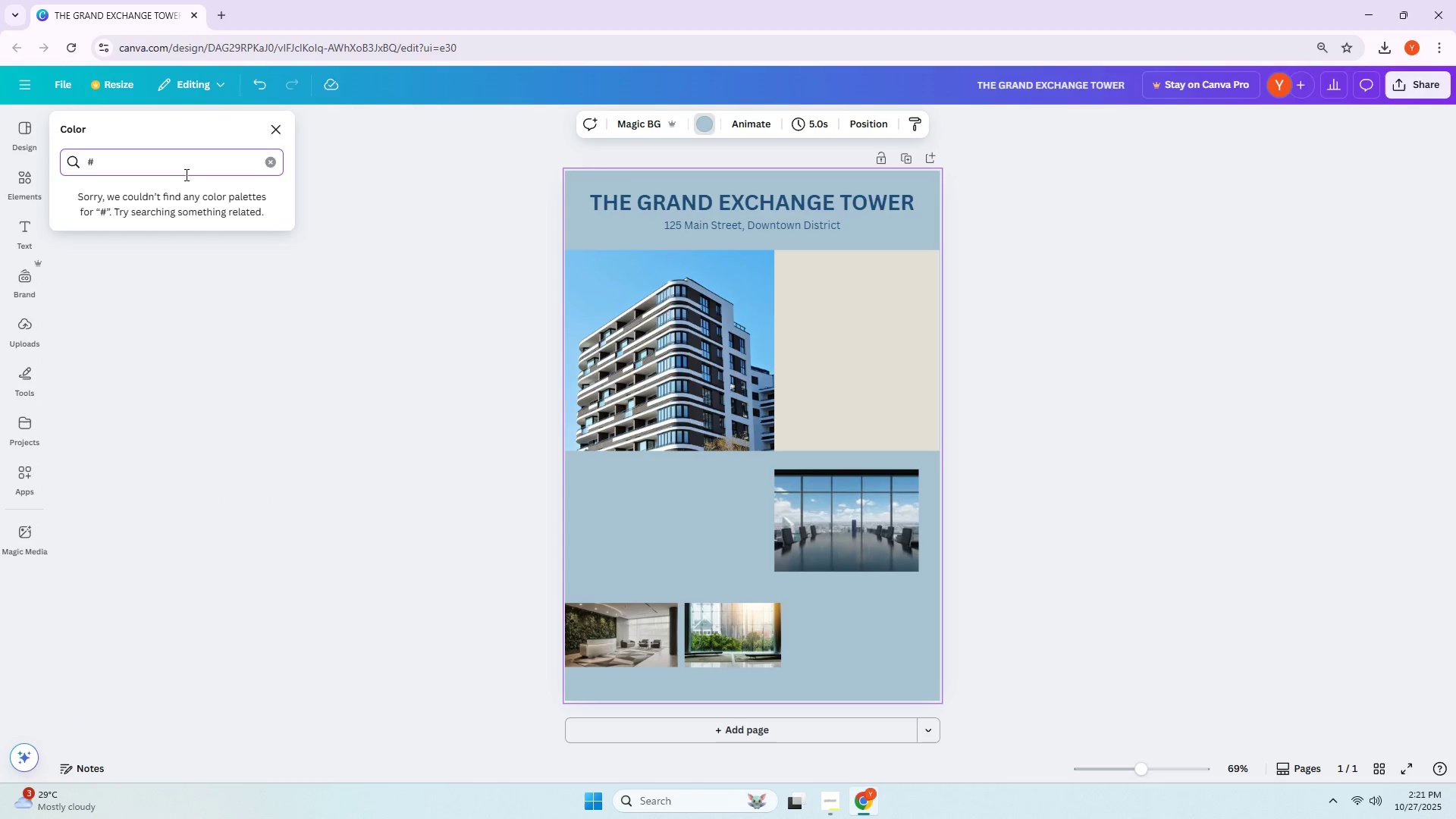 
type(f7f8fa)
 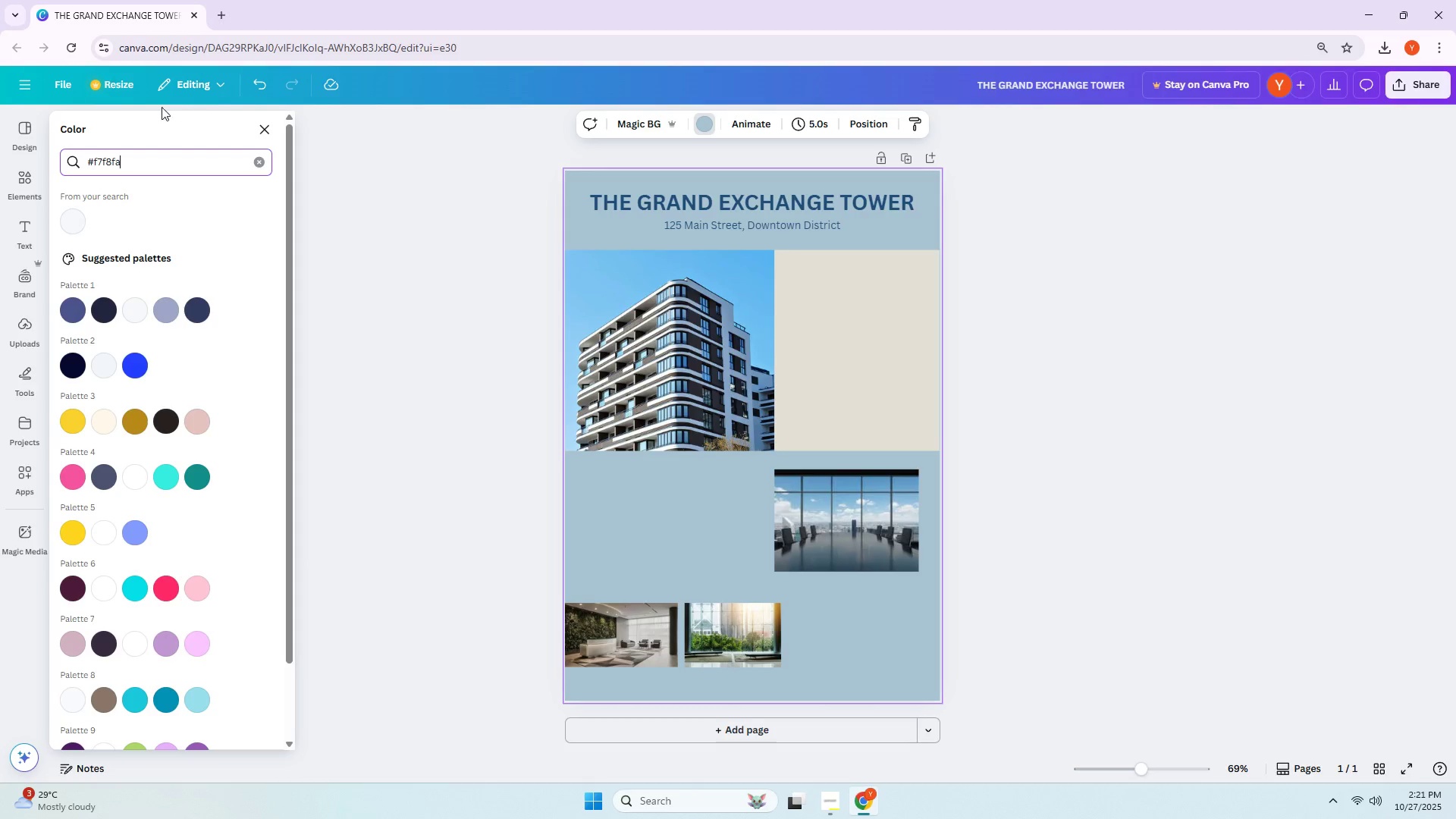 
left_click([67, 230])
 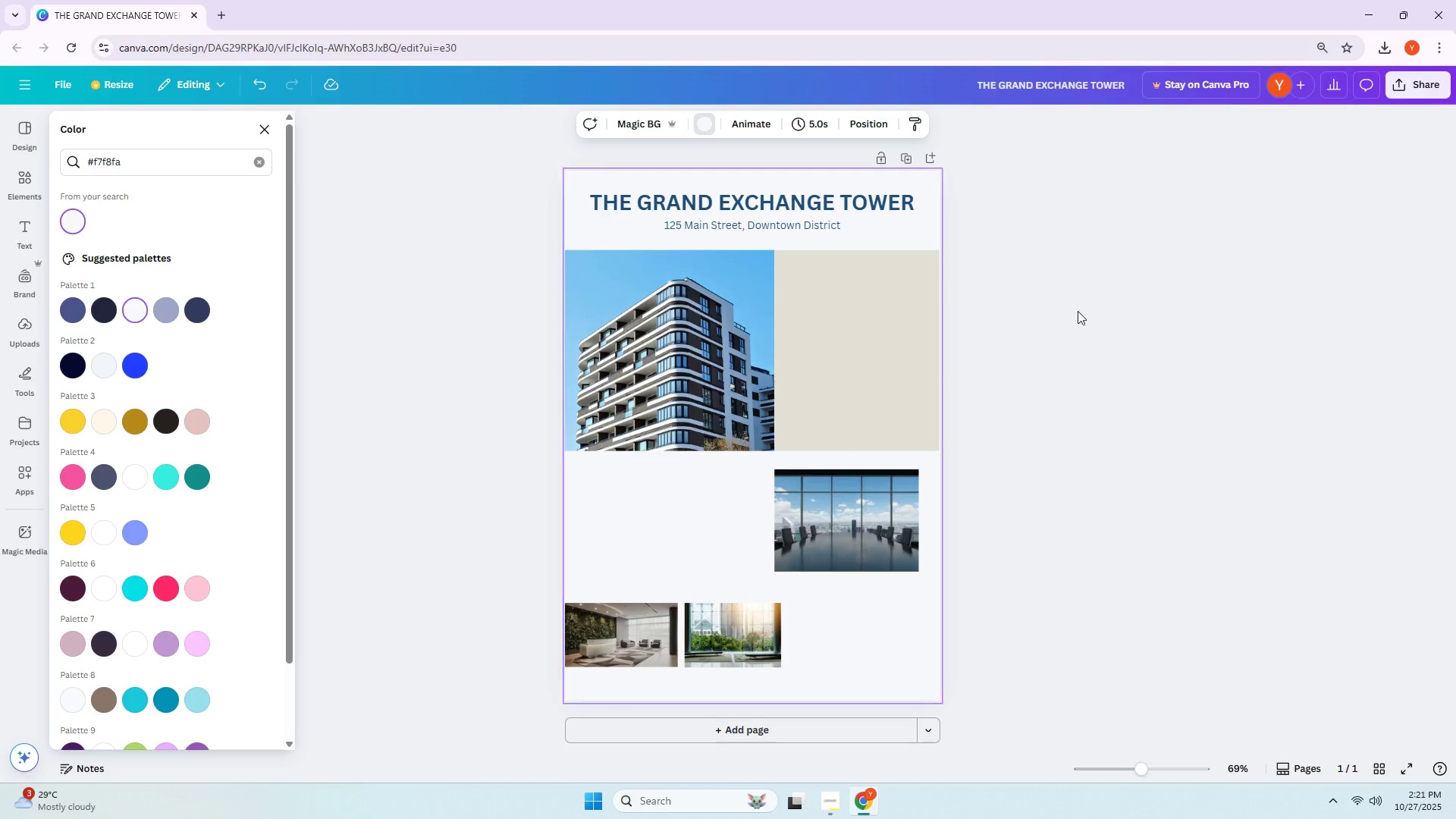 
left_click([1094, 315])
 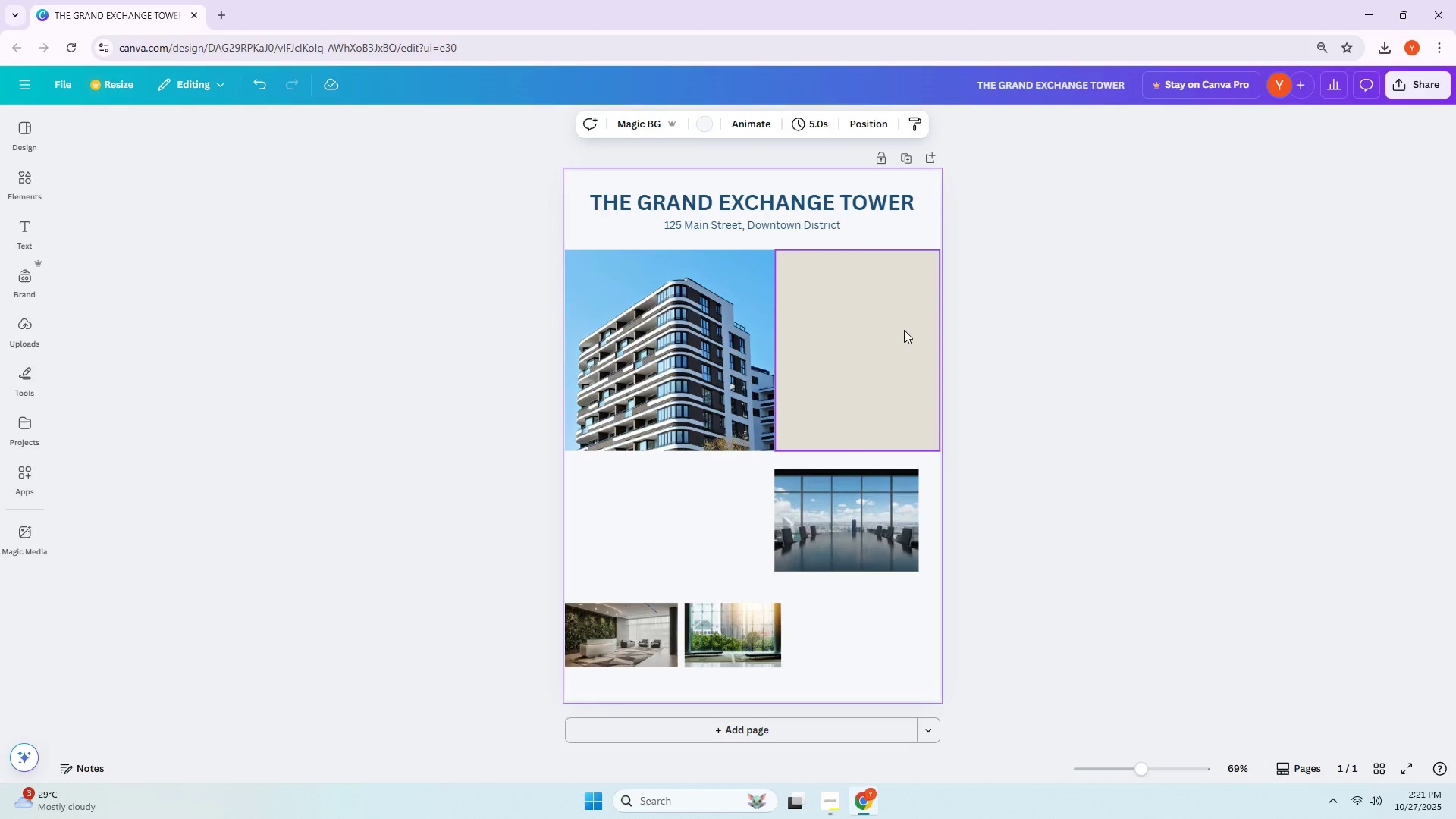 
double_click([958, 336])
 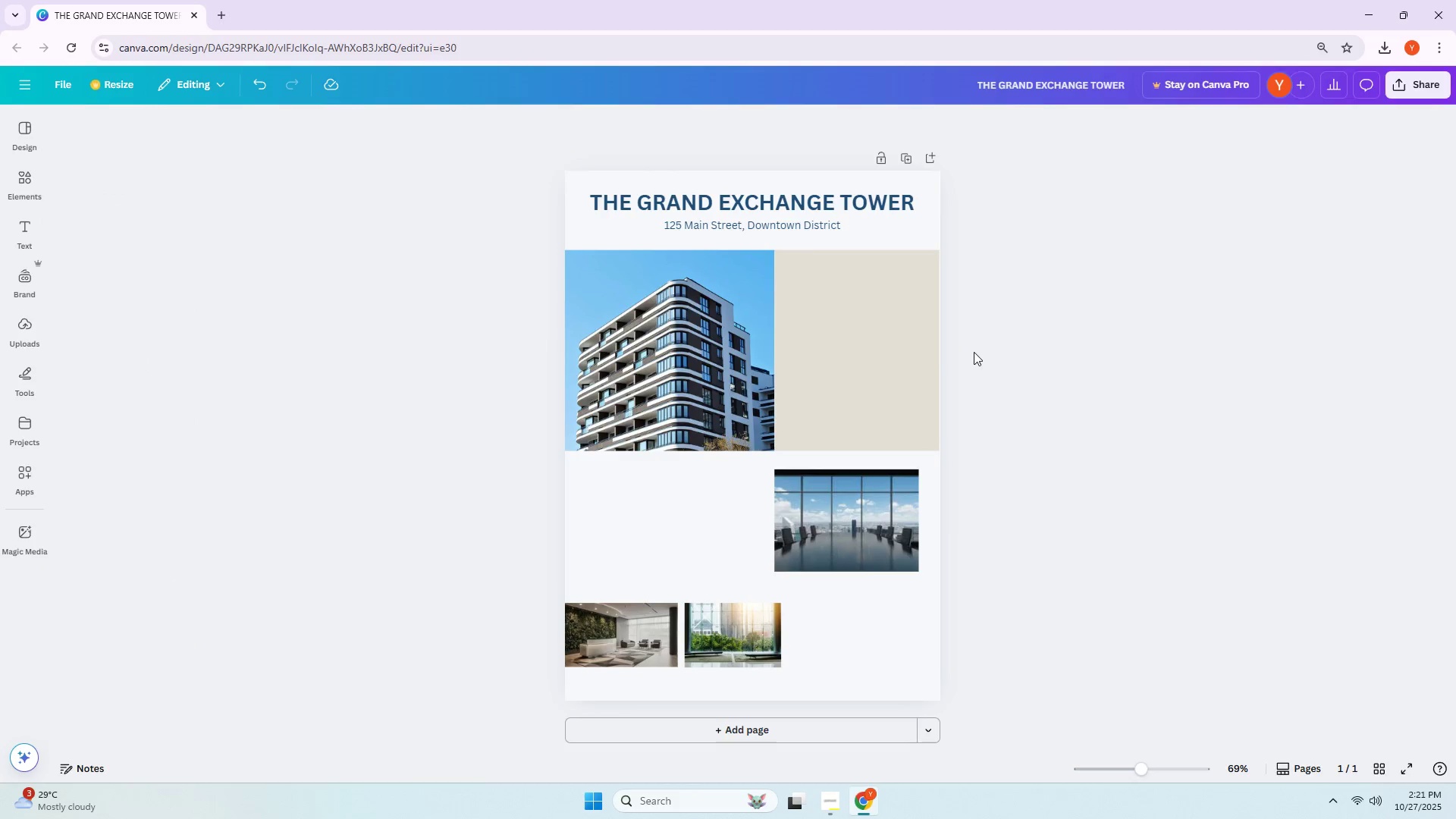 
left_click([923, 352])
 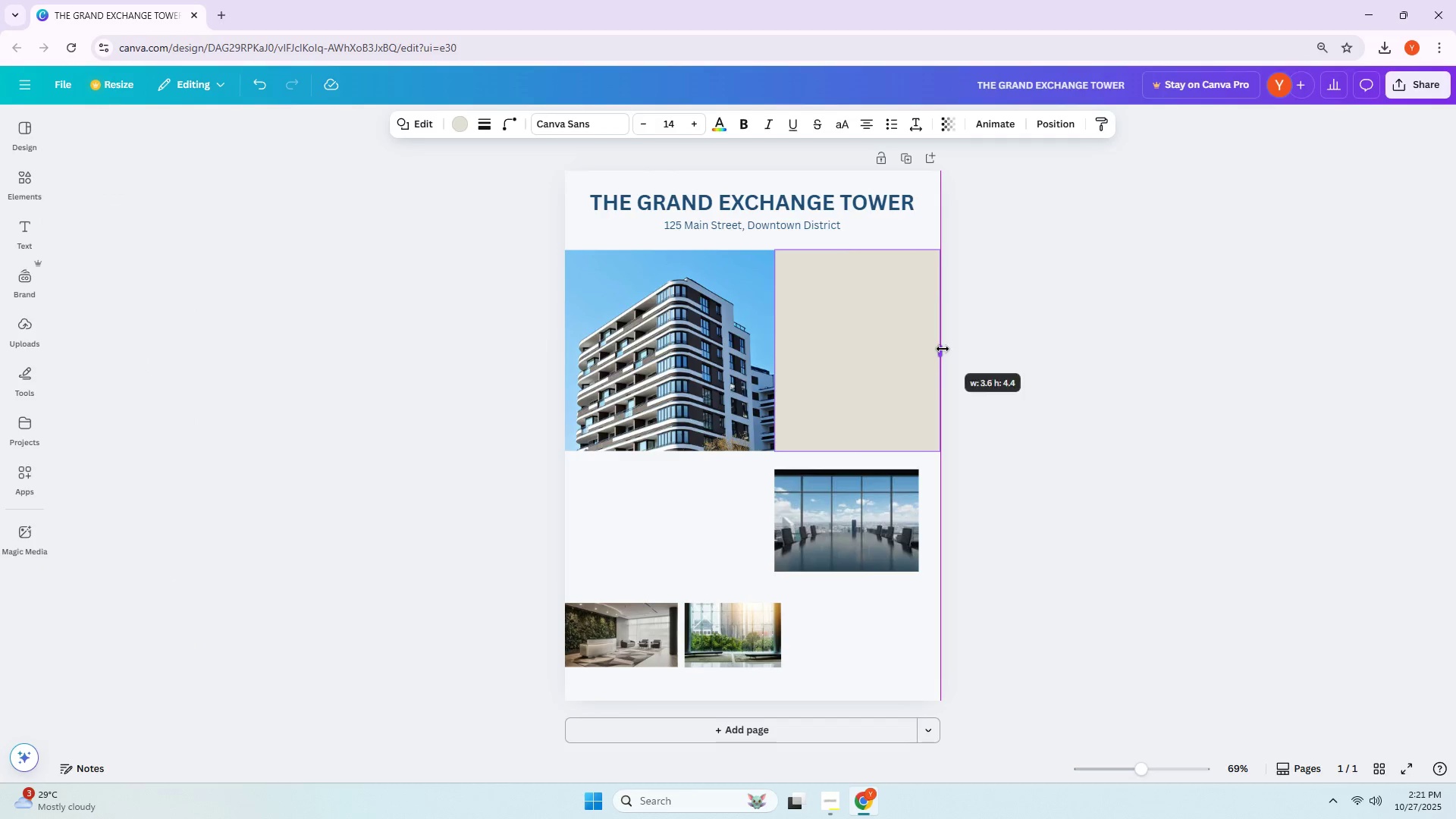 
left_click([1106, 345])
 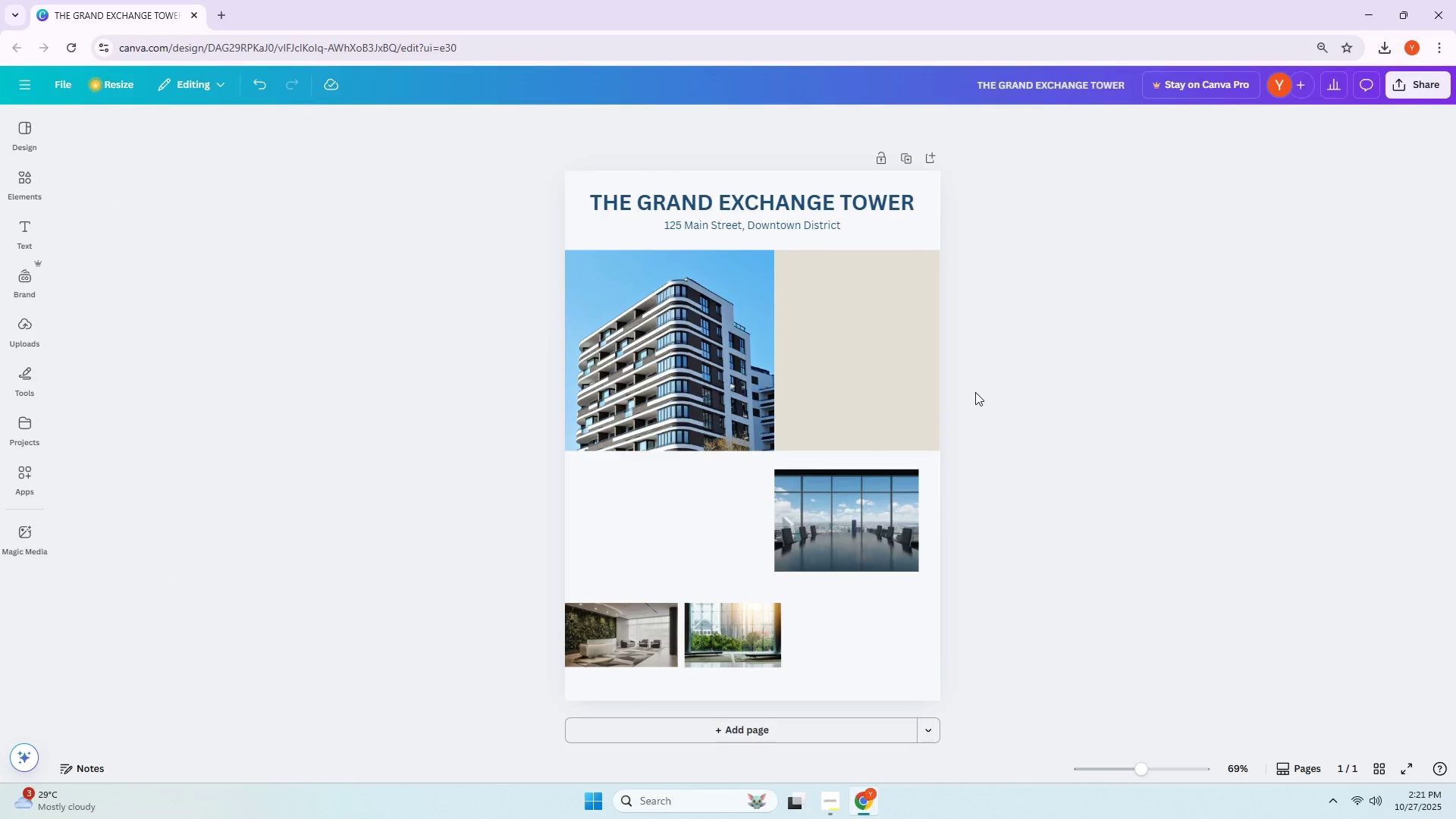 
left_click([995, 393])
 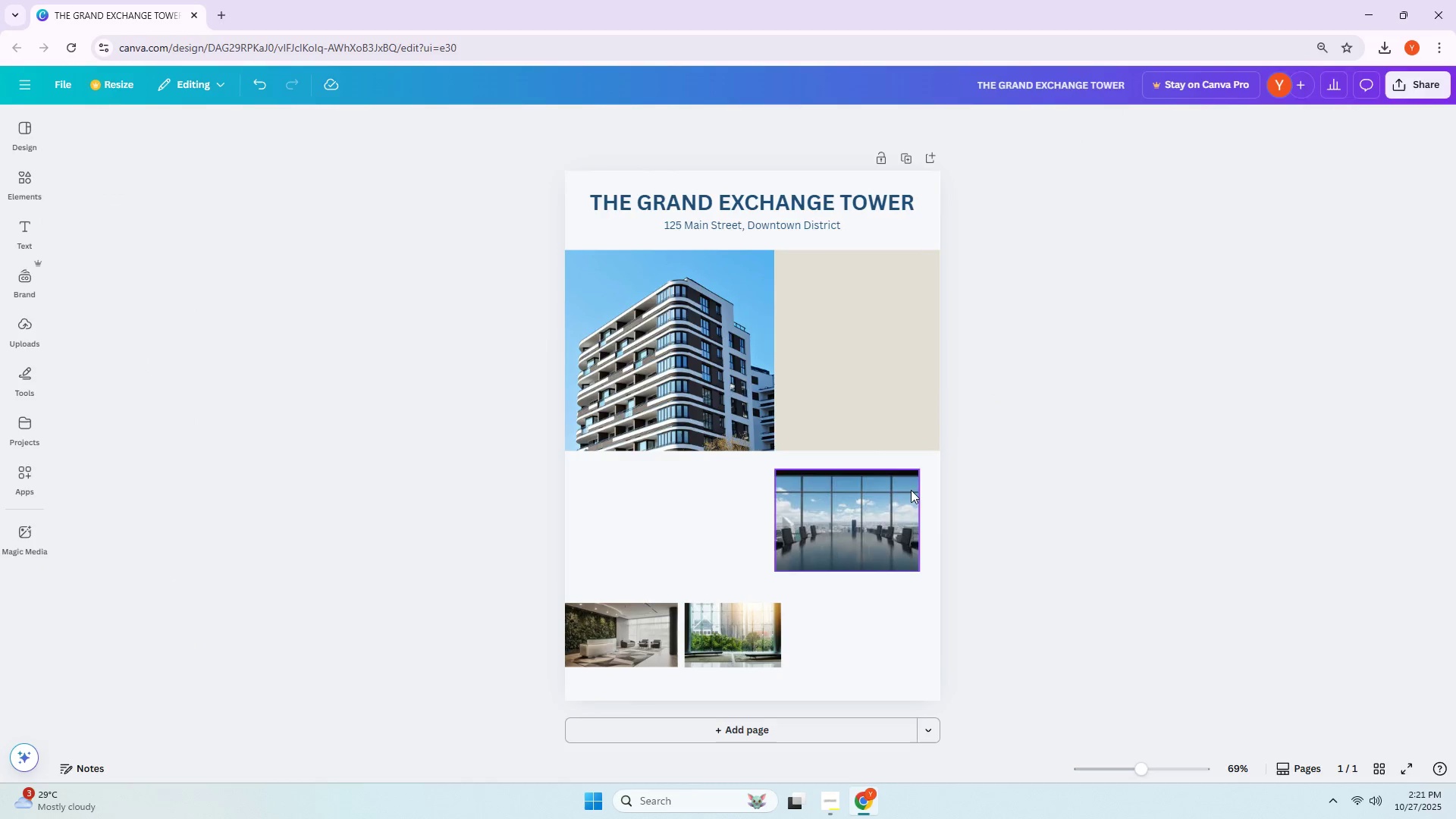 
left_click_drag(start_coordinate=[877, 511], to_coordinate=[884, 510])
 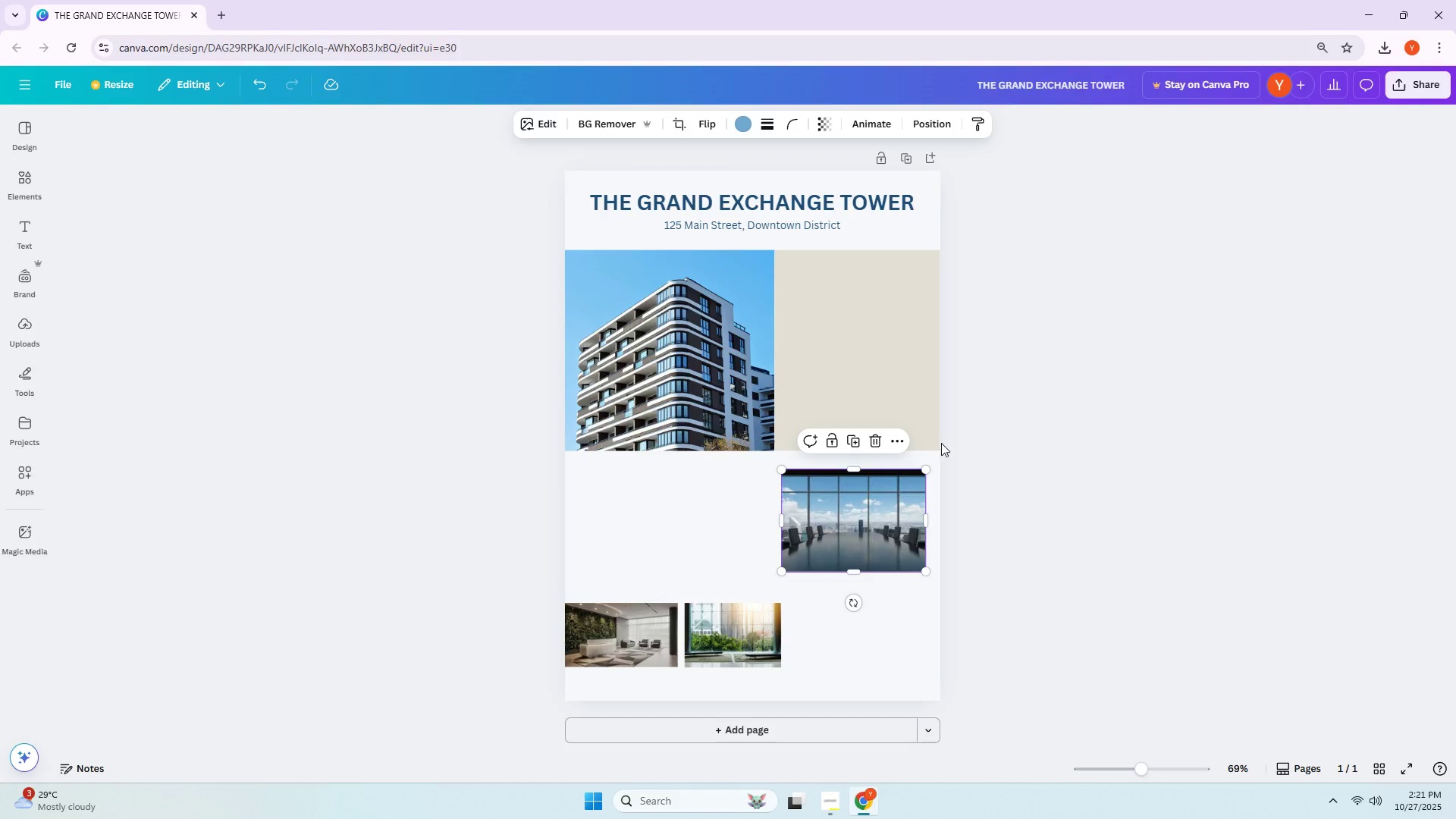 
wait(5.18)
 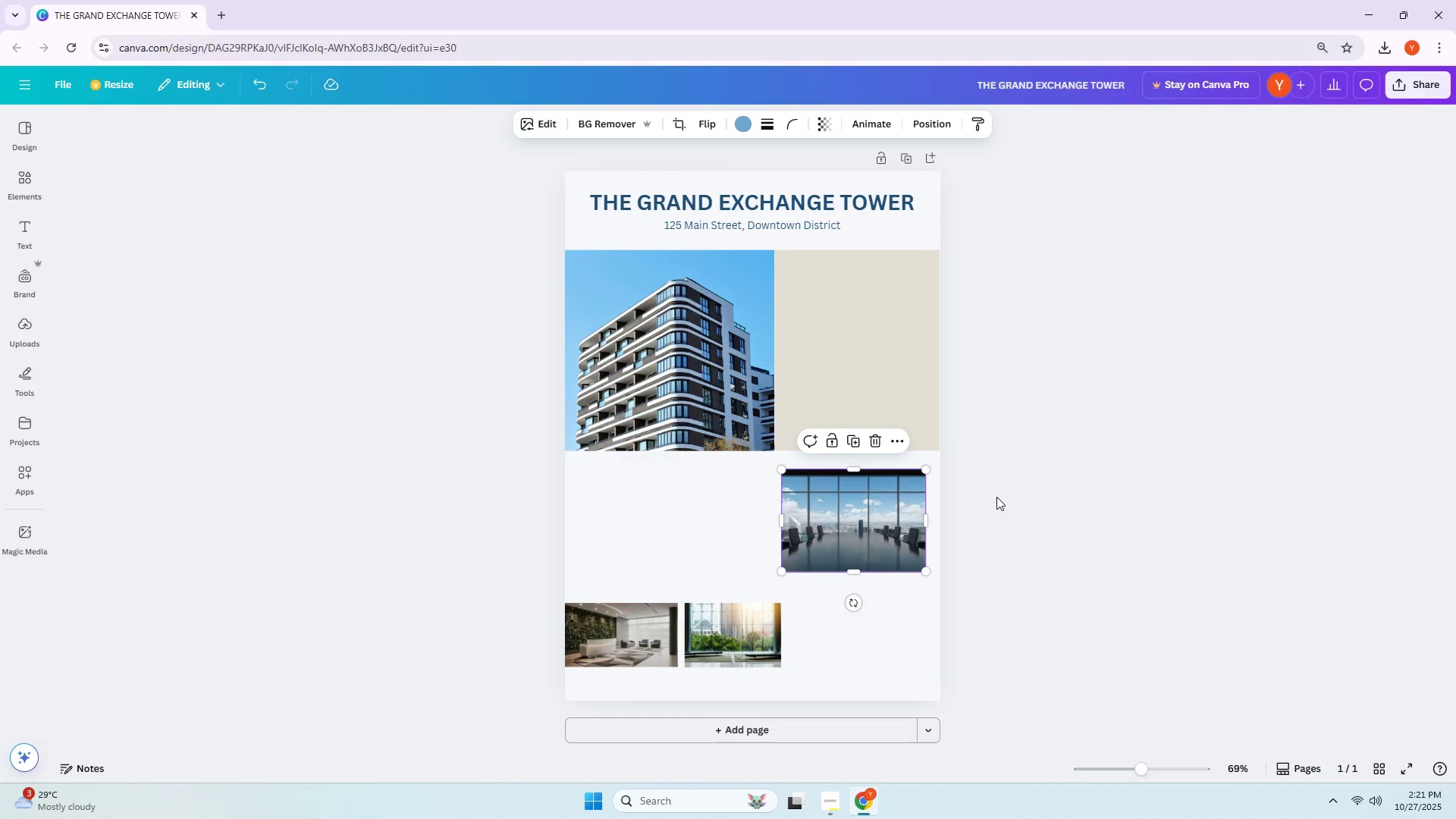 
hold_key(key=AltLeft, duration=0.5)
left_click_drag(start_coordinate=[670, 208], to_coordinate=[689, 495])
 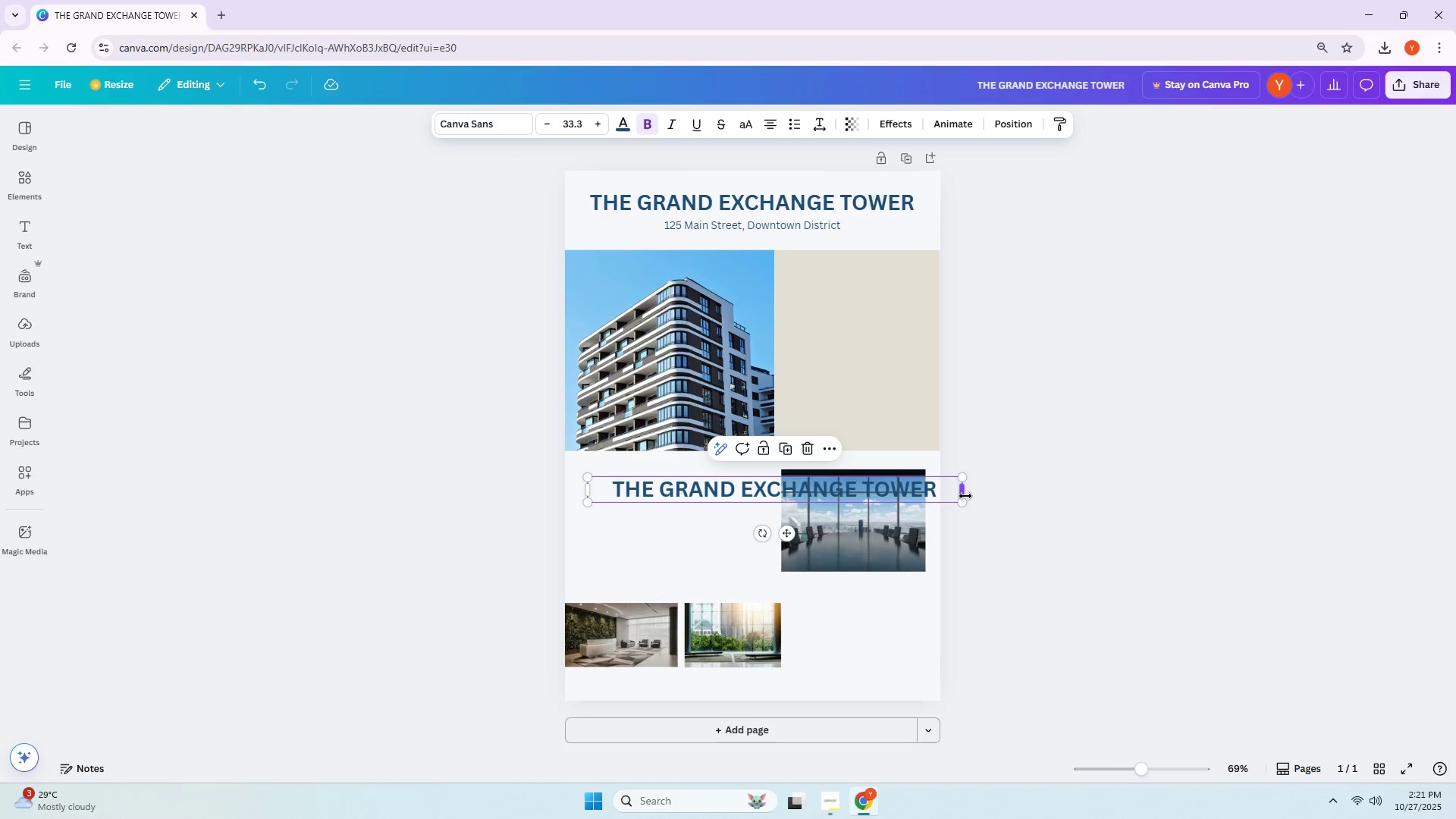 
left_click_drag(start_coordinate=[959, 500], to_coordinate=[760, 475])
 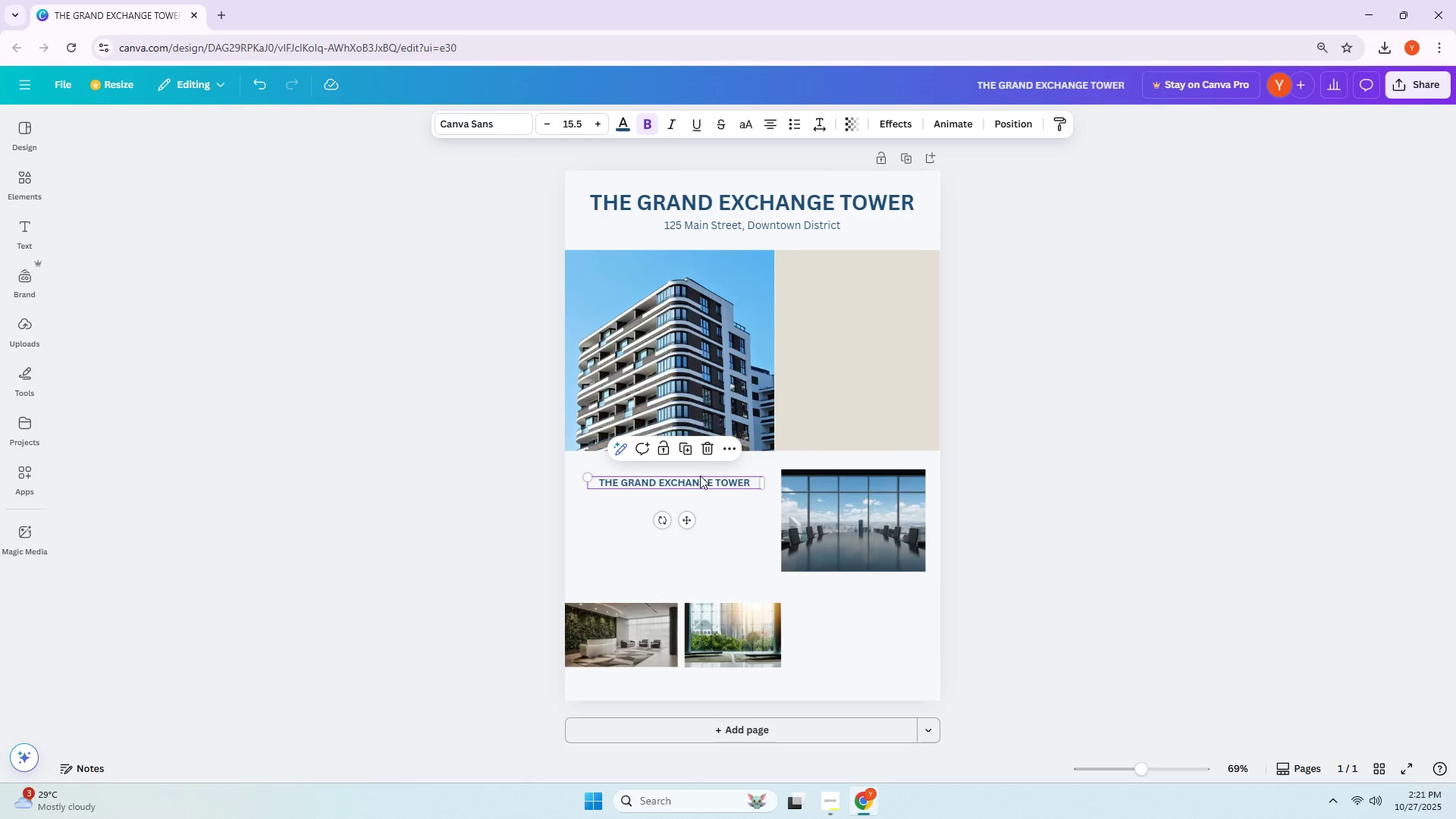 
double_click([700, 475])
 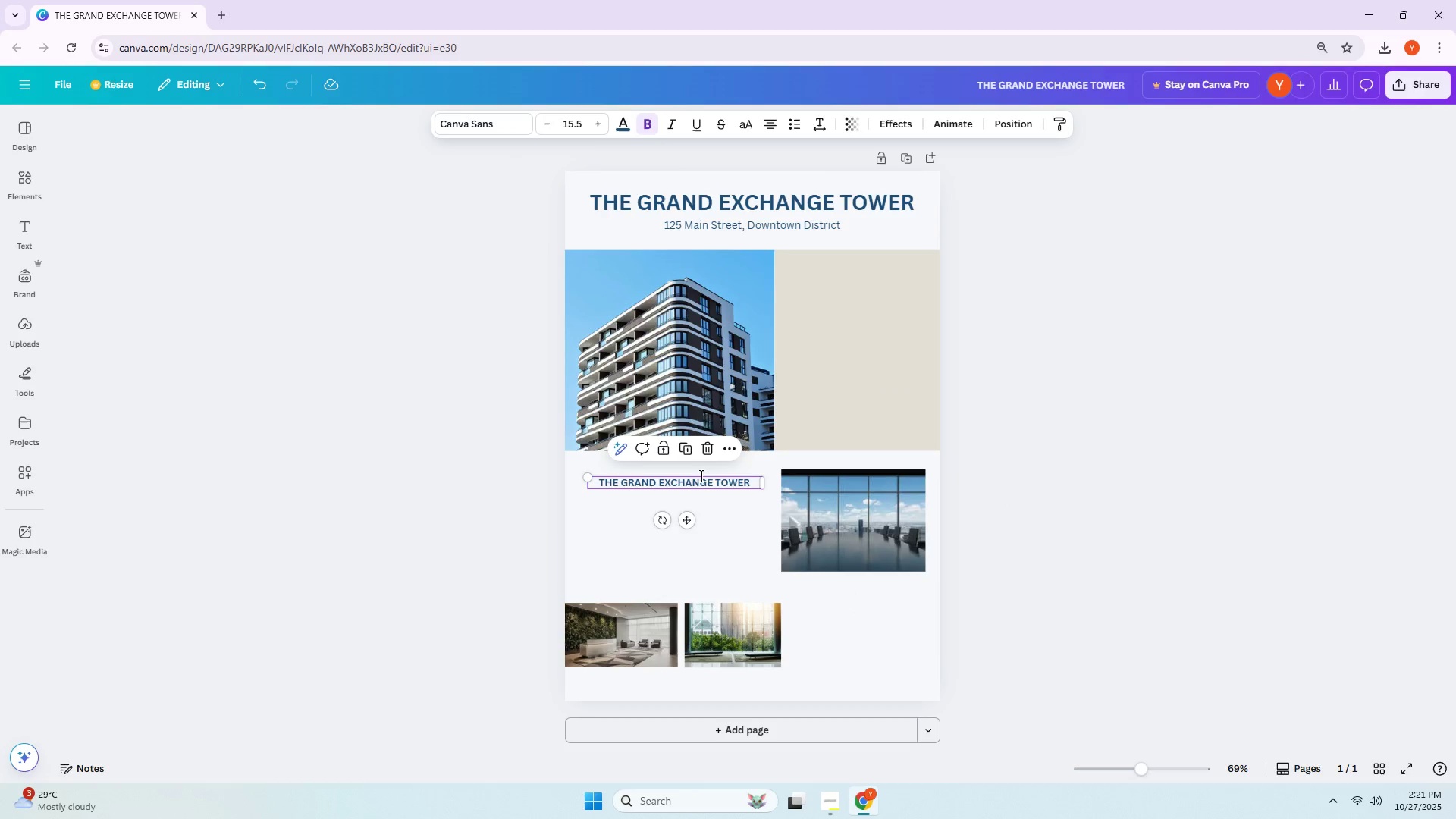 
triple_click([700, 475])
 